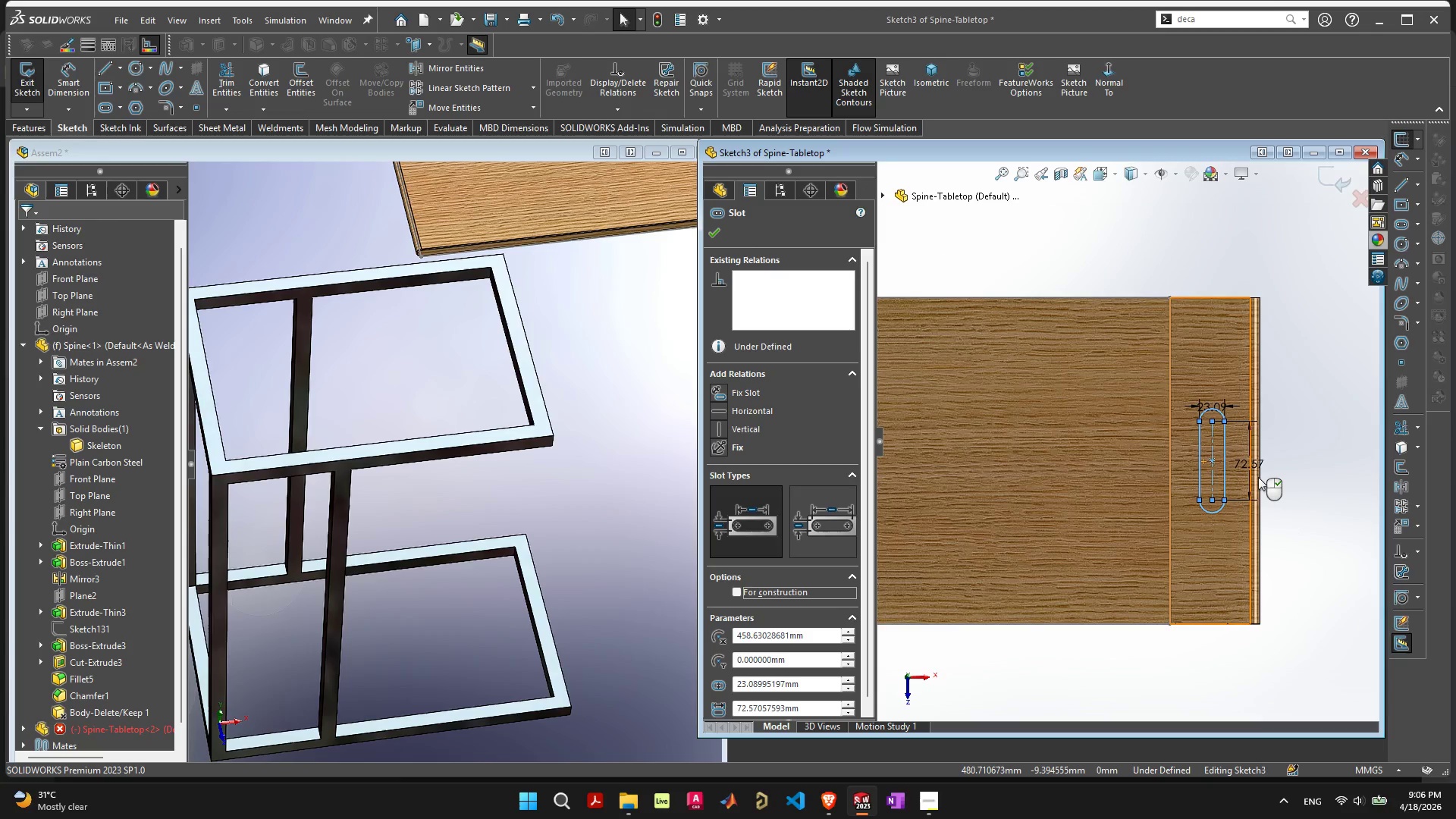 
scroll: coordinate [1258, 477], scroll_direction: down, amount: 3.0
 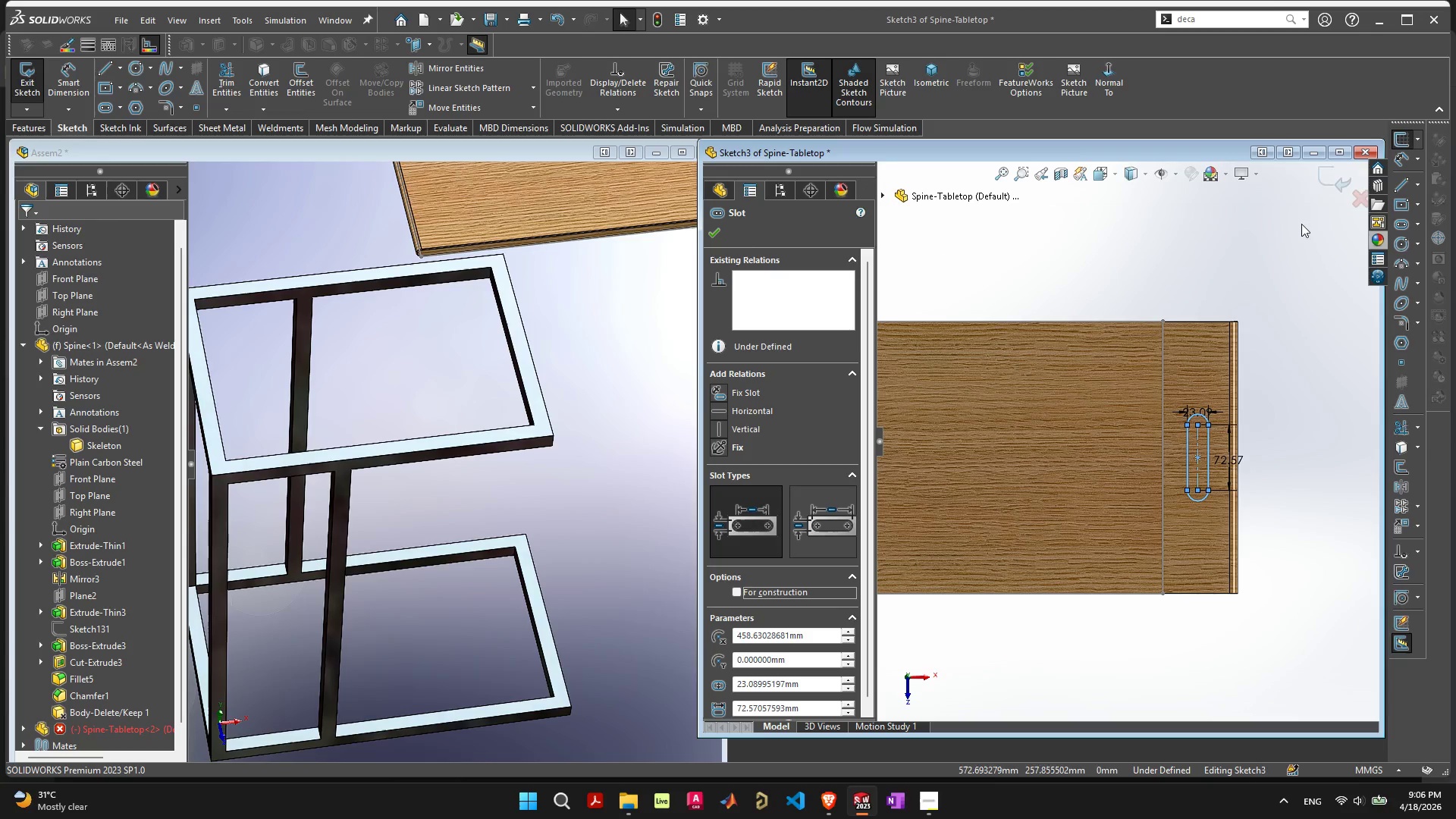 
left_click([1332, 182])
 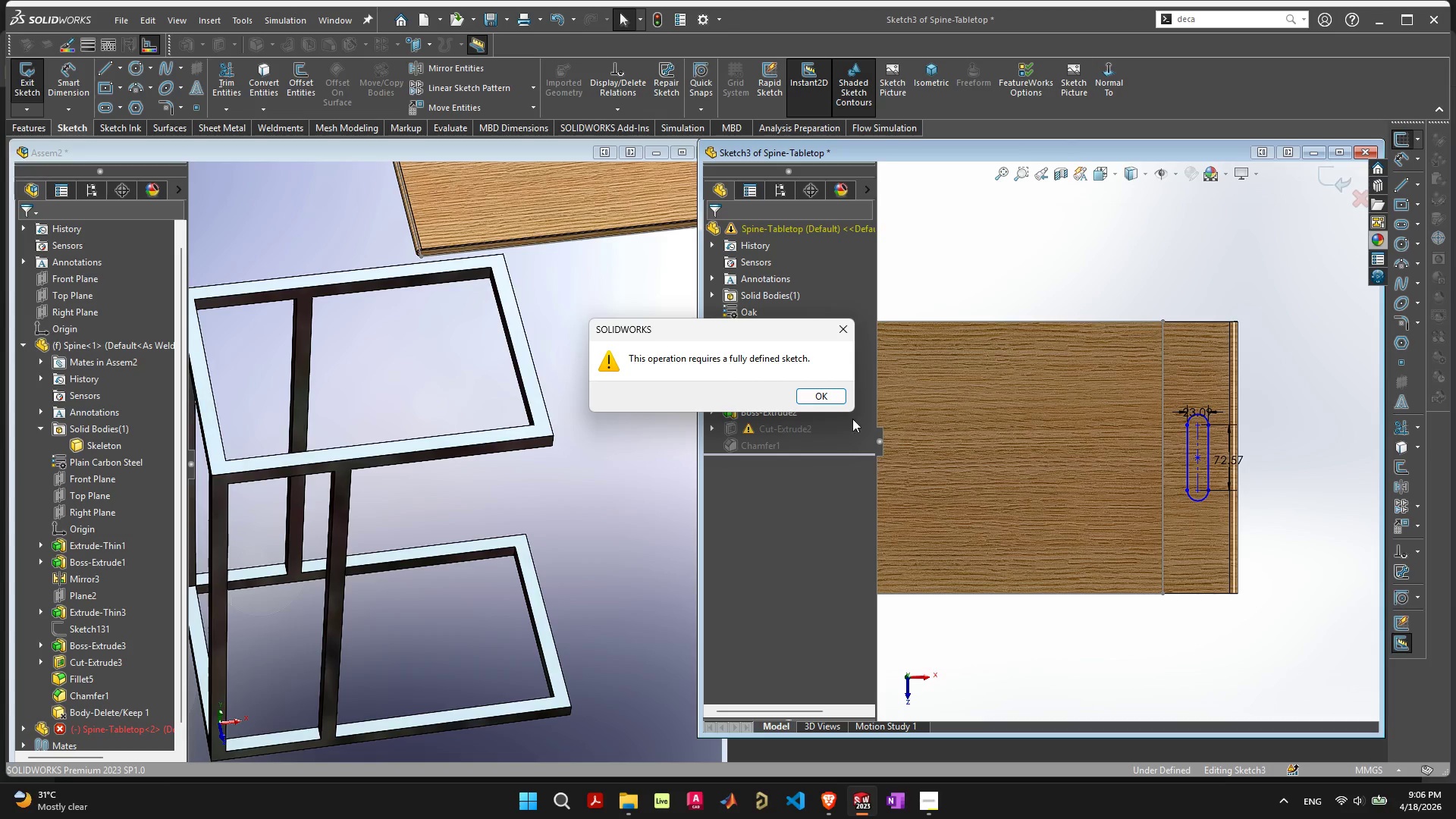 
left_click([819, 403])
 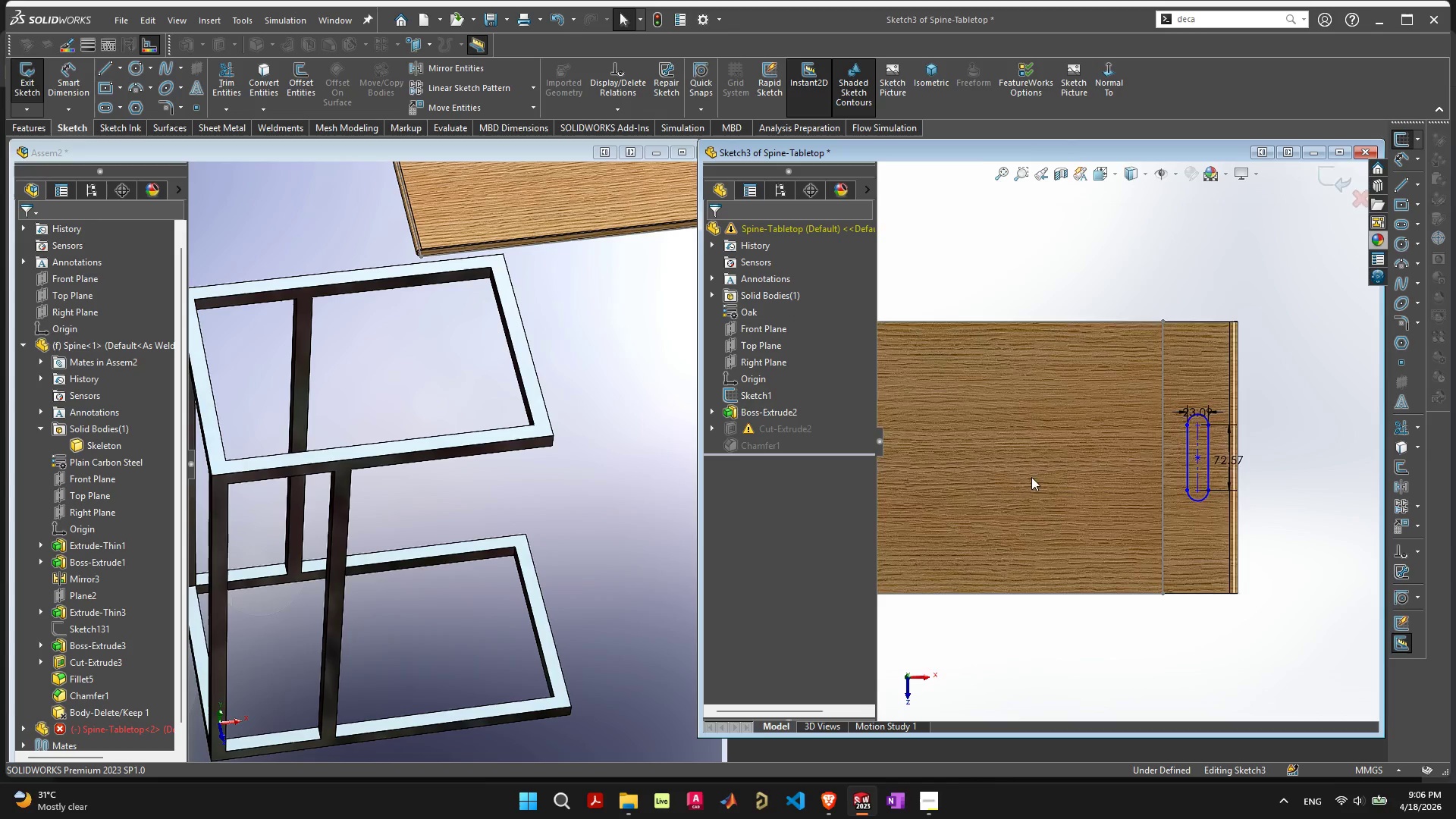 
scroll: coordinate [1033, 477], scroll_direction: down, amount: 3.0
 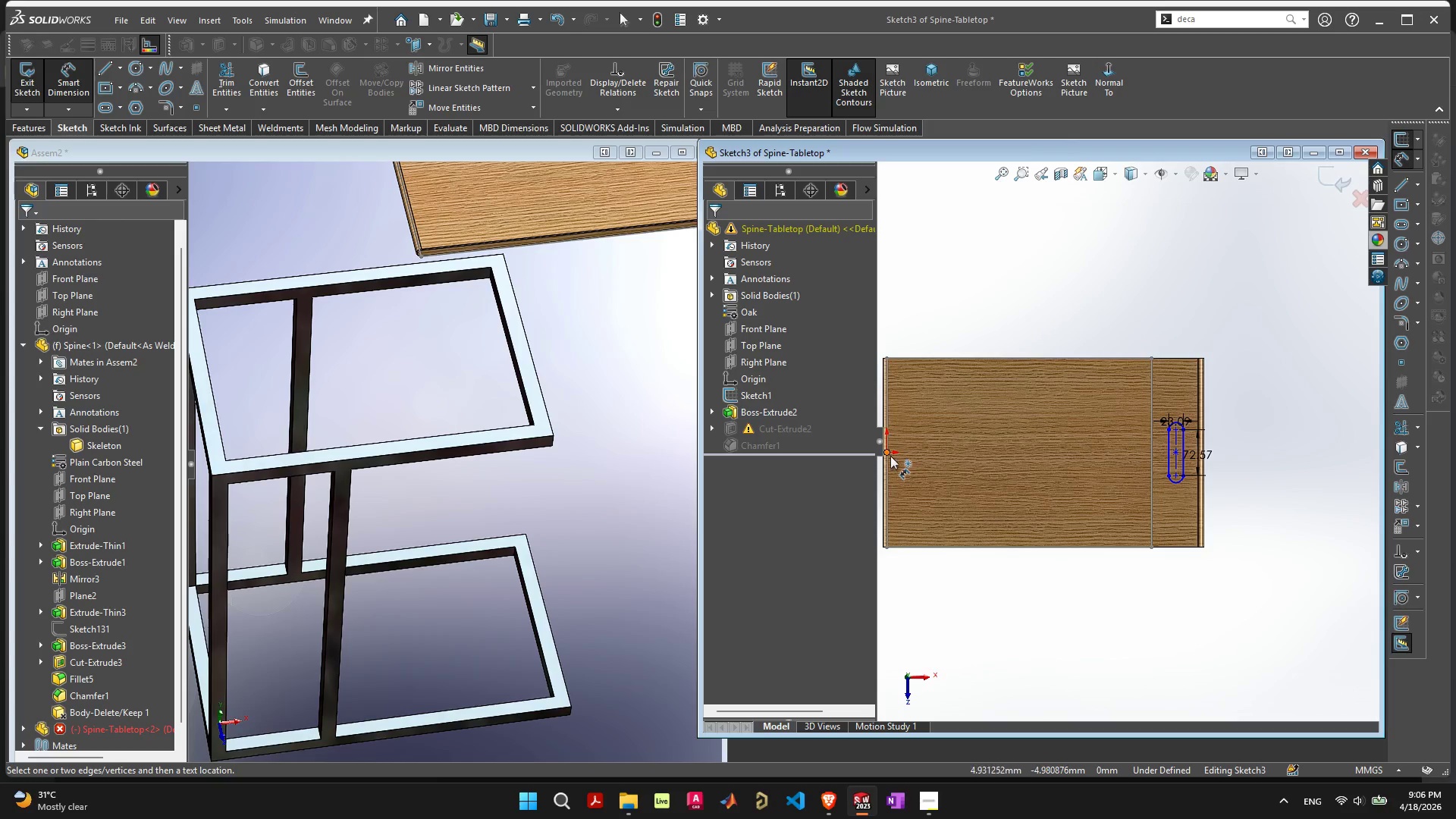 
left_click([886, 451])
 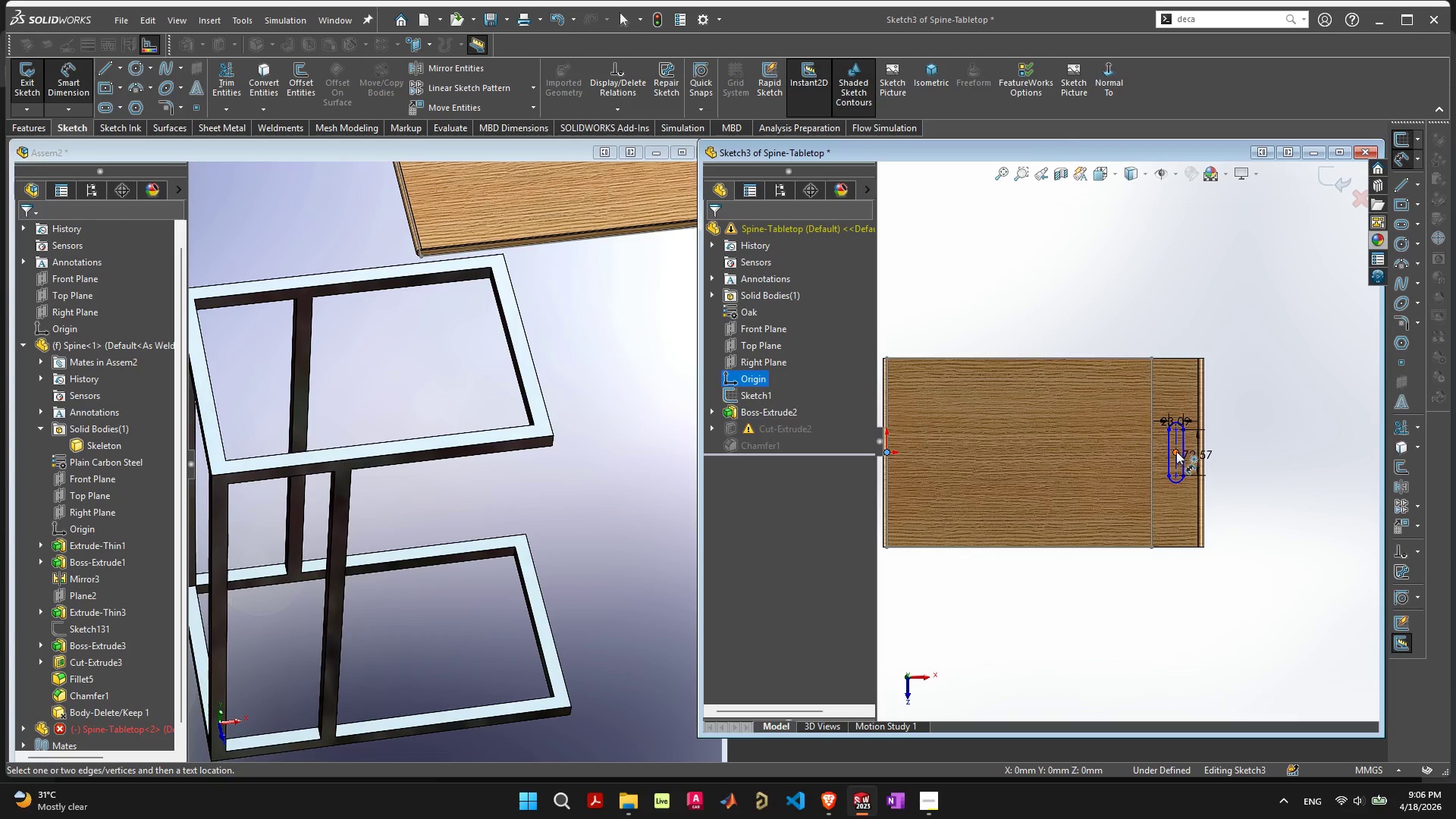 
left_click([1176, 451])
 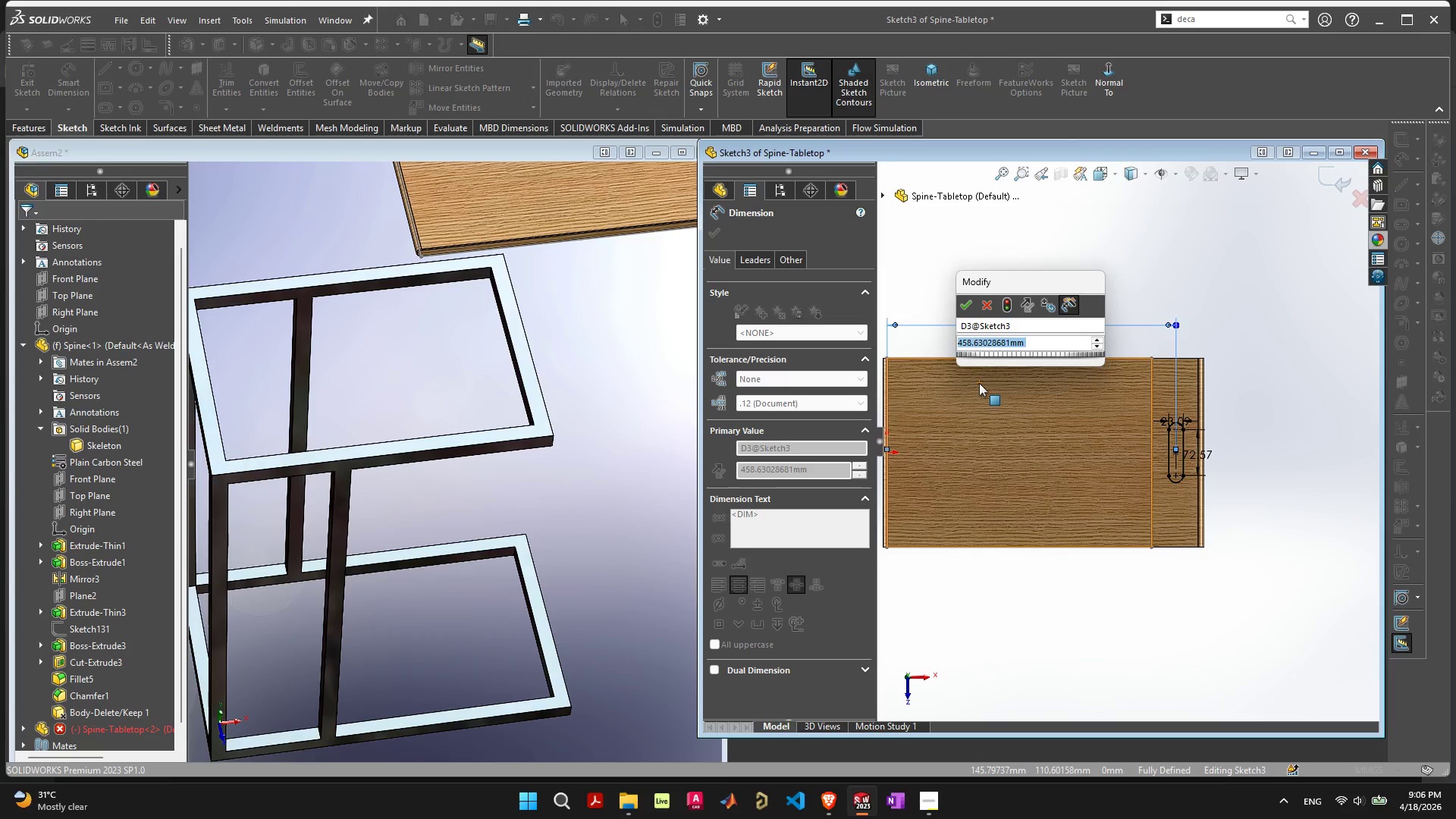 
key(Enter)
 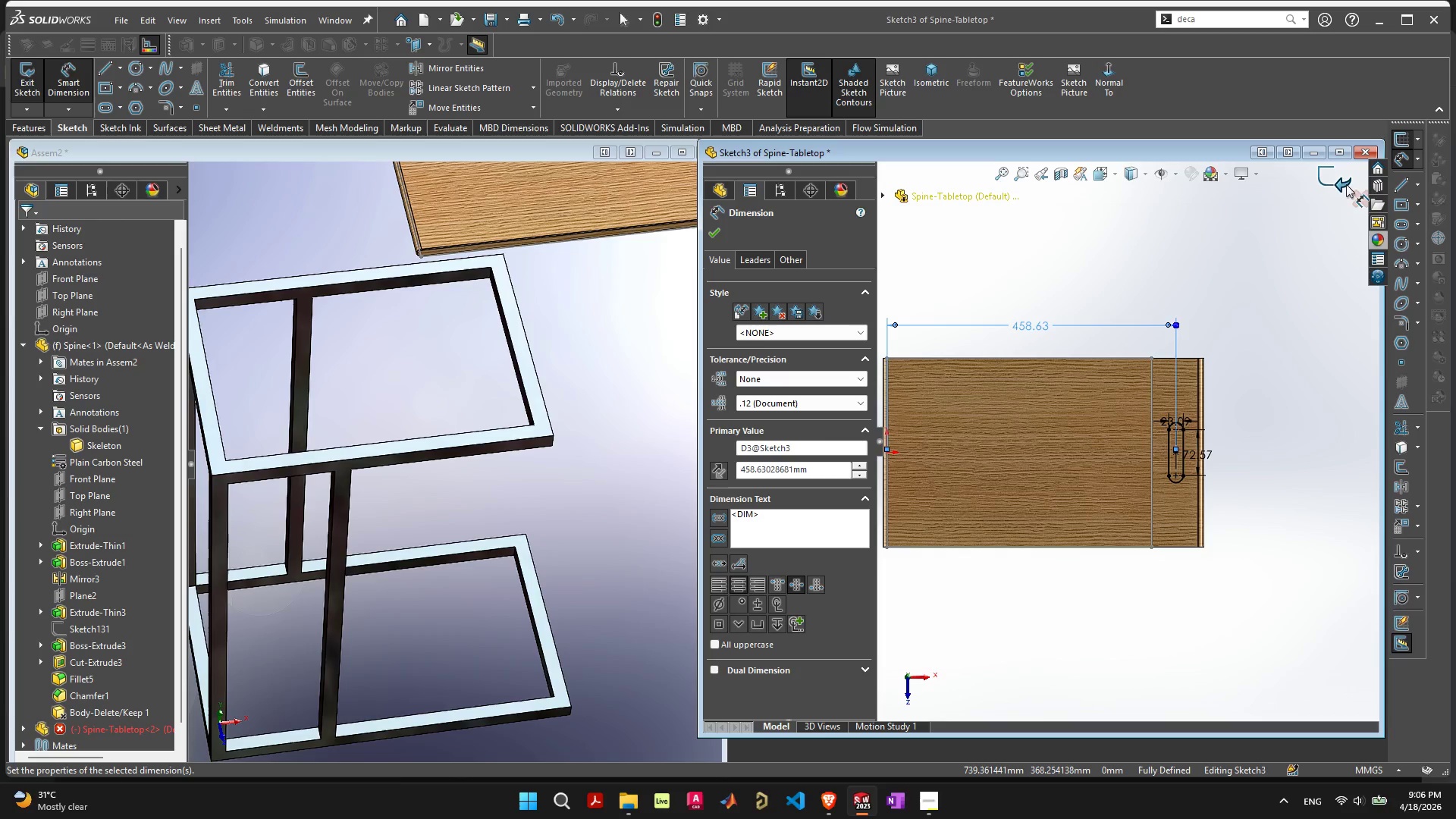 
left_click([1344, 180])
 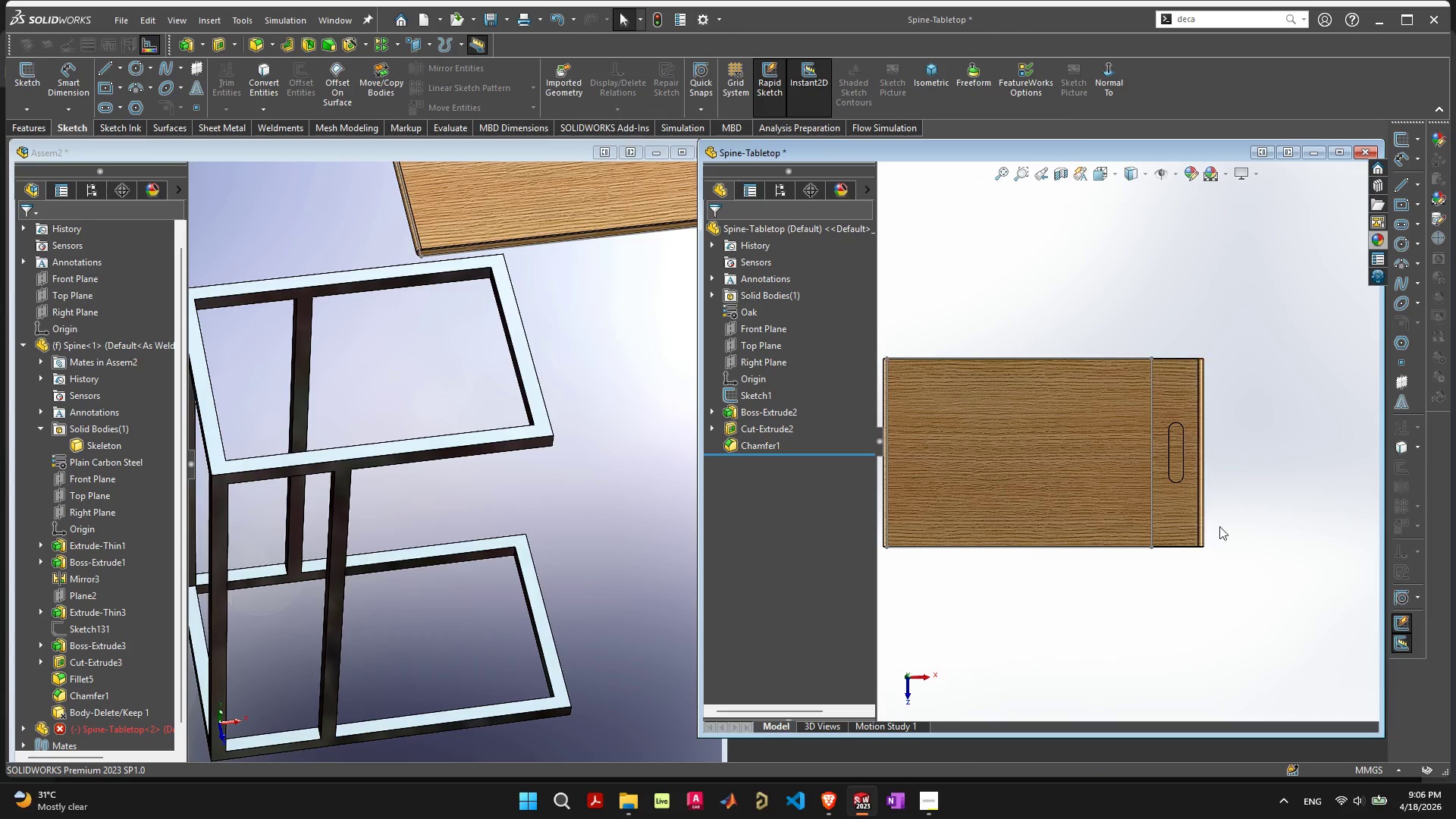 
scroll: coordinate [1121, 435], scroll_direction: up, amount: 11.0
 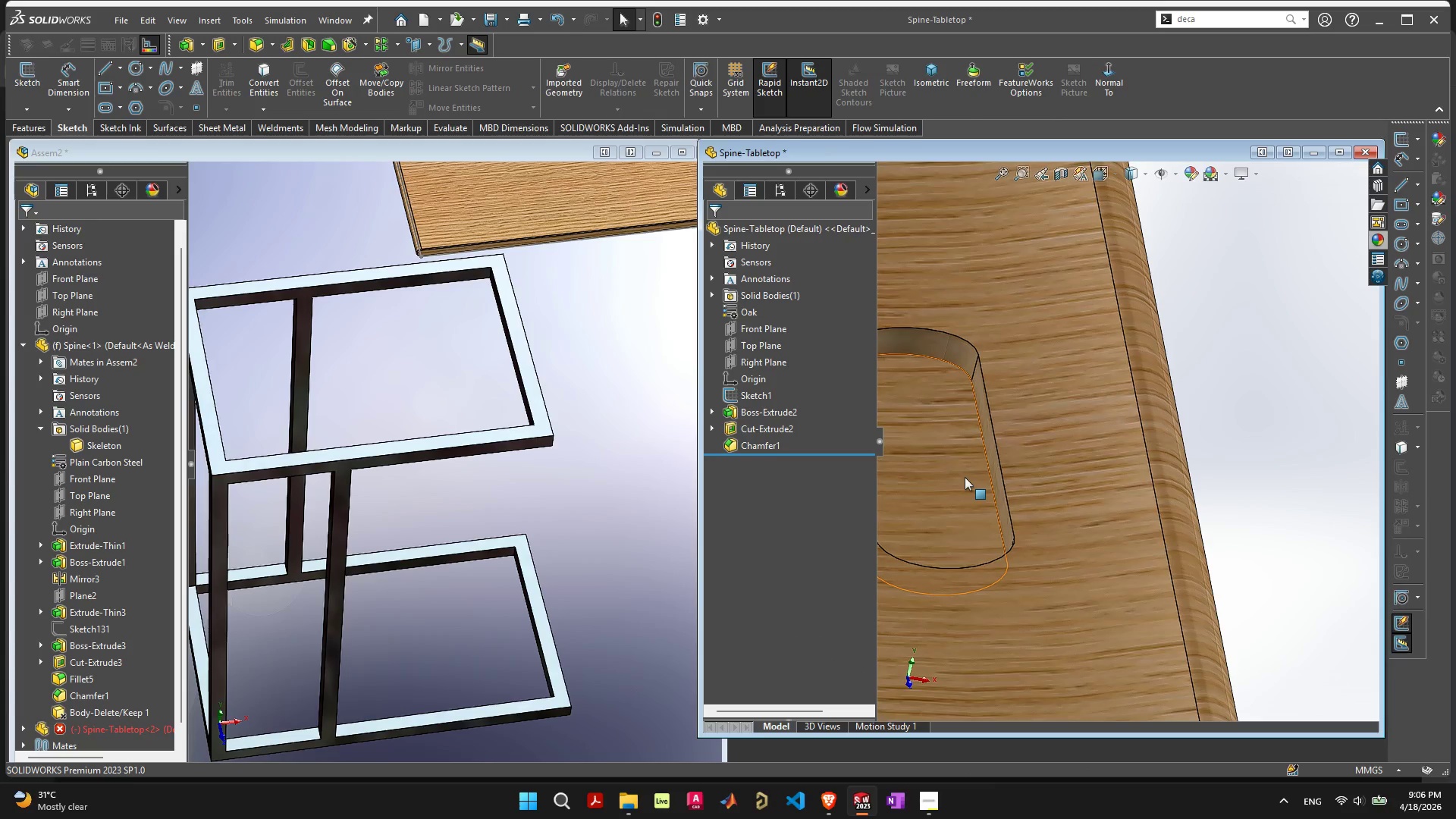 
left_click([965, 477])
 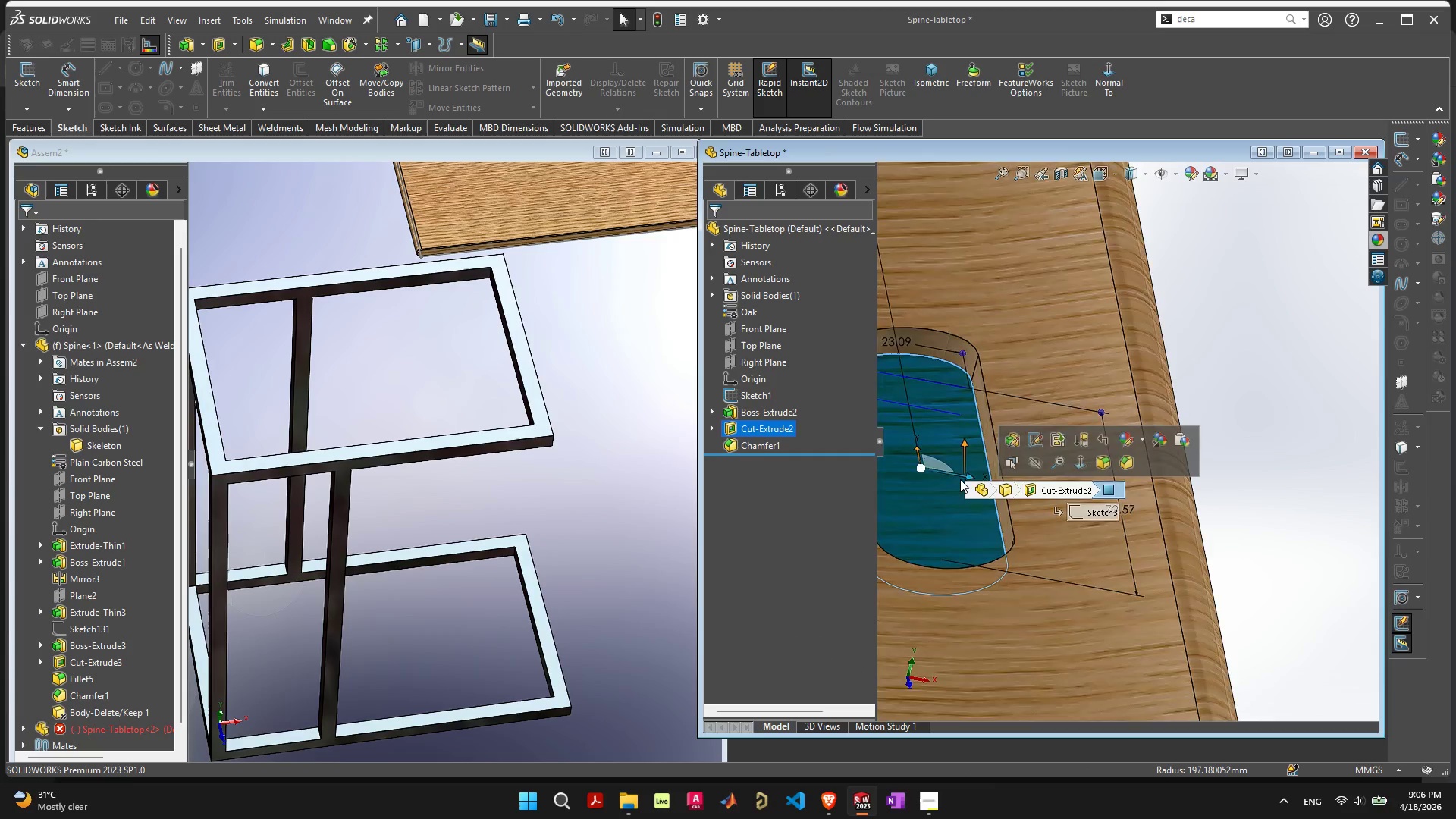 
scroll: coordinate [960, 479], scroll_direction: down, amount: 3.0
 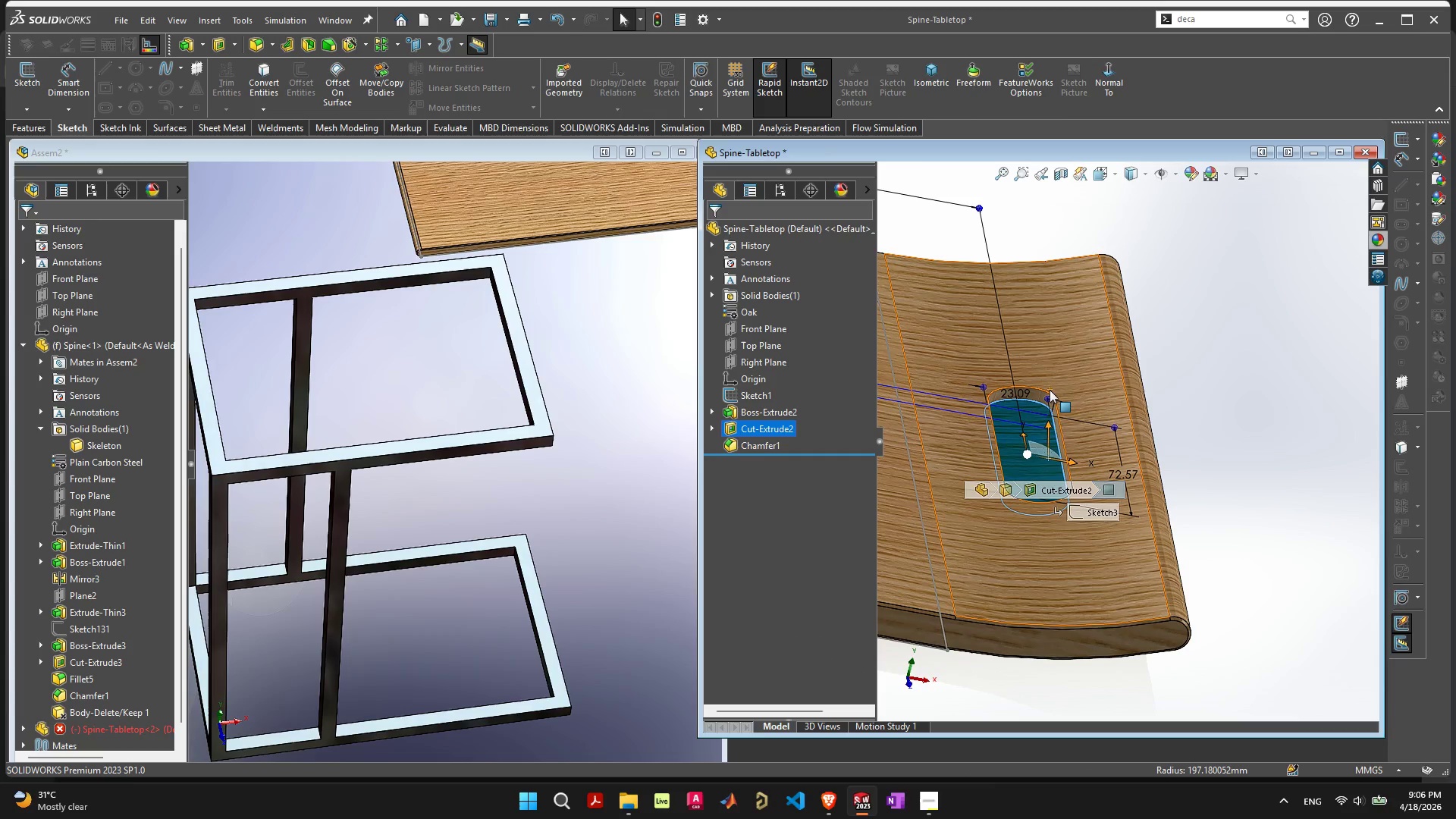 
left_click([1046, 391])
 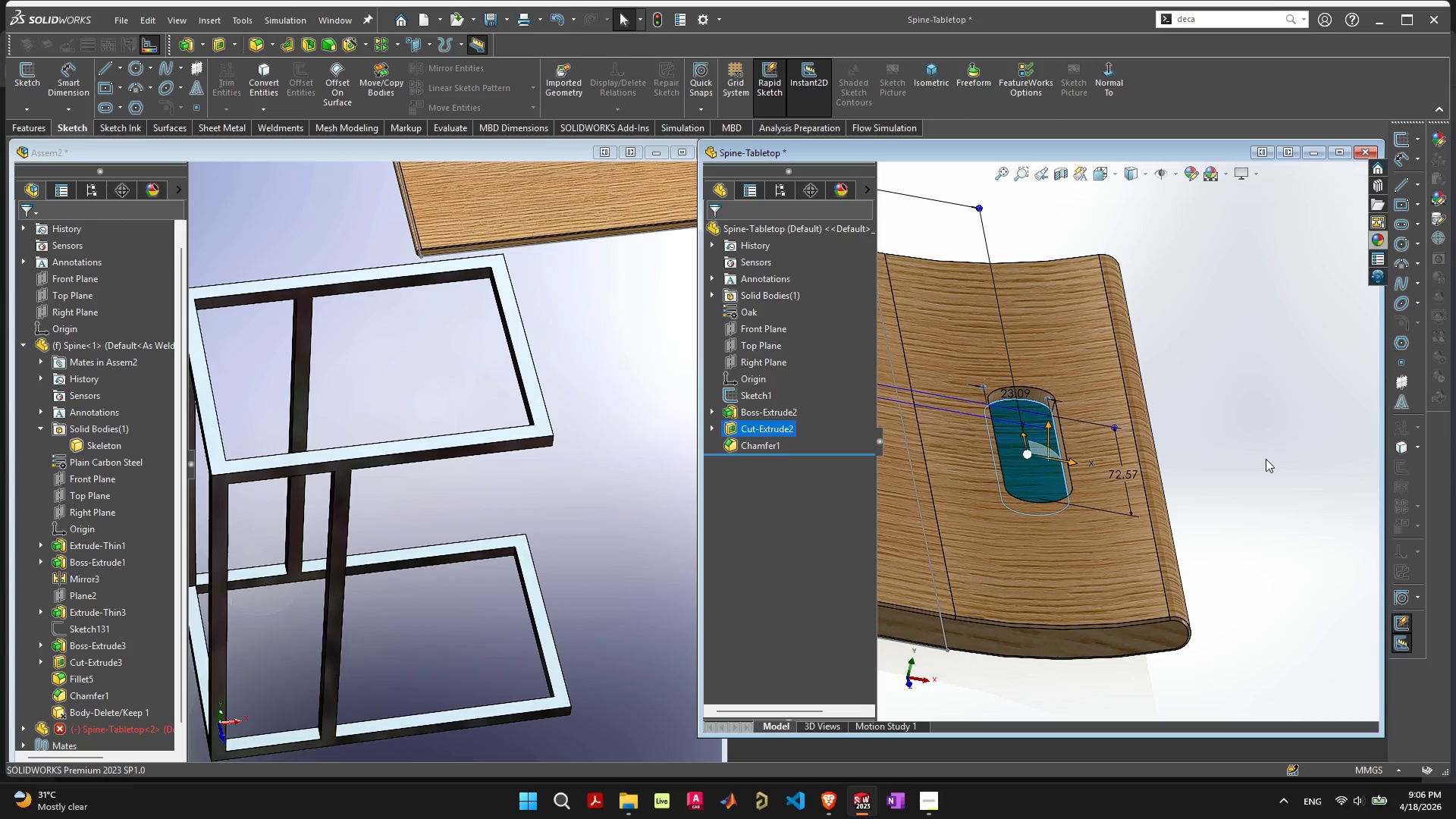 
left_click([1293, 474])
 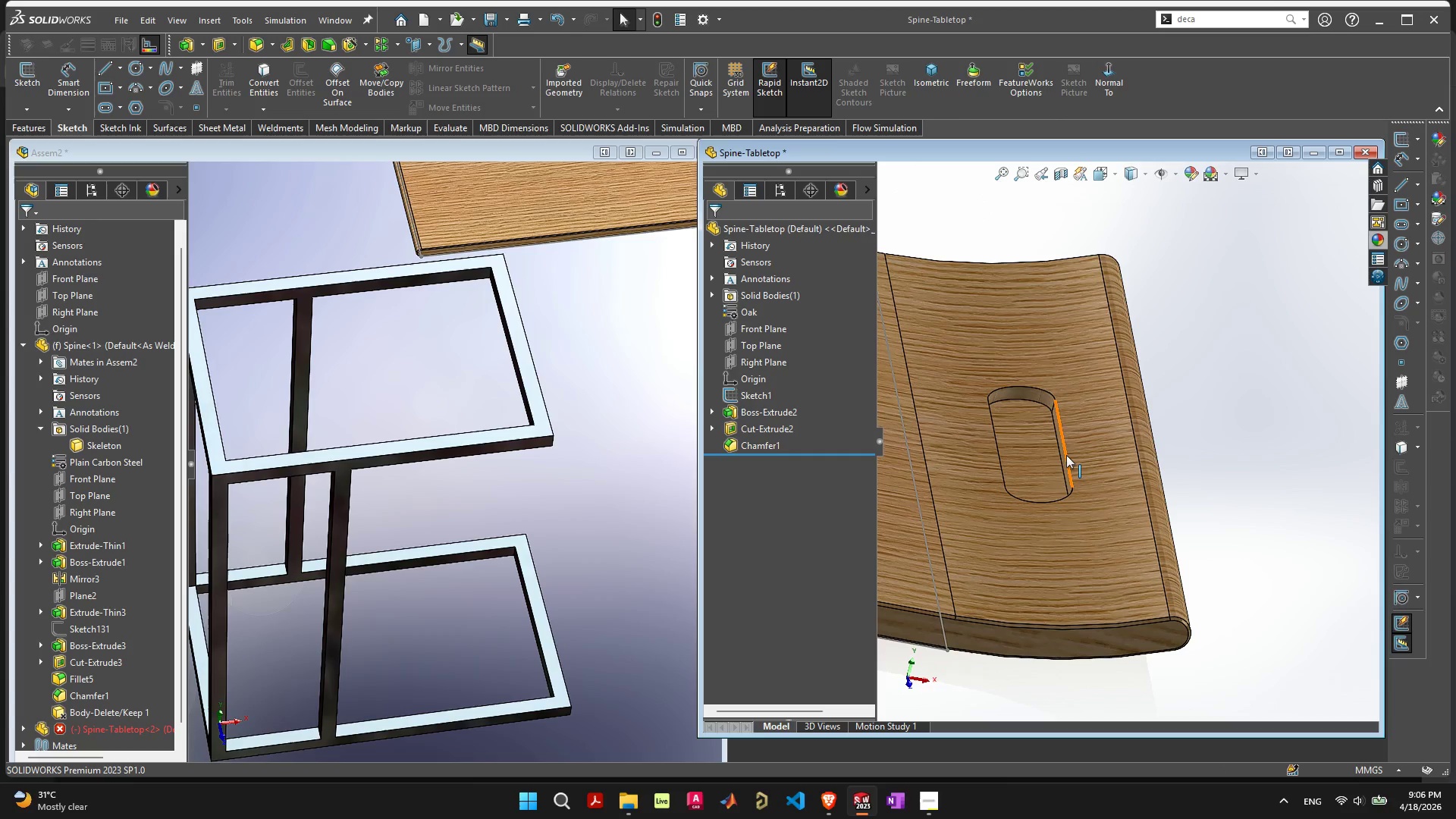 
left_click([1066, 455])
 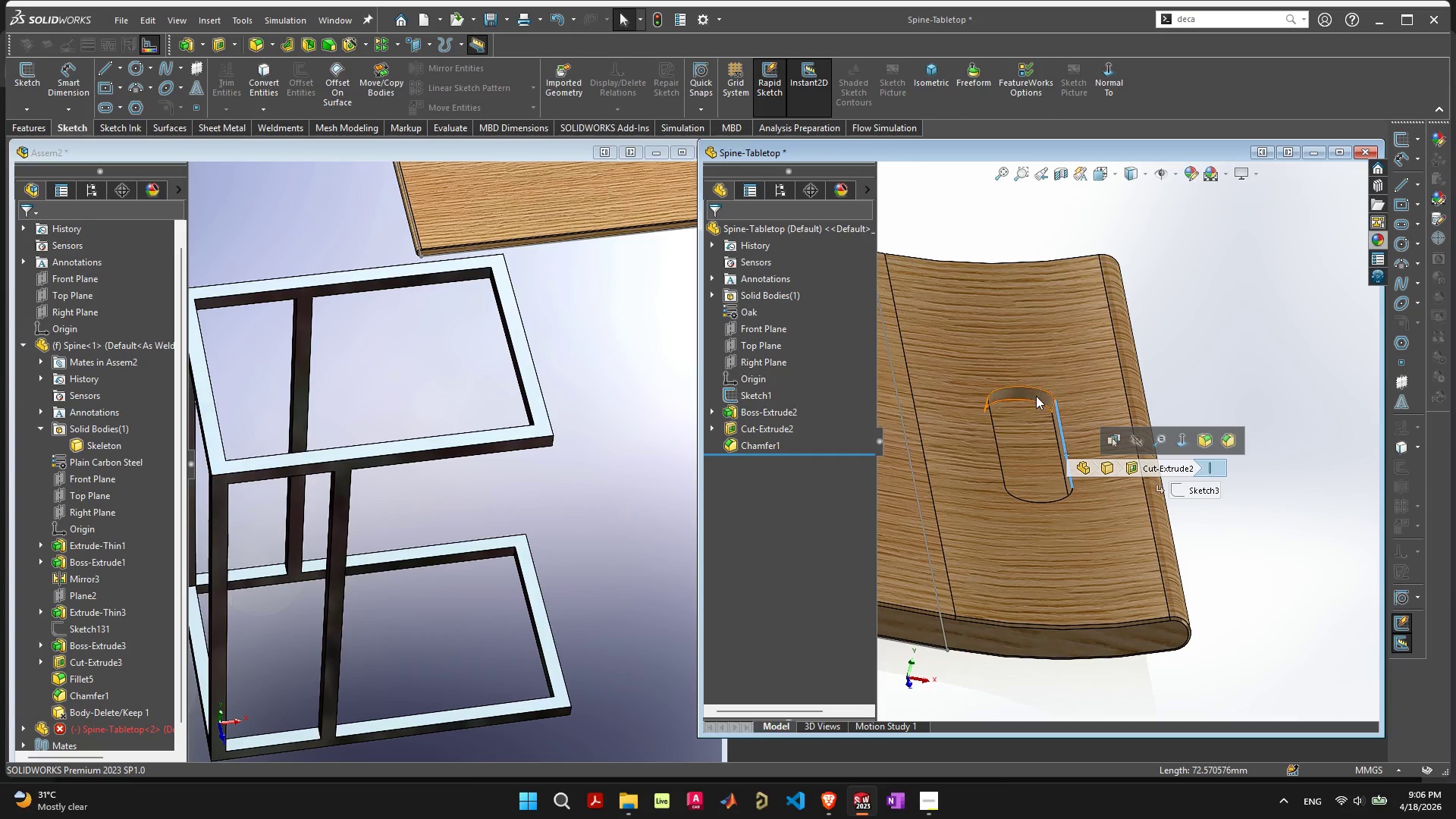 
left_click([1037, 395])
 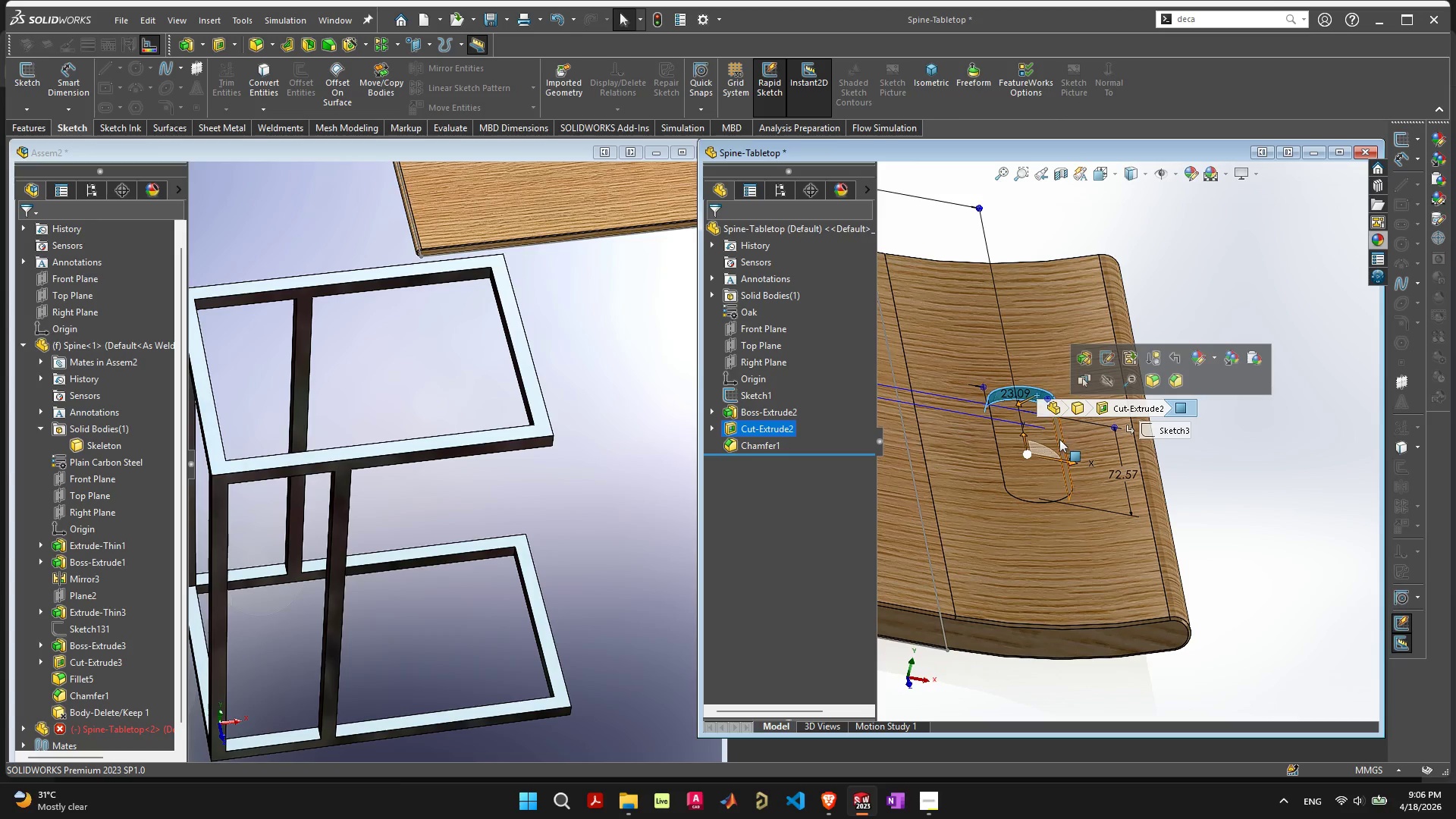 
left_click([1059, 439])
 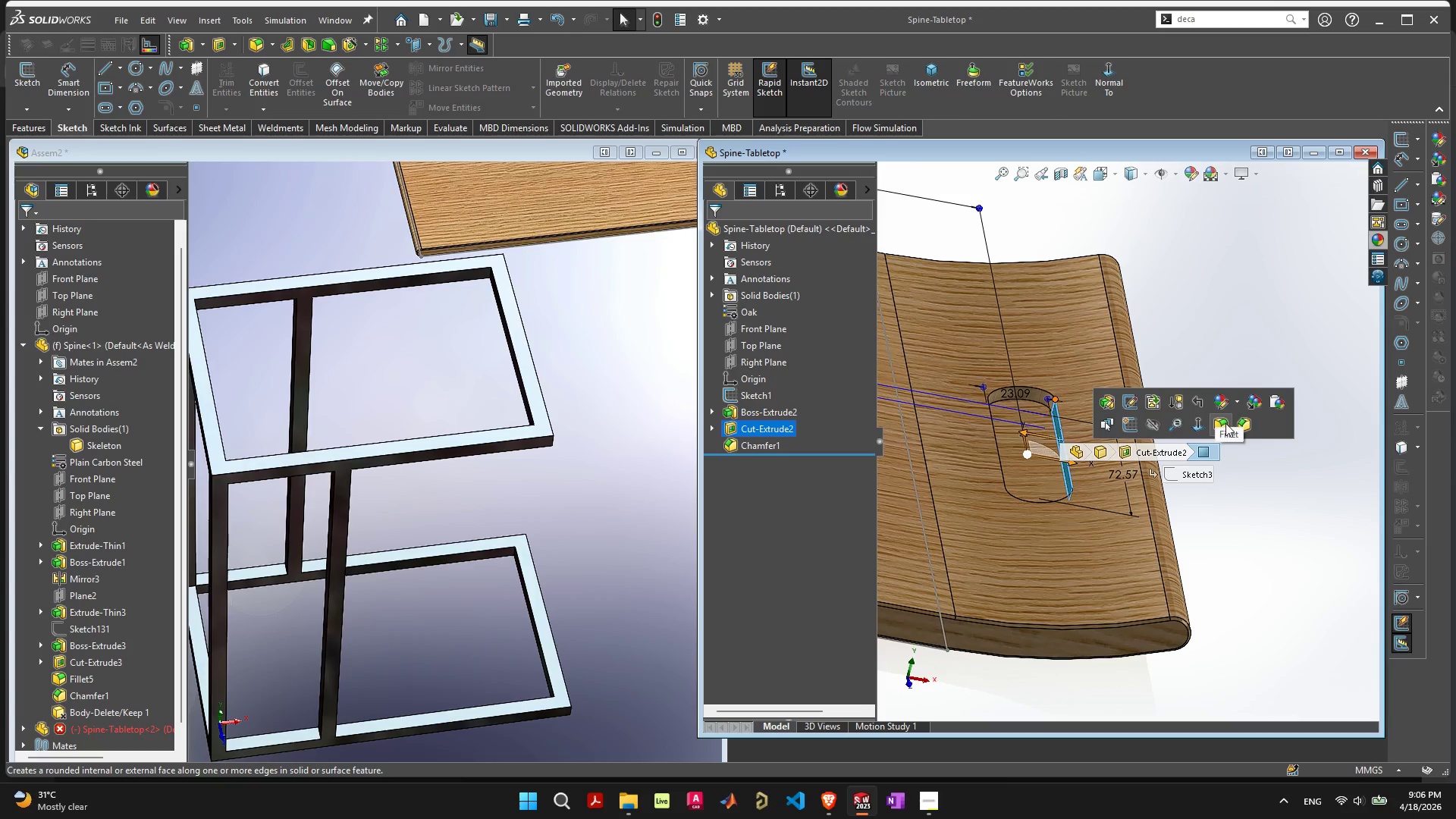 
left_click([1221, 423])
 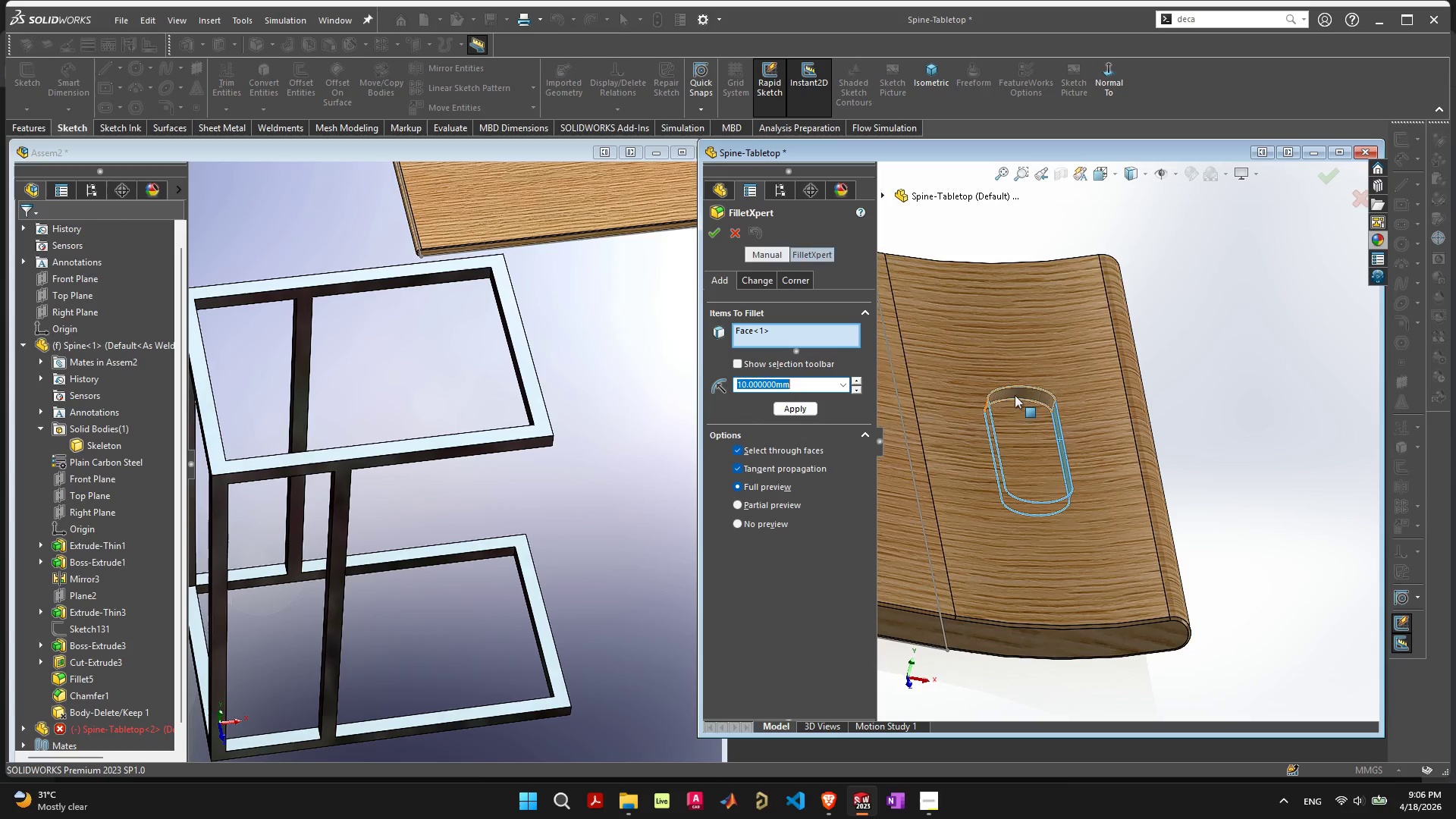 
left_click([1031, 391])
 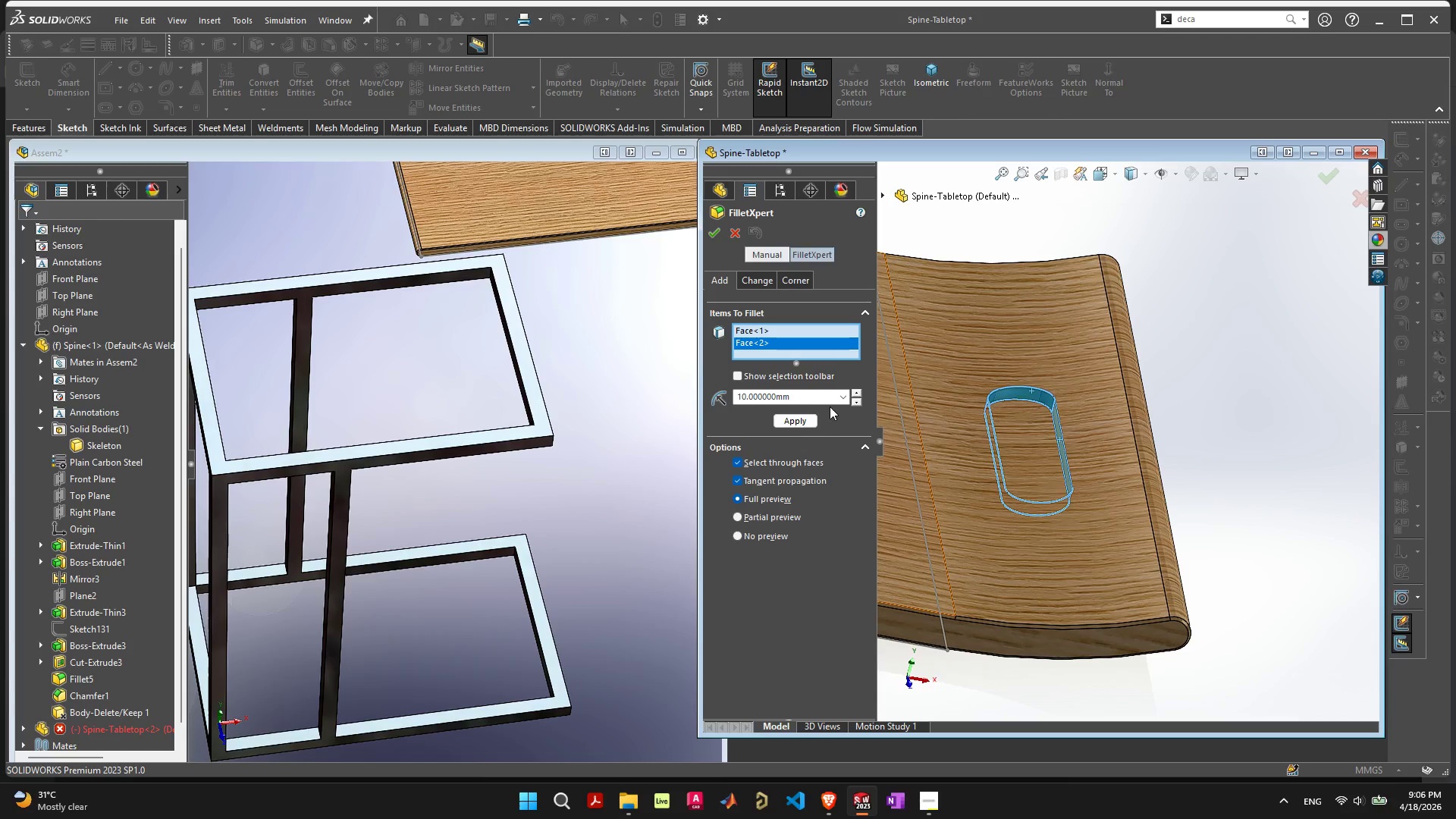 
left_click([840, 399])
 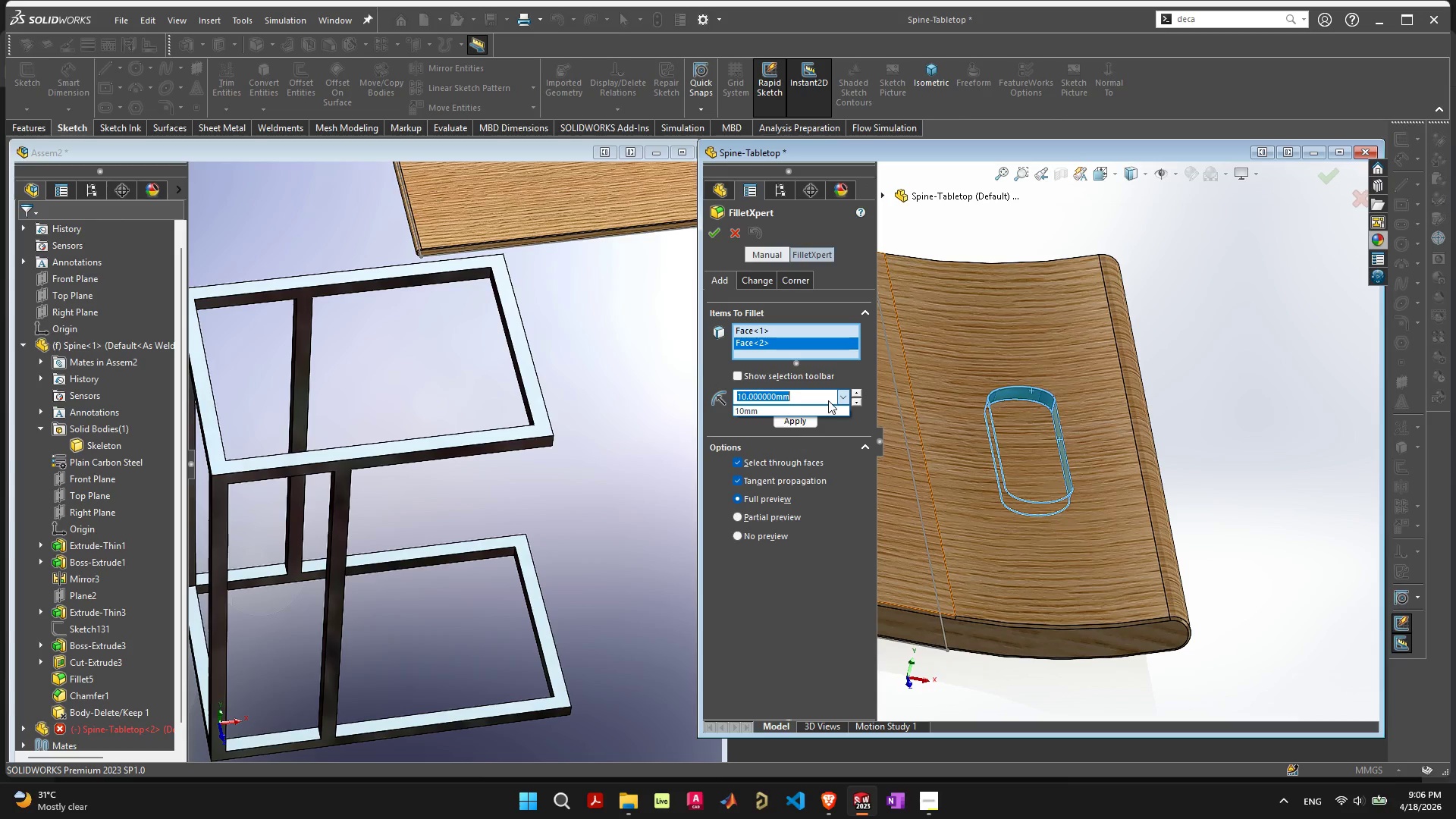 
key(1)
 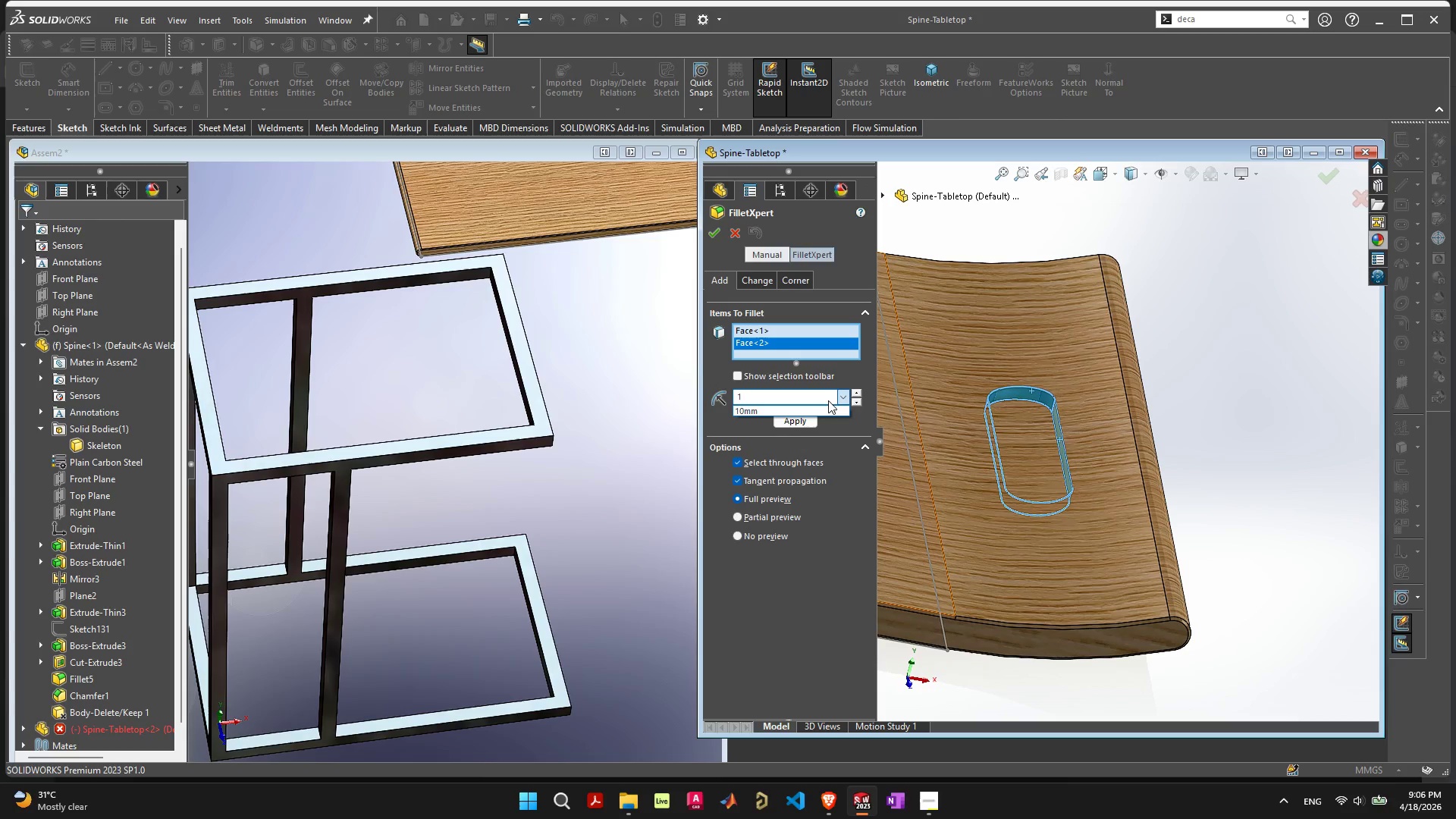 
key(Enter)
 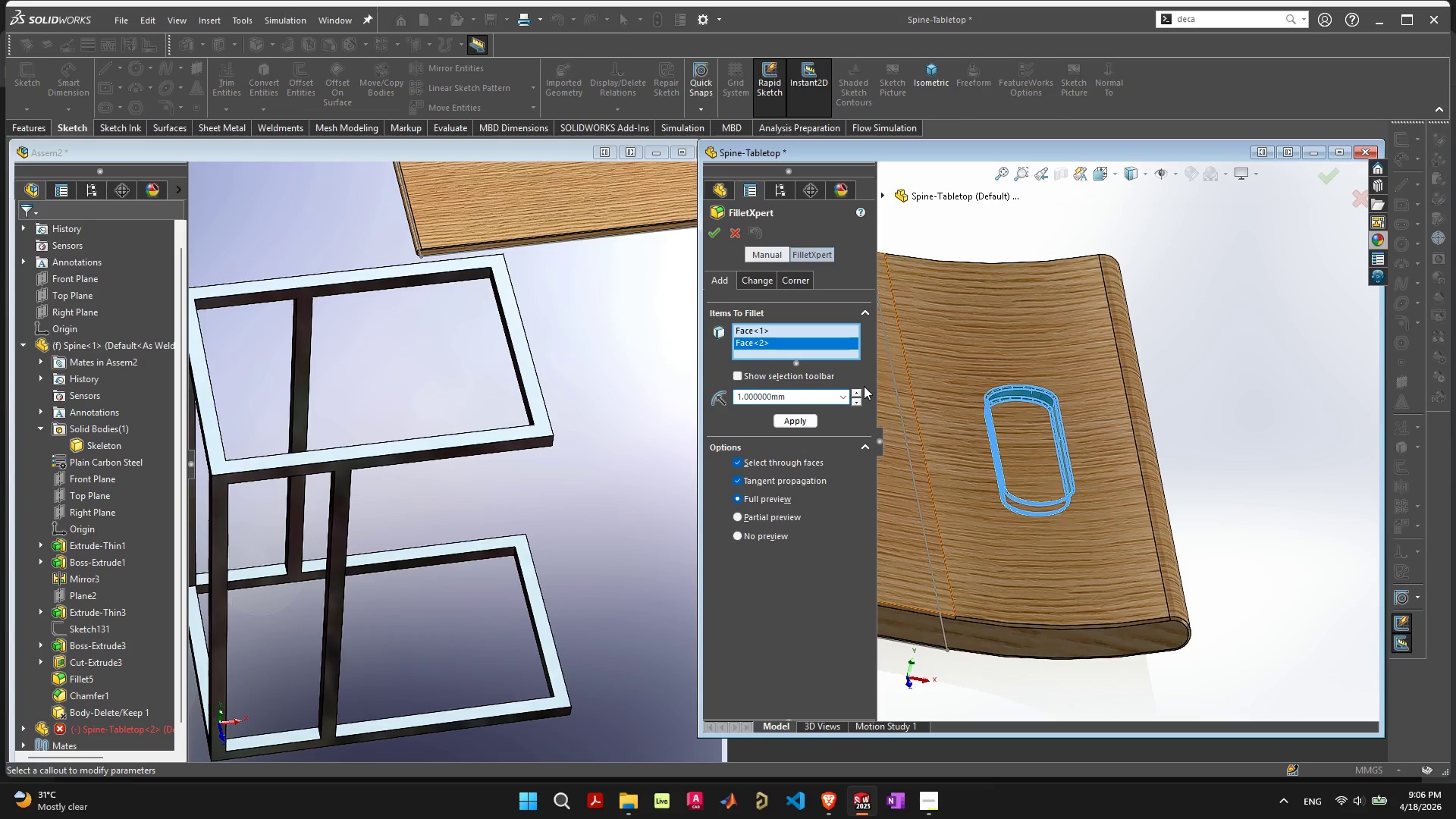 
left_click([857, 392])
 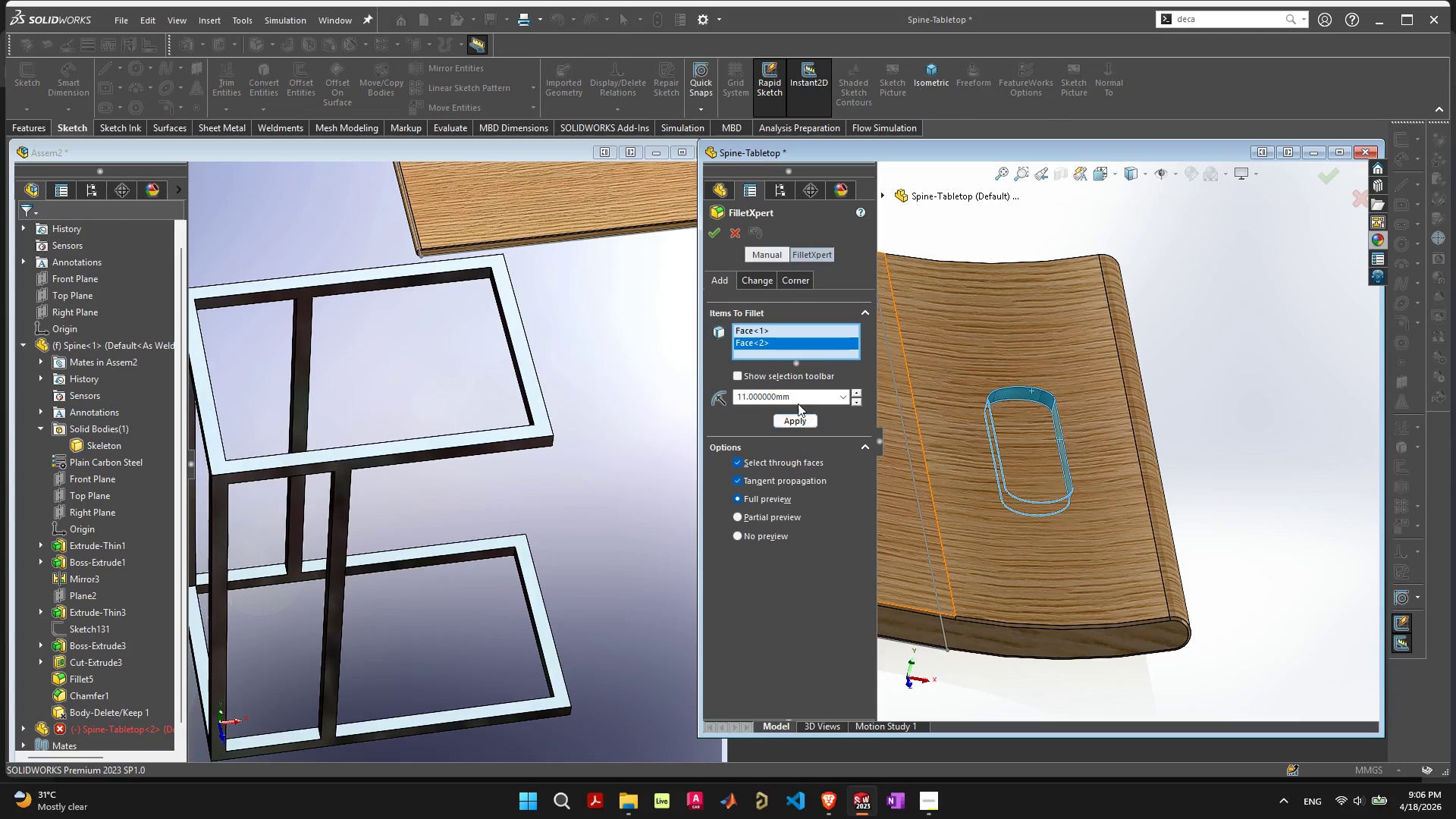 
left_click_drag(start_coordinate=[800, 391], to_coordinate=[690, 380])
 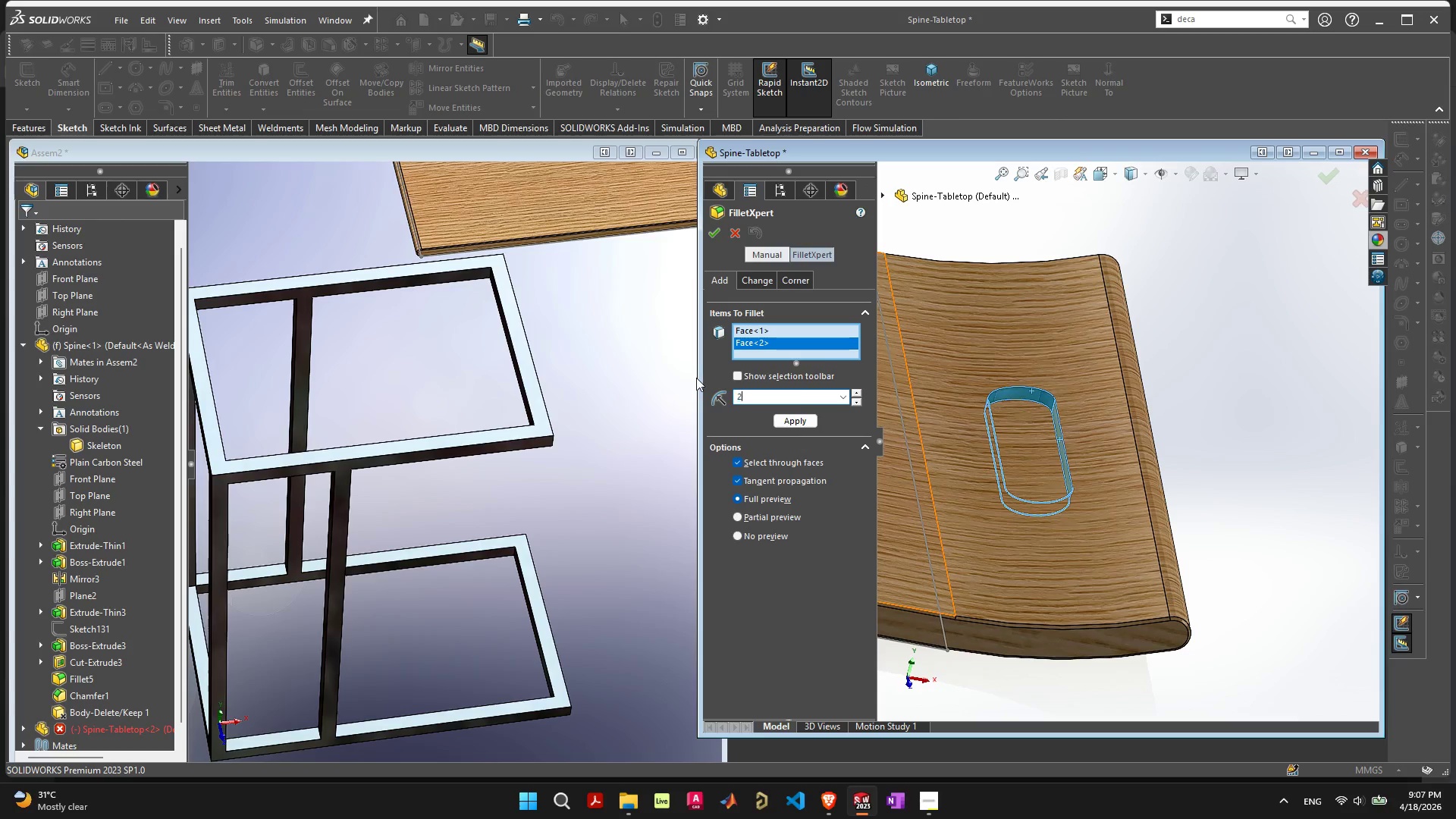 
key(2)
 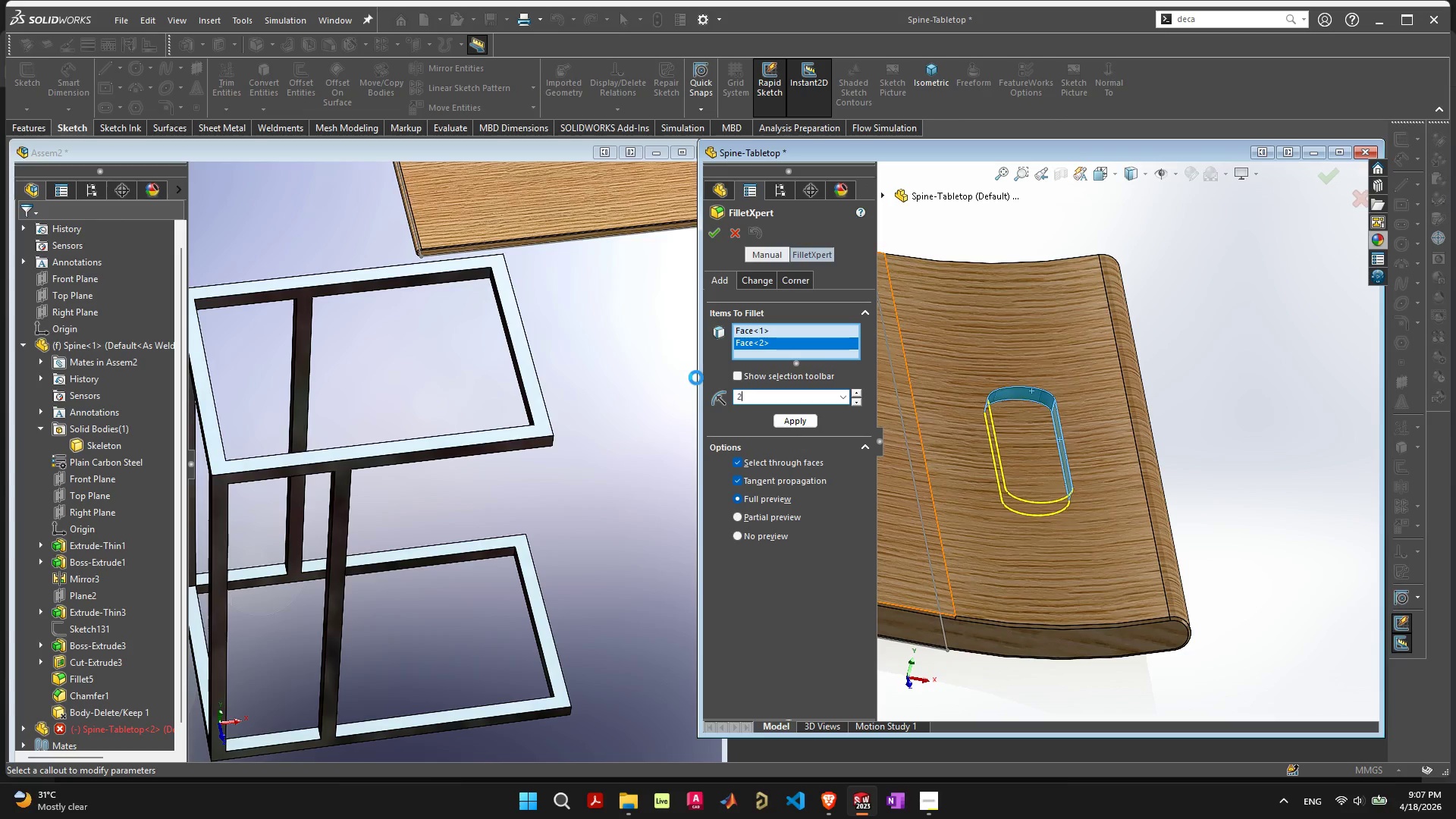 
key(Enter)
 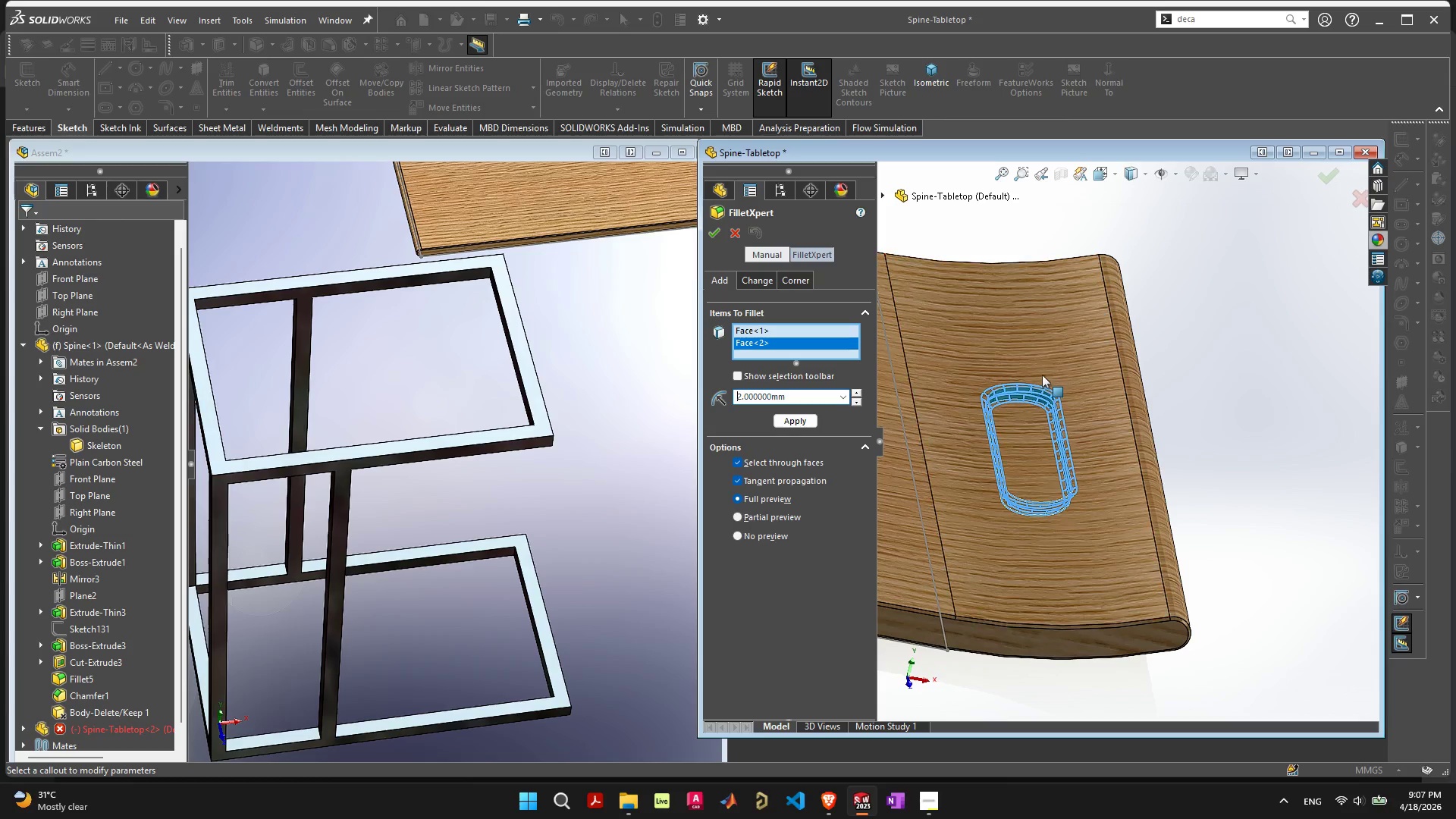 
scroll: coordinate [1026, 423], scroll_direction: up, amount: 3.0
 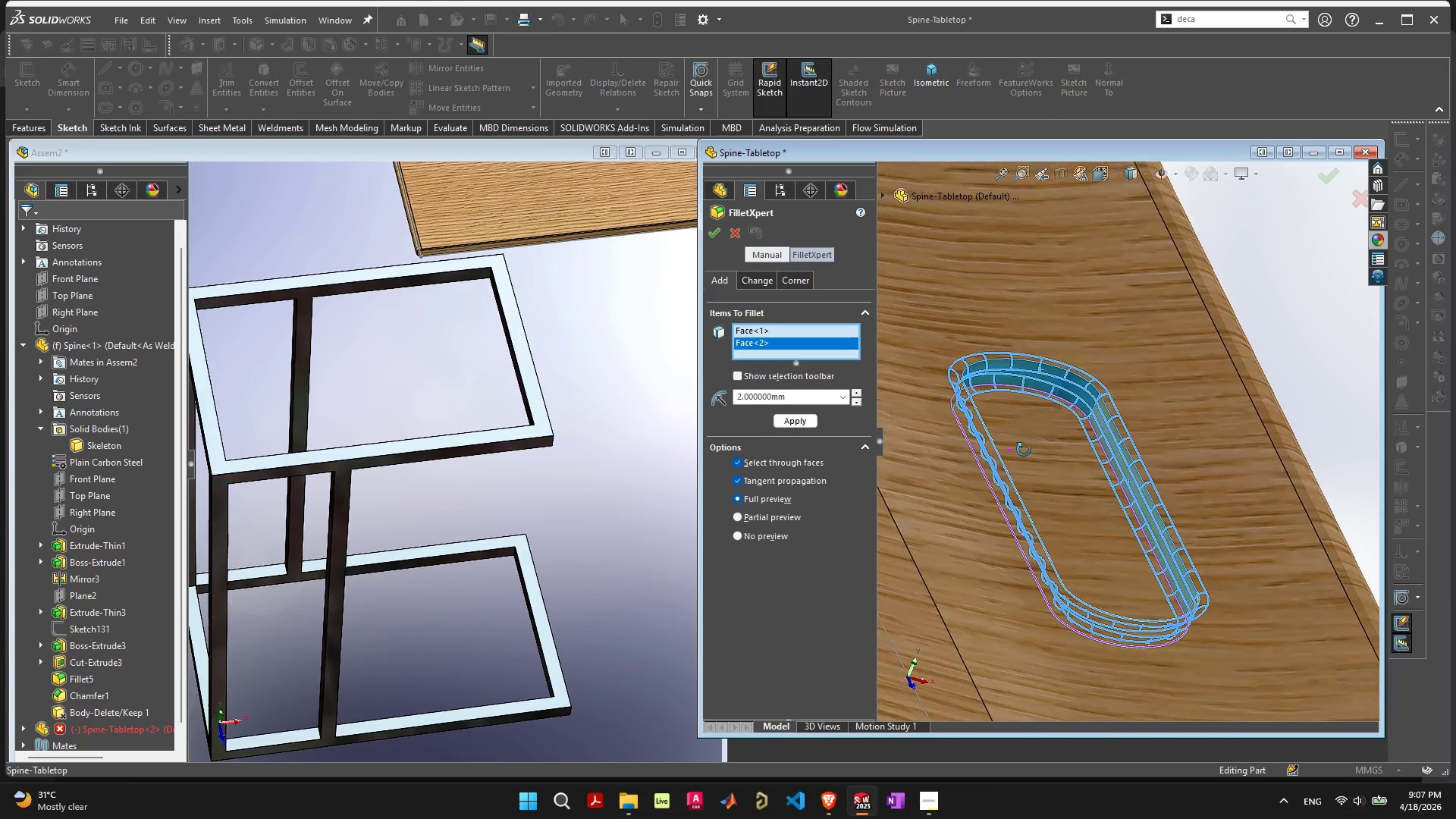 
left_click([787, 421])
 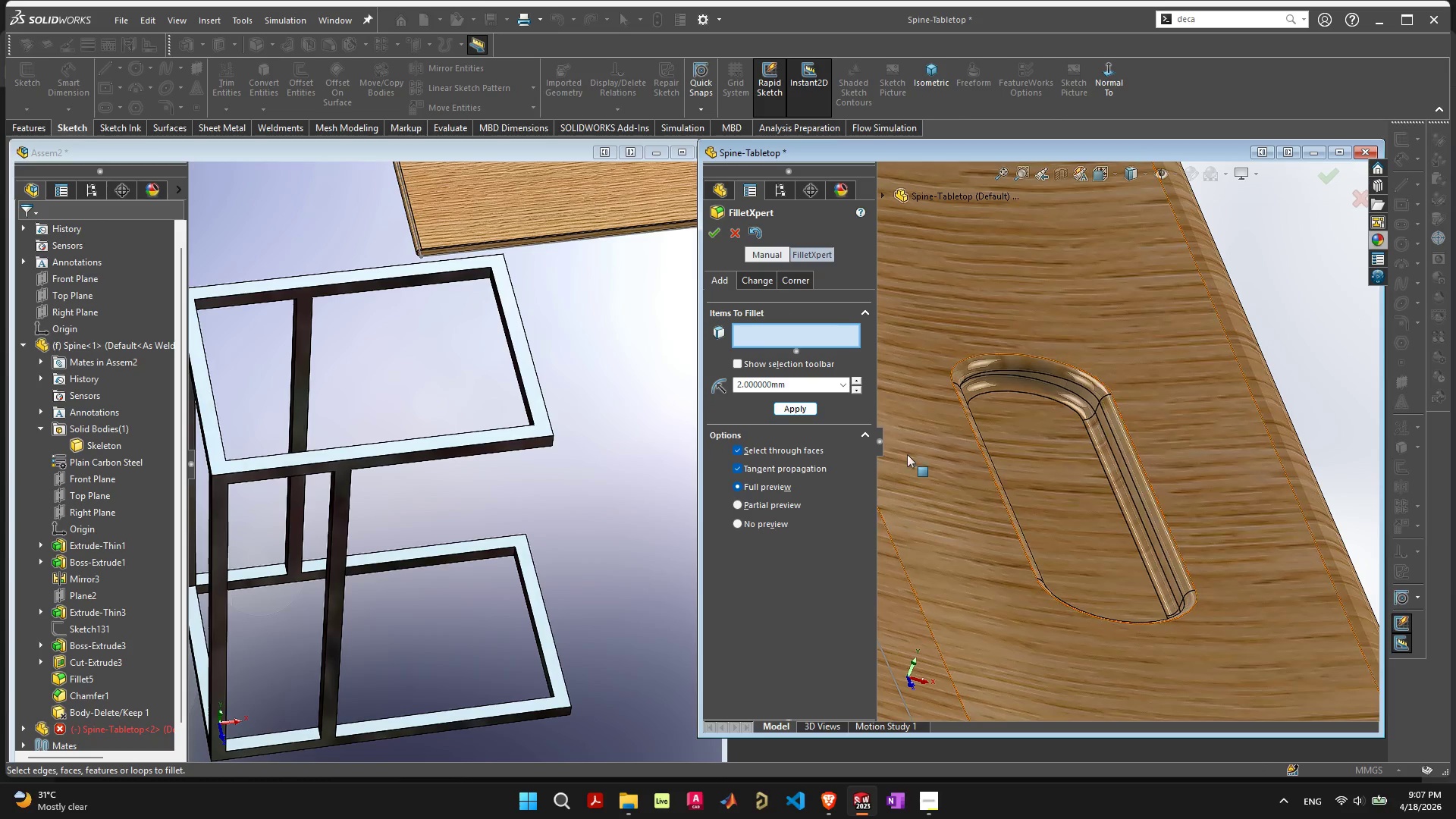 
scroll: coordinate [1038, 516], scroll_direction: down, amount: 2.0
 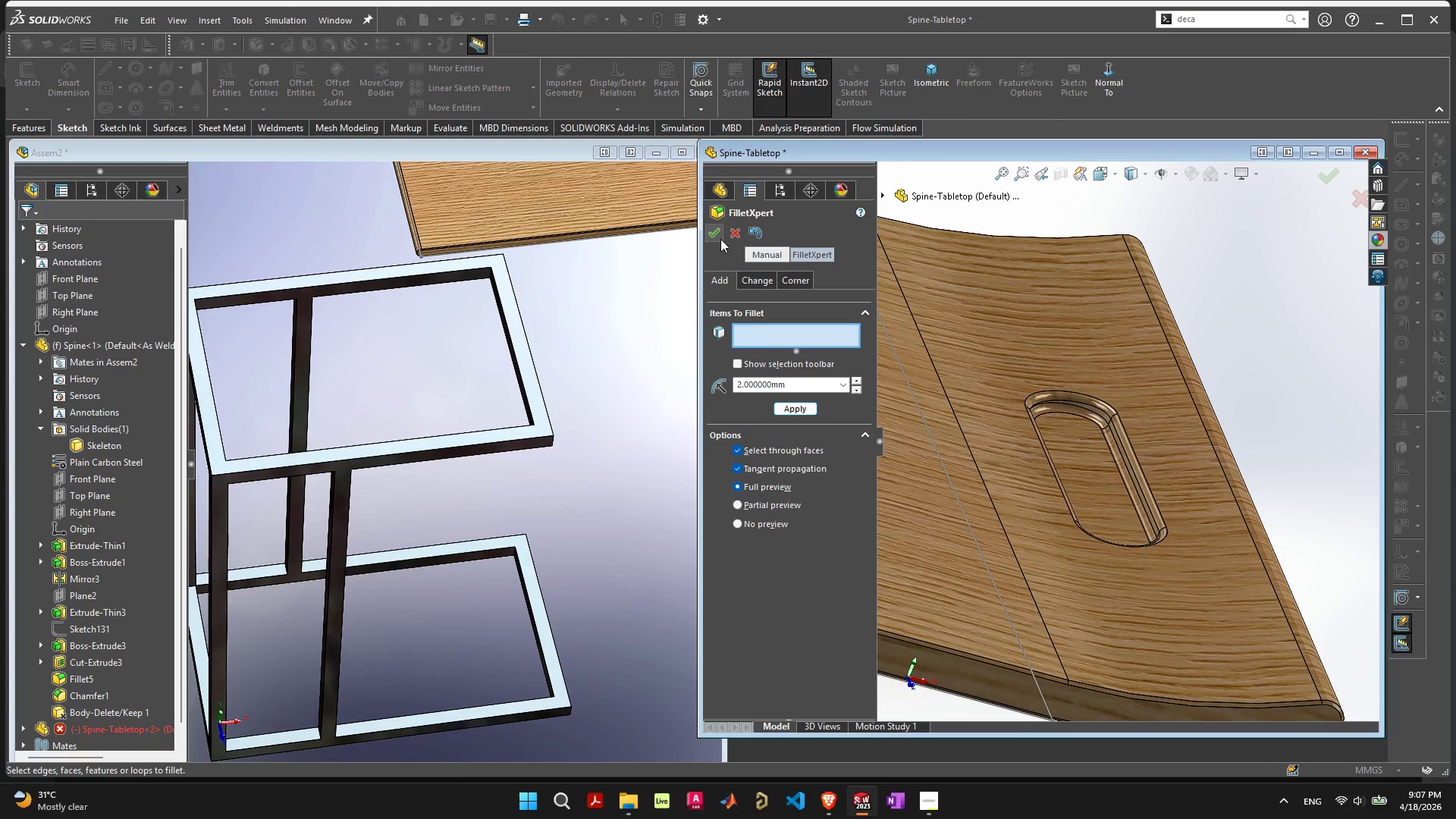 
left_click([718, 234])
 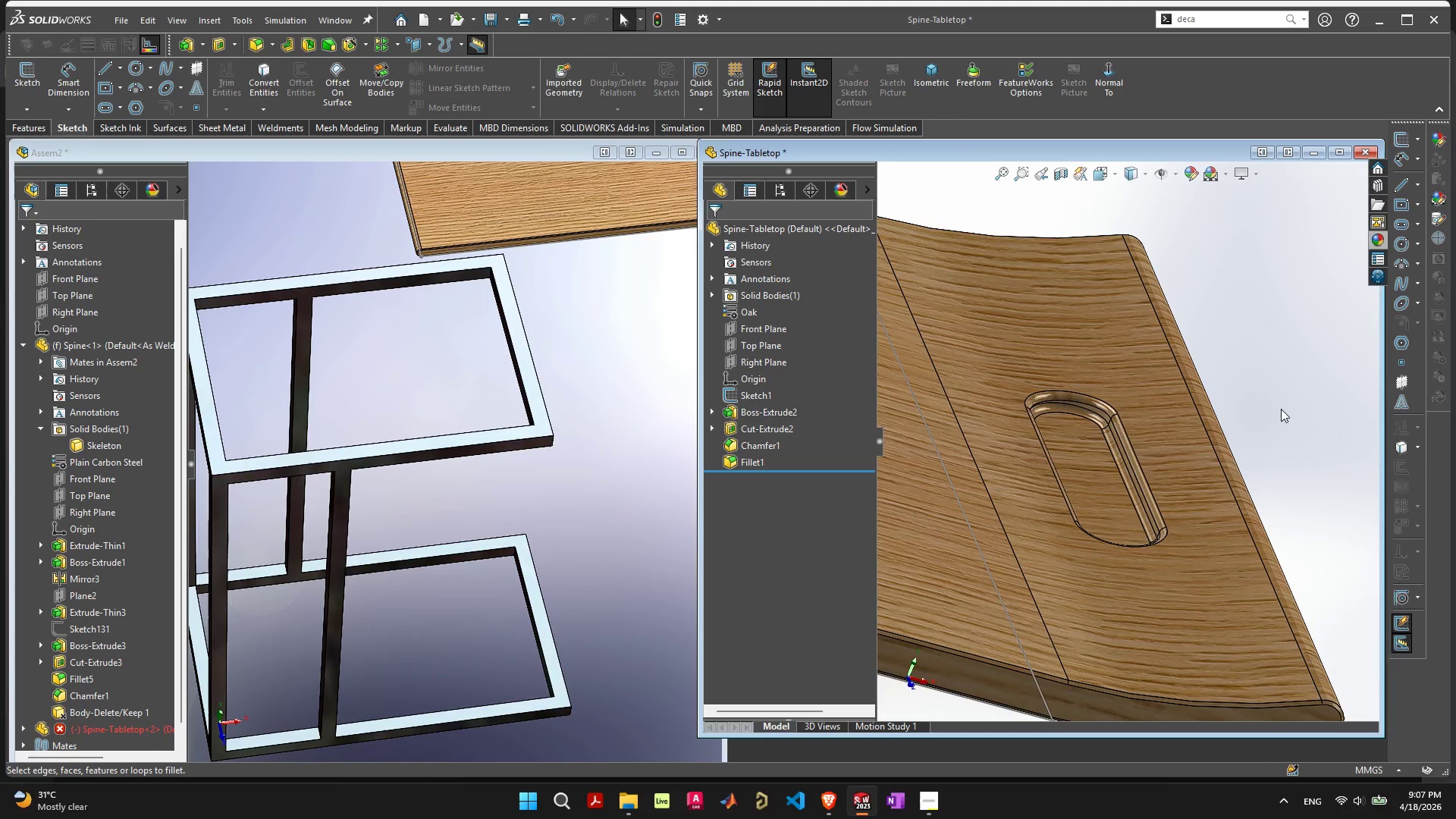 
left_click([1302, 369])
 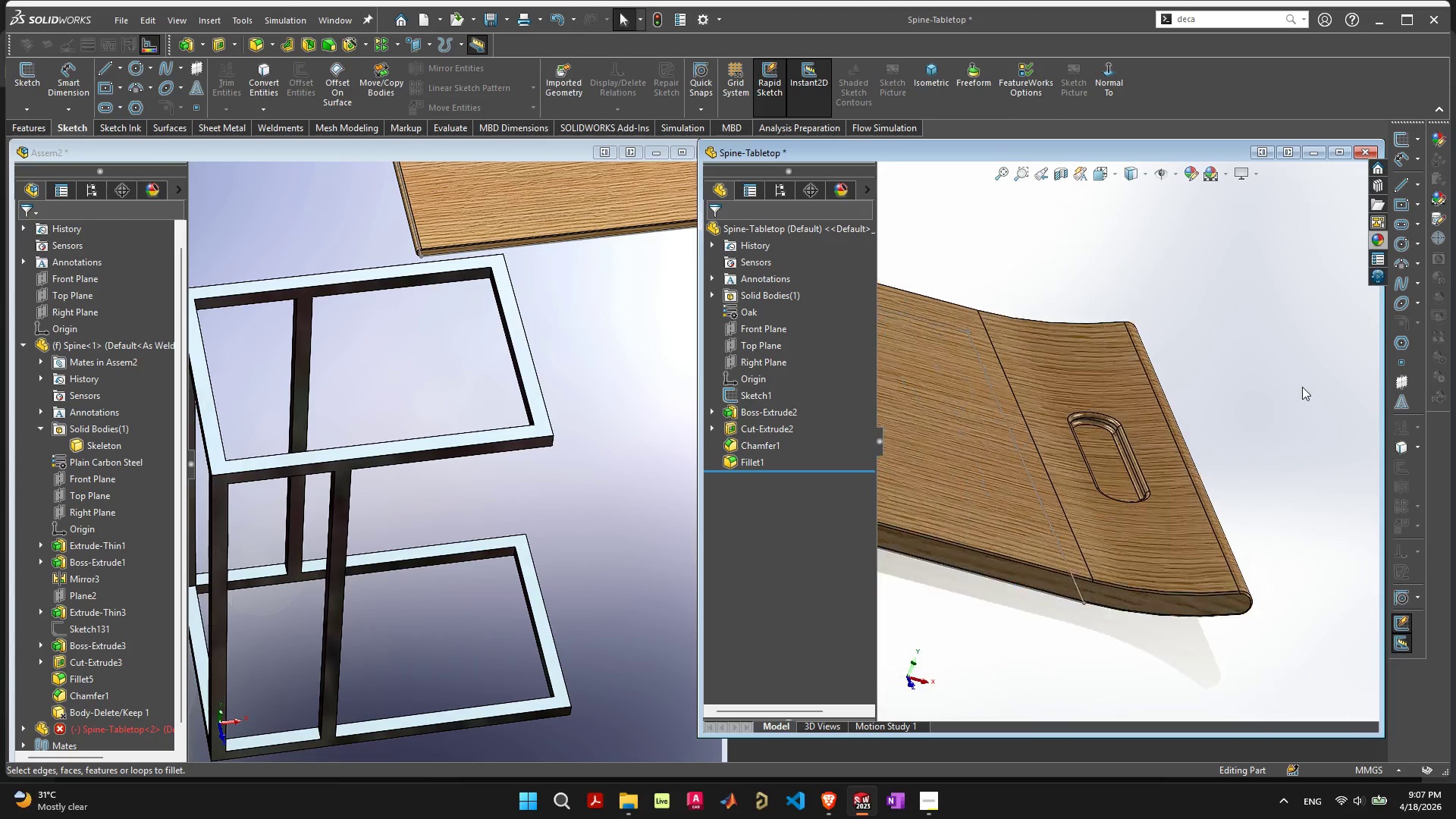 
scroll: coordinate [1301, 393], scroll_direction: down, amount: 5.0
 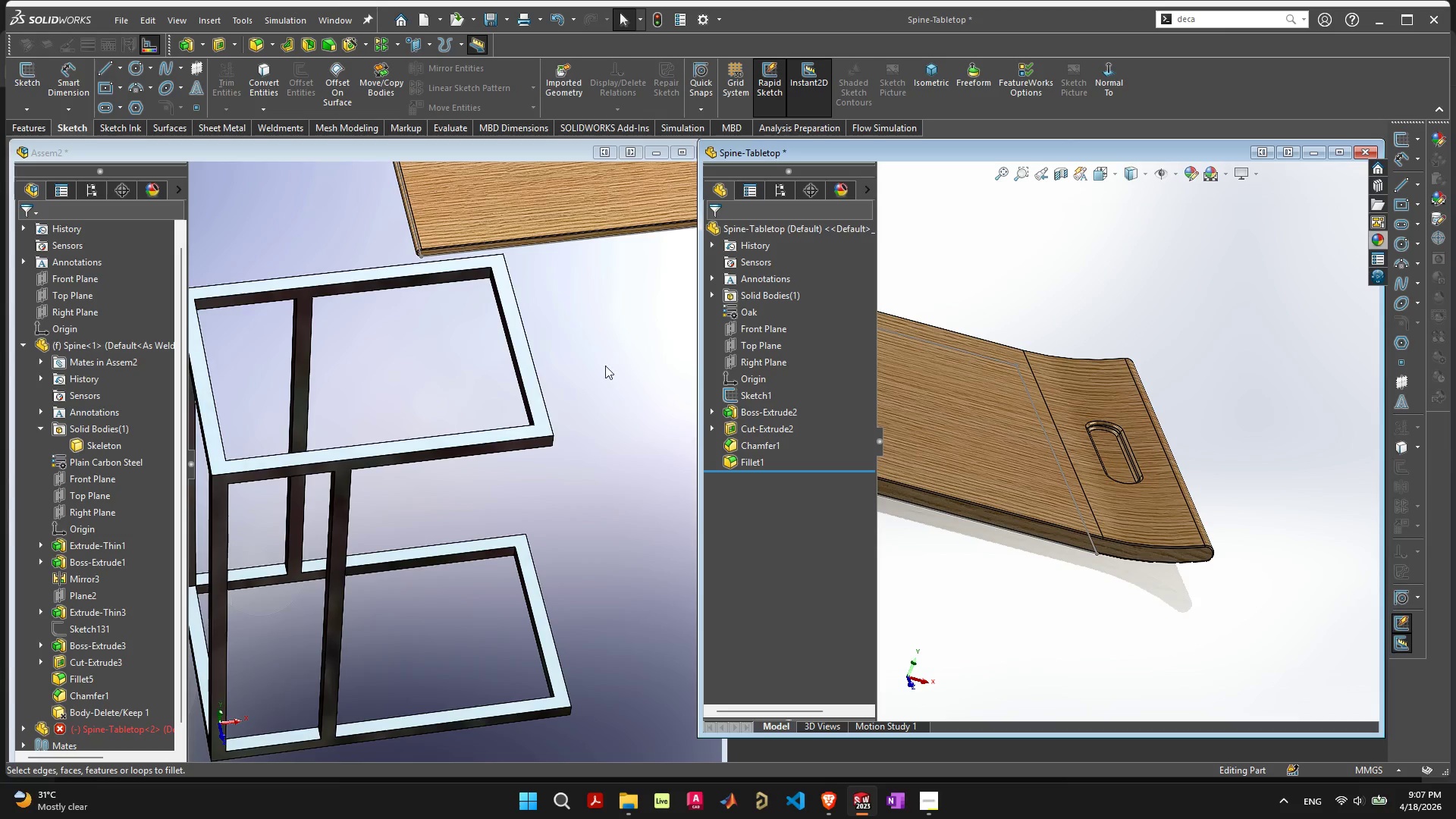 
left_click([585, 327])
 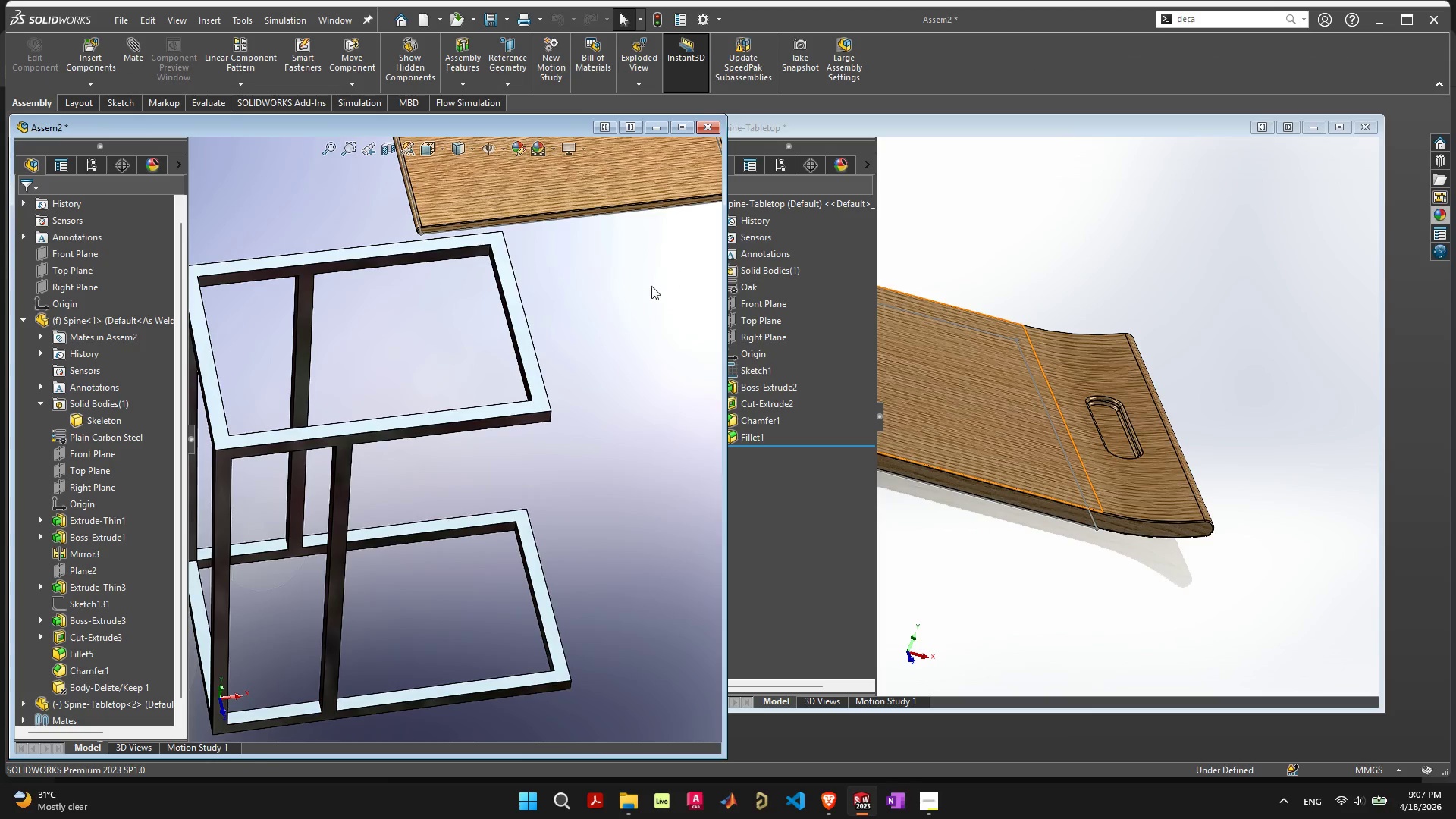 
scroll: coordinate [416, 331], scroll_direction: down, amount: 3.0
 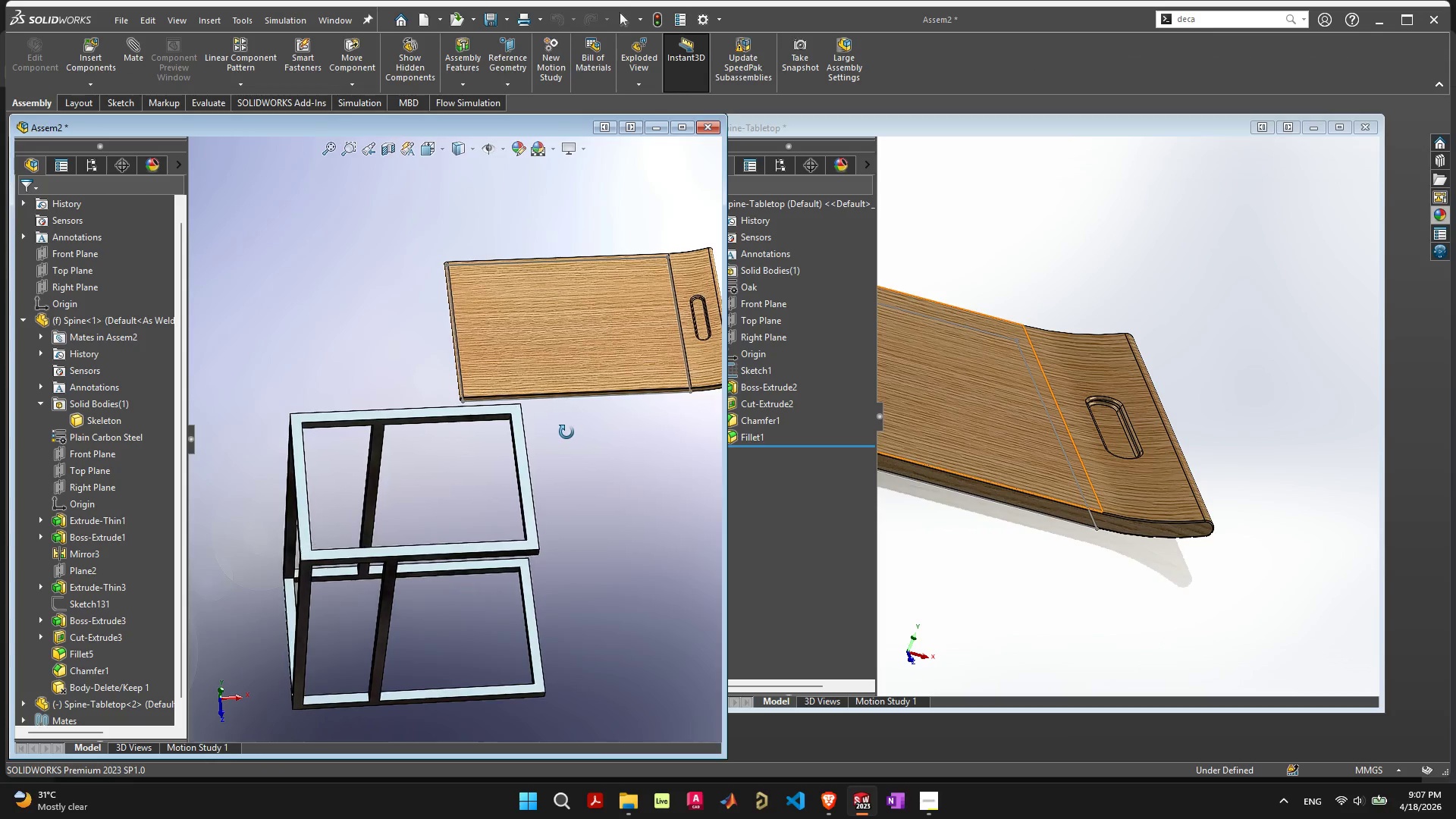 
left_click_drag(start_coordinate=[551, 334], to_coordinate=[337, 548])
 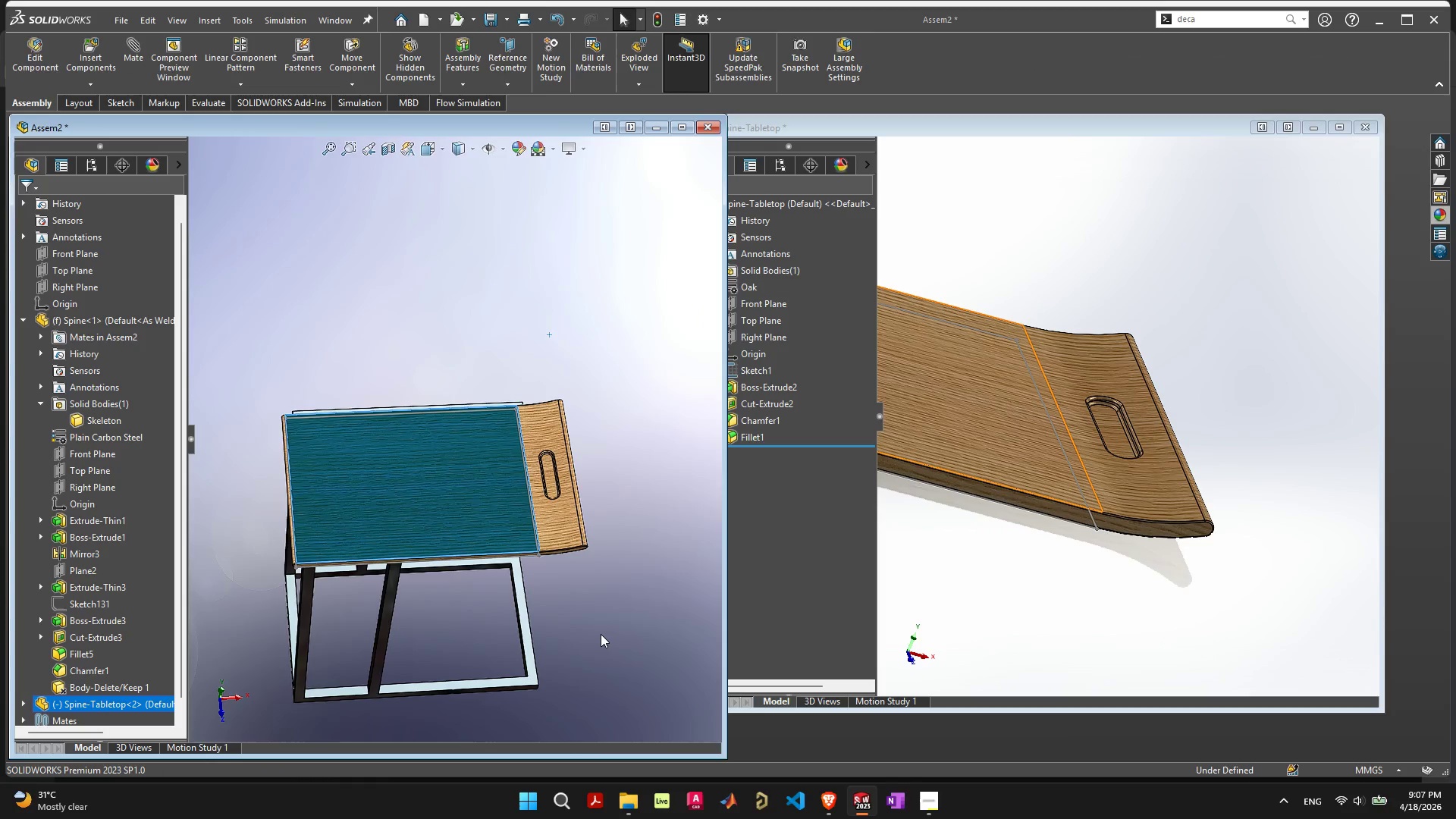 
left_click([601, 634])
 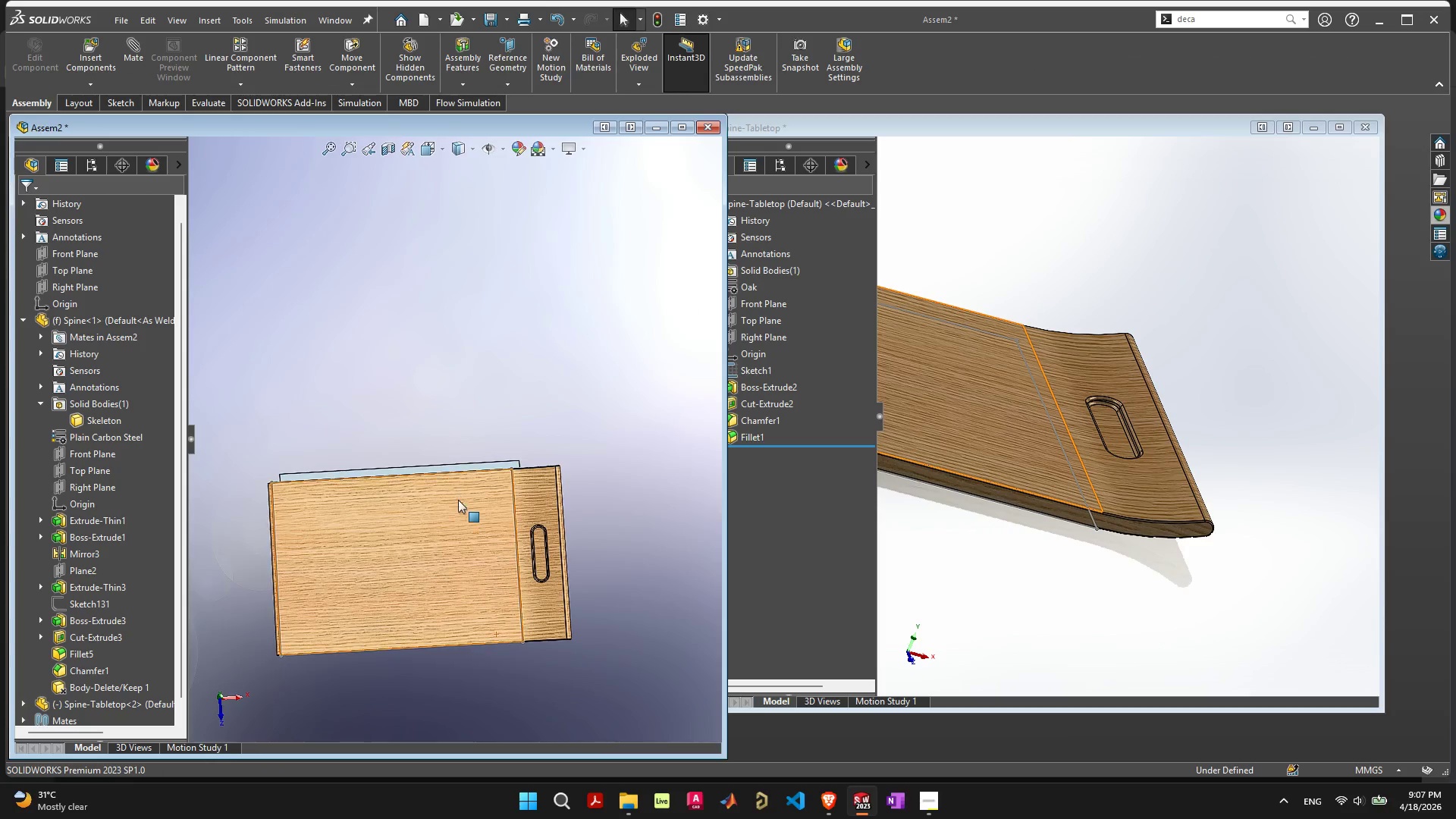 
left_click_drag(start_coordinate=[432, 540], to_coordinate=[441, 507])
 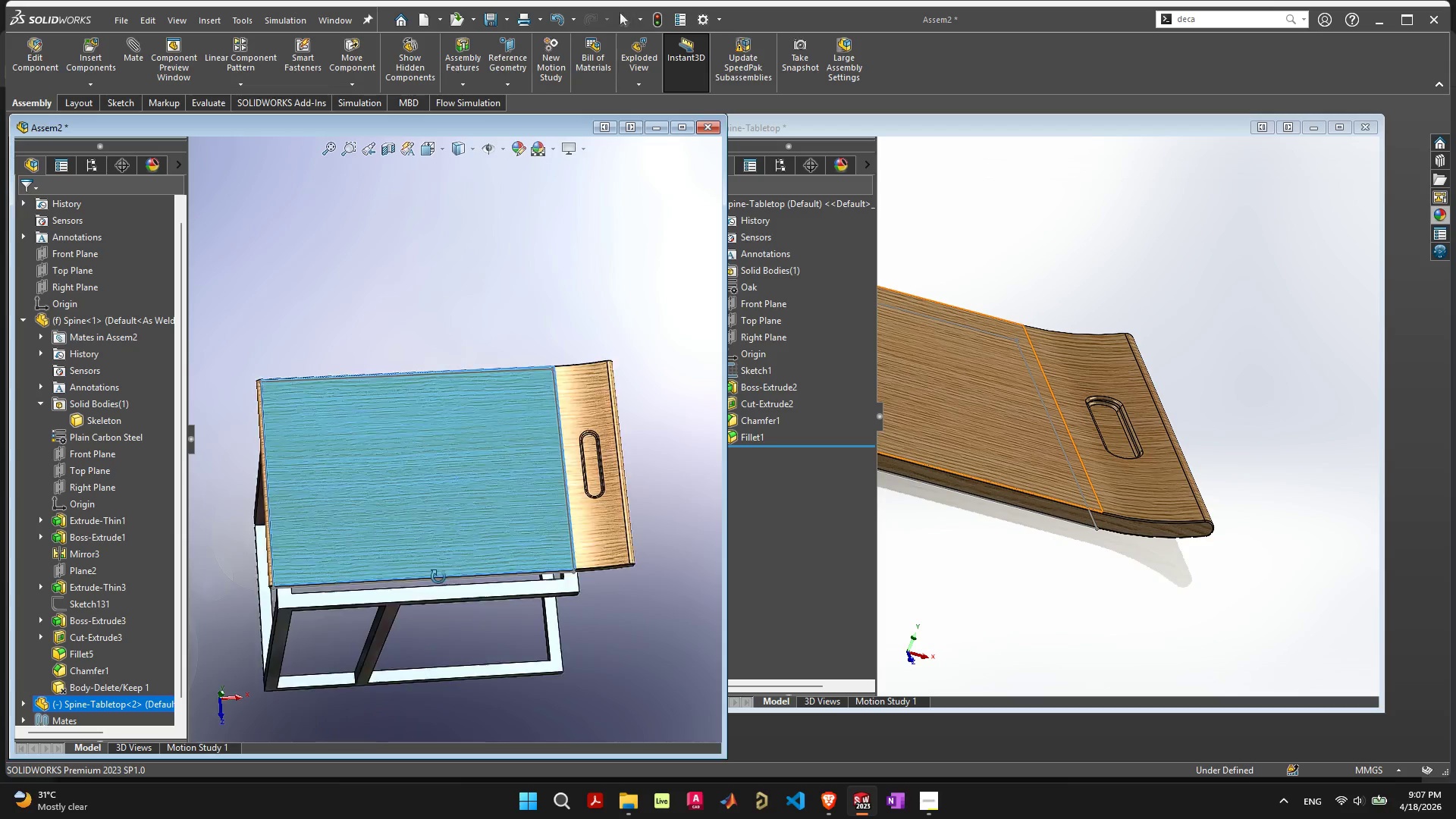 
scroll: coordinate [431, 597], scroll_direction: up, amount: 1.0
 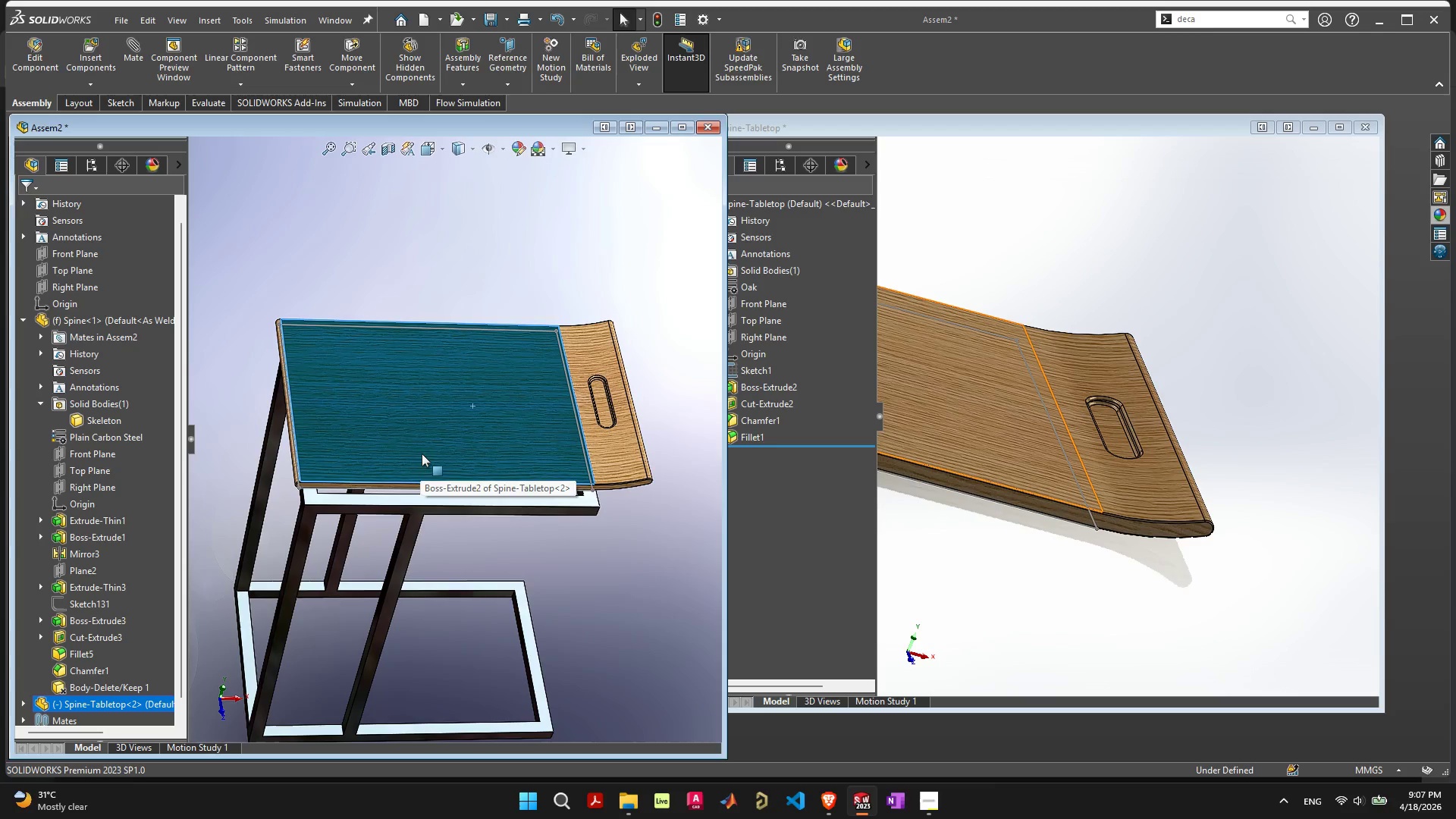 
left_click([394, 500])
 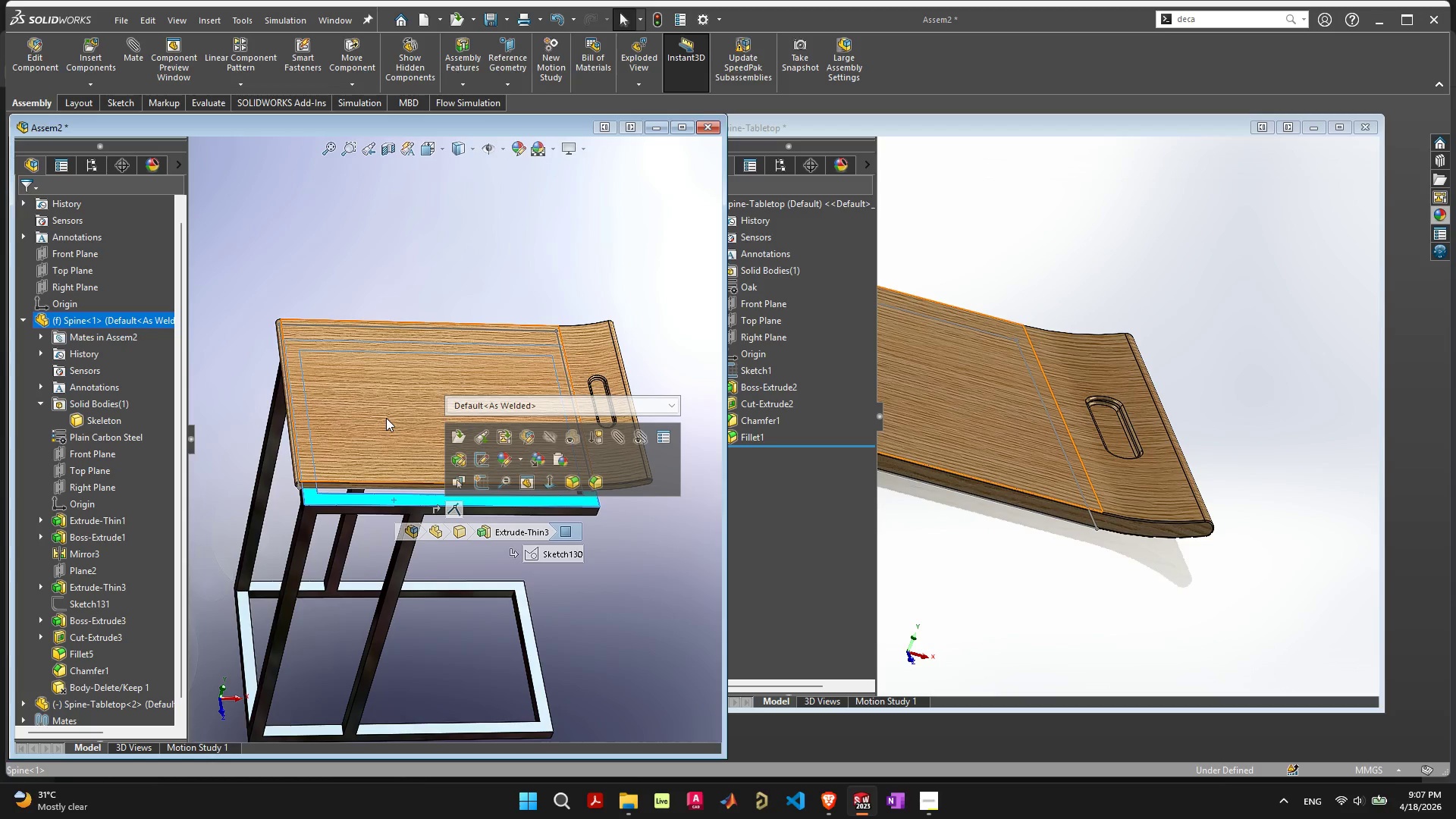 
hold_key(key=ShiftLeft, duration=0.34)
left_click([386, 418])
 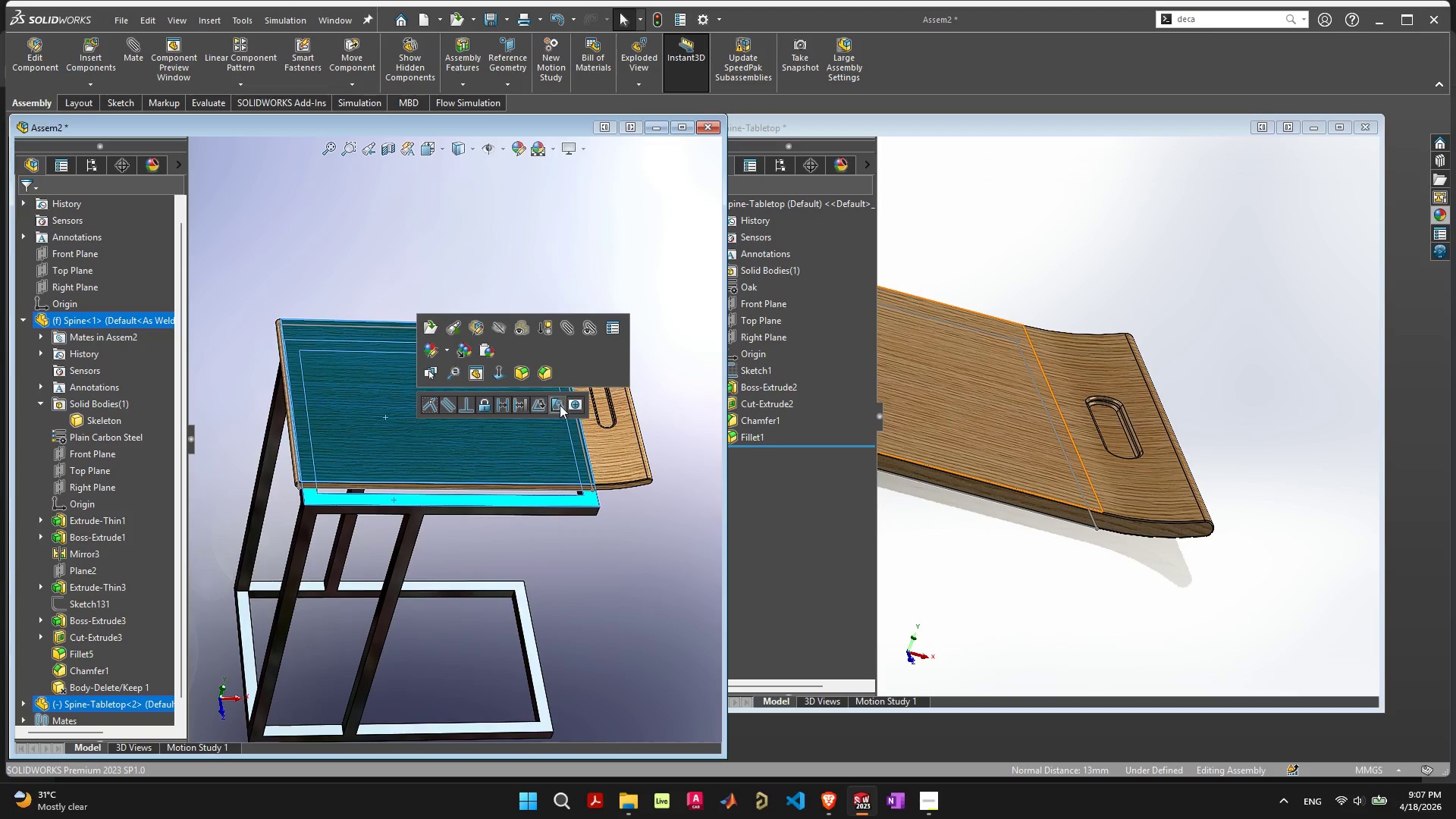 
left_click([570, 401])
 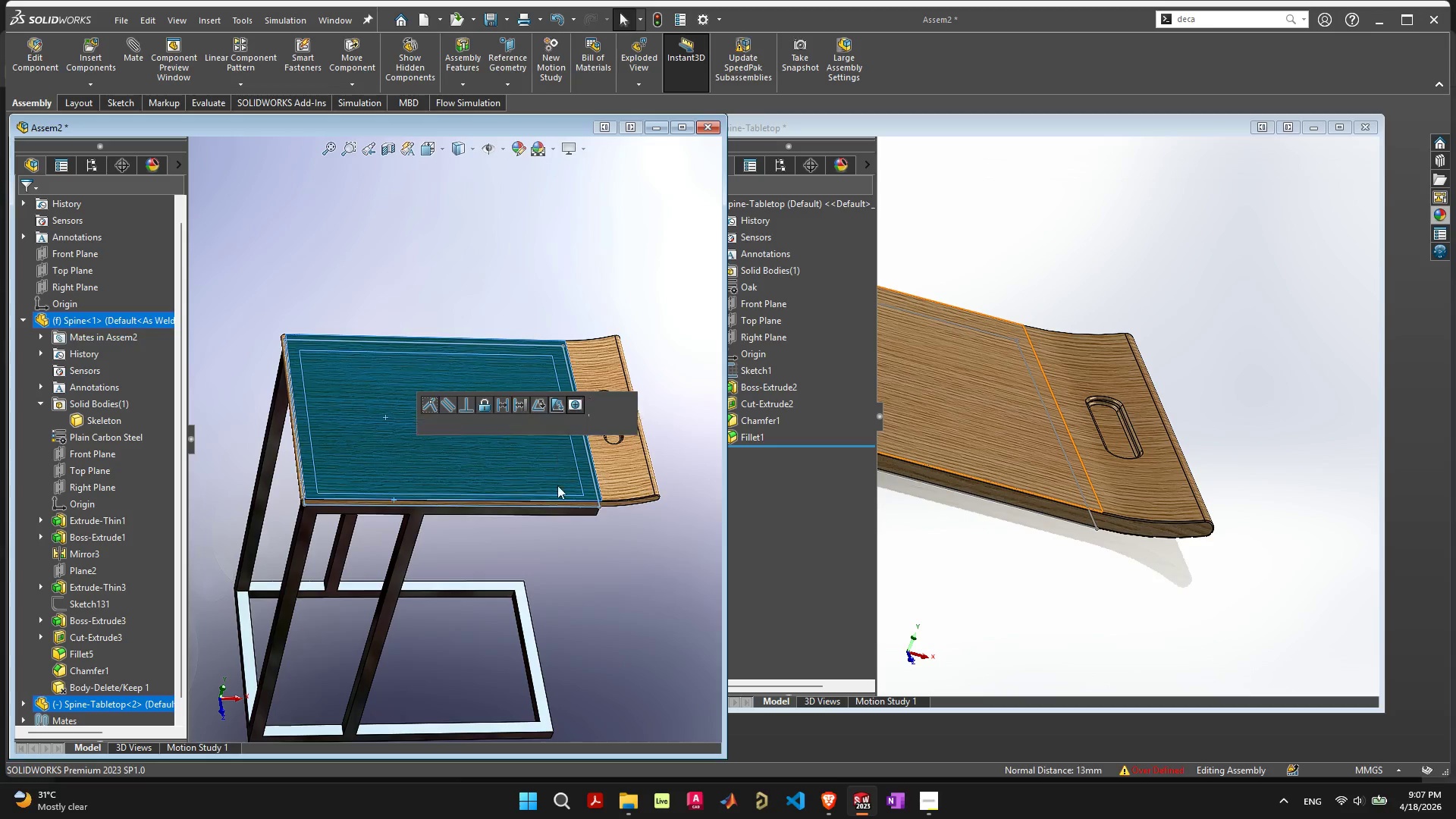 
left_click([597, 559])
 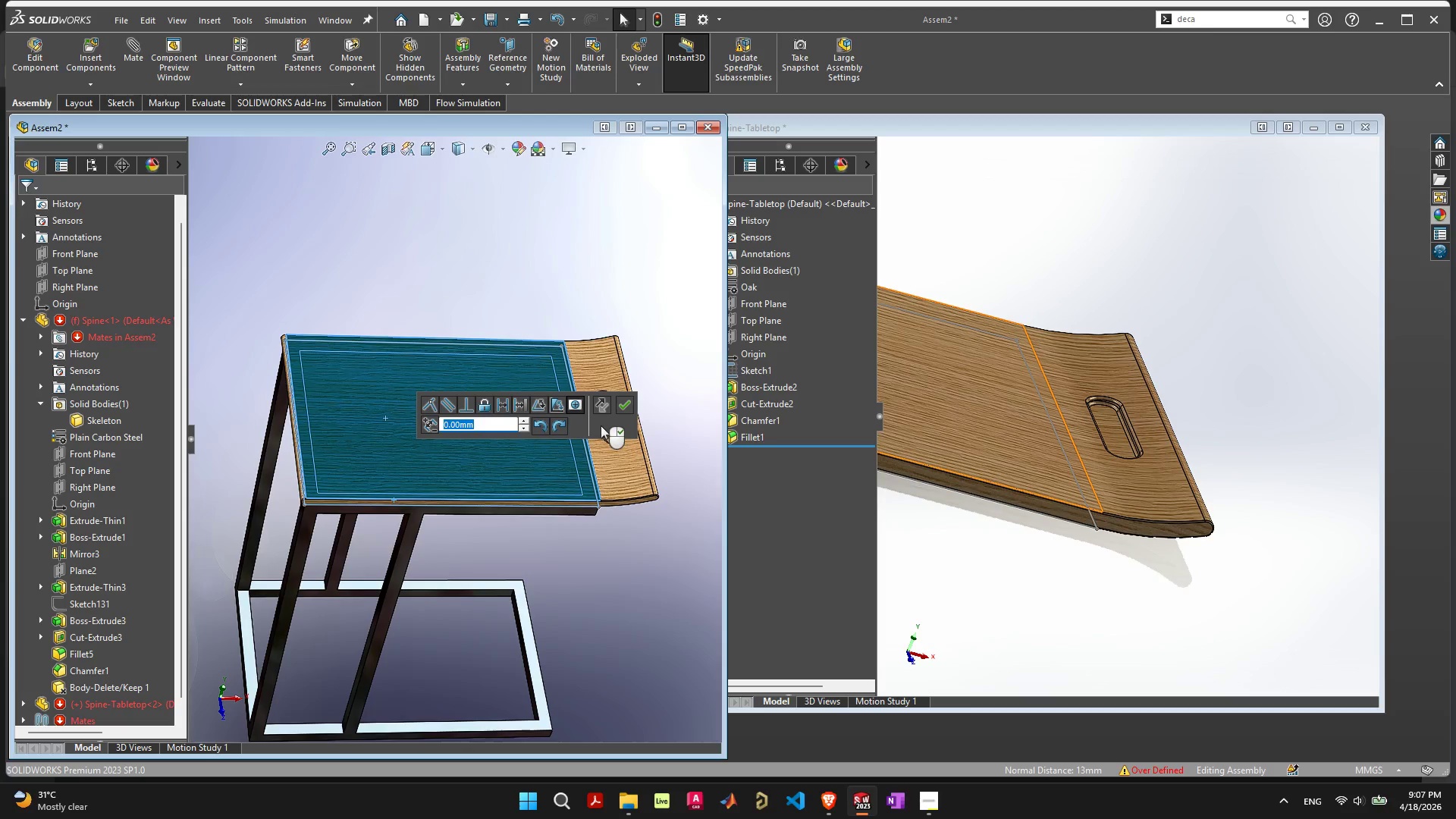 
left_click([623, 406])
 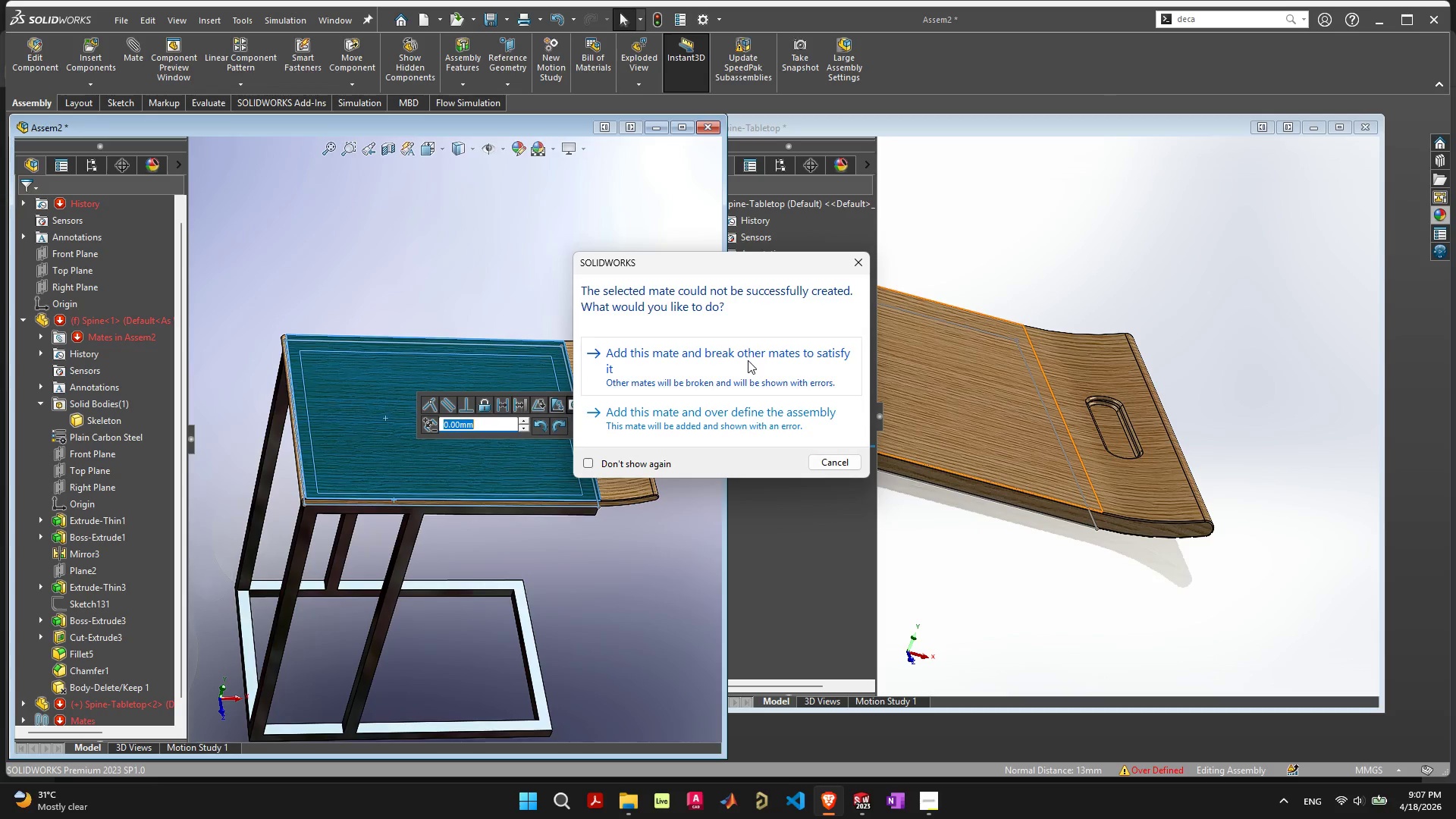 
left_click([748, 359])
 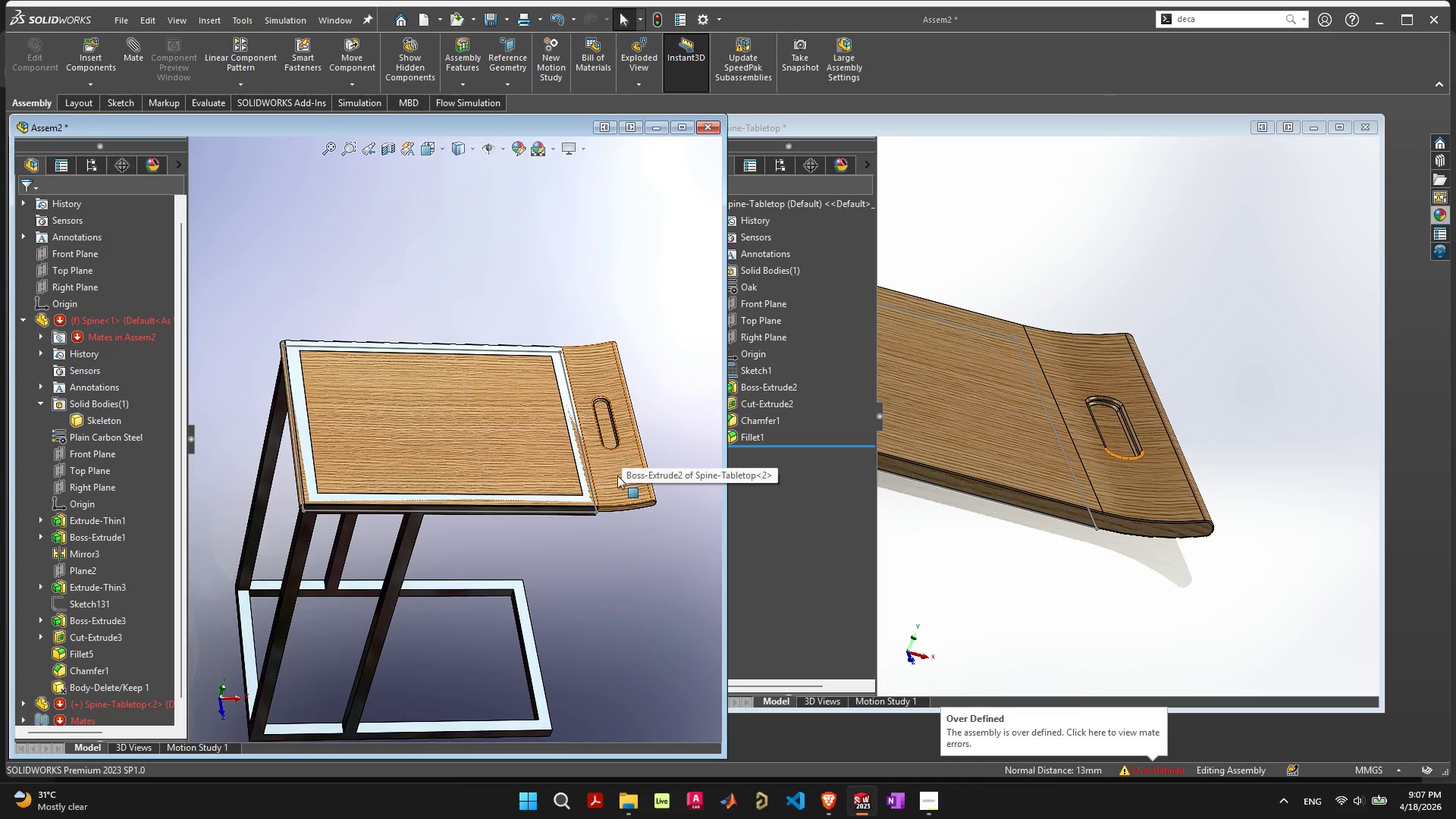 
hold_key(key=ControlLeft, duration=0.47)
 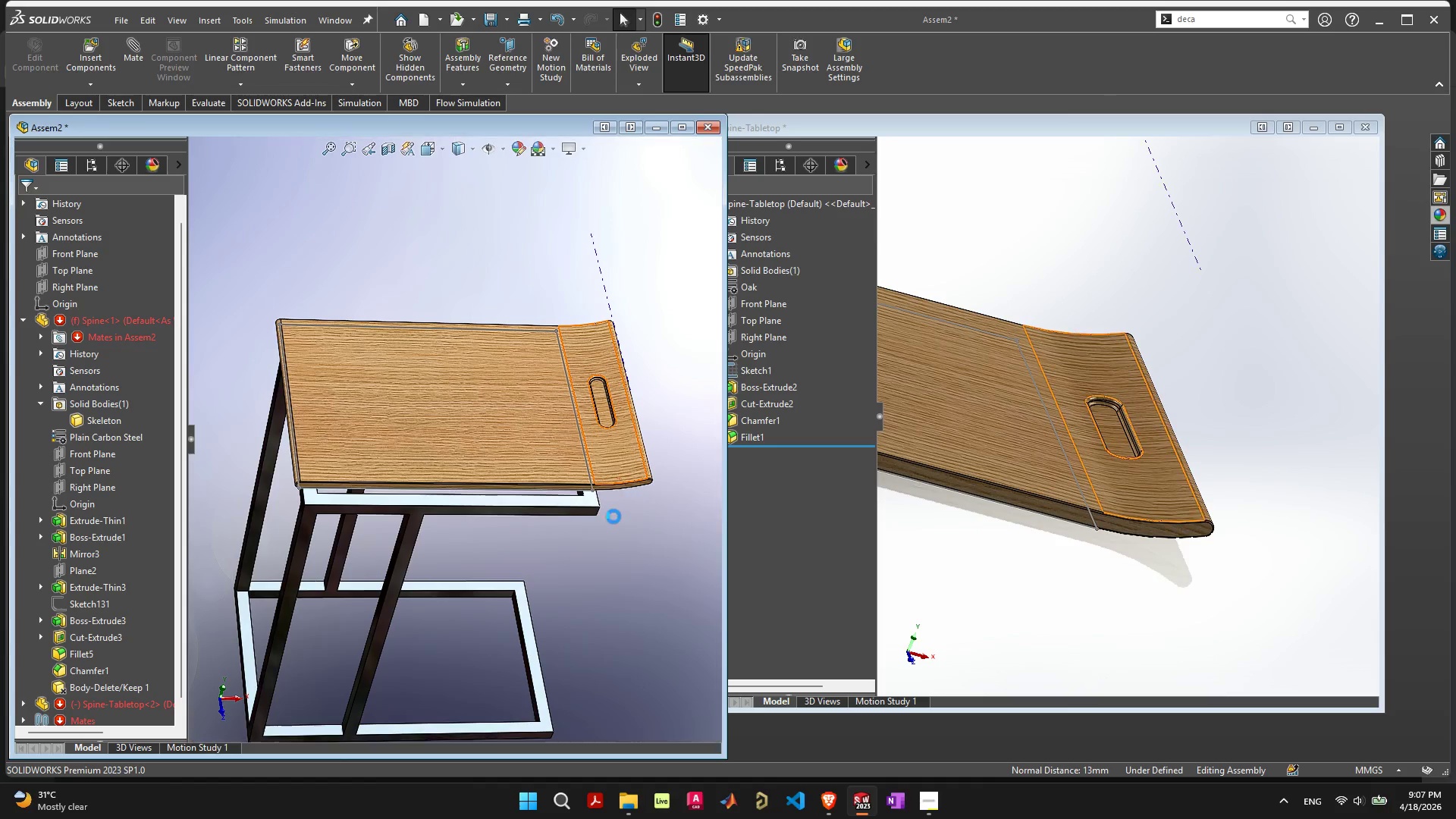 
hold_key(key=Z, duration=1.62)
 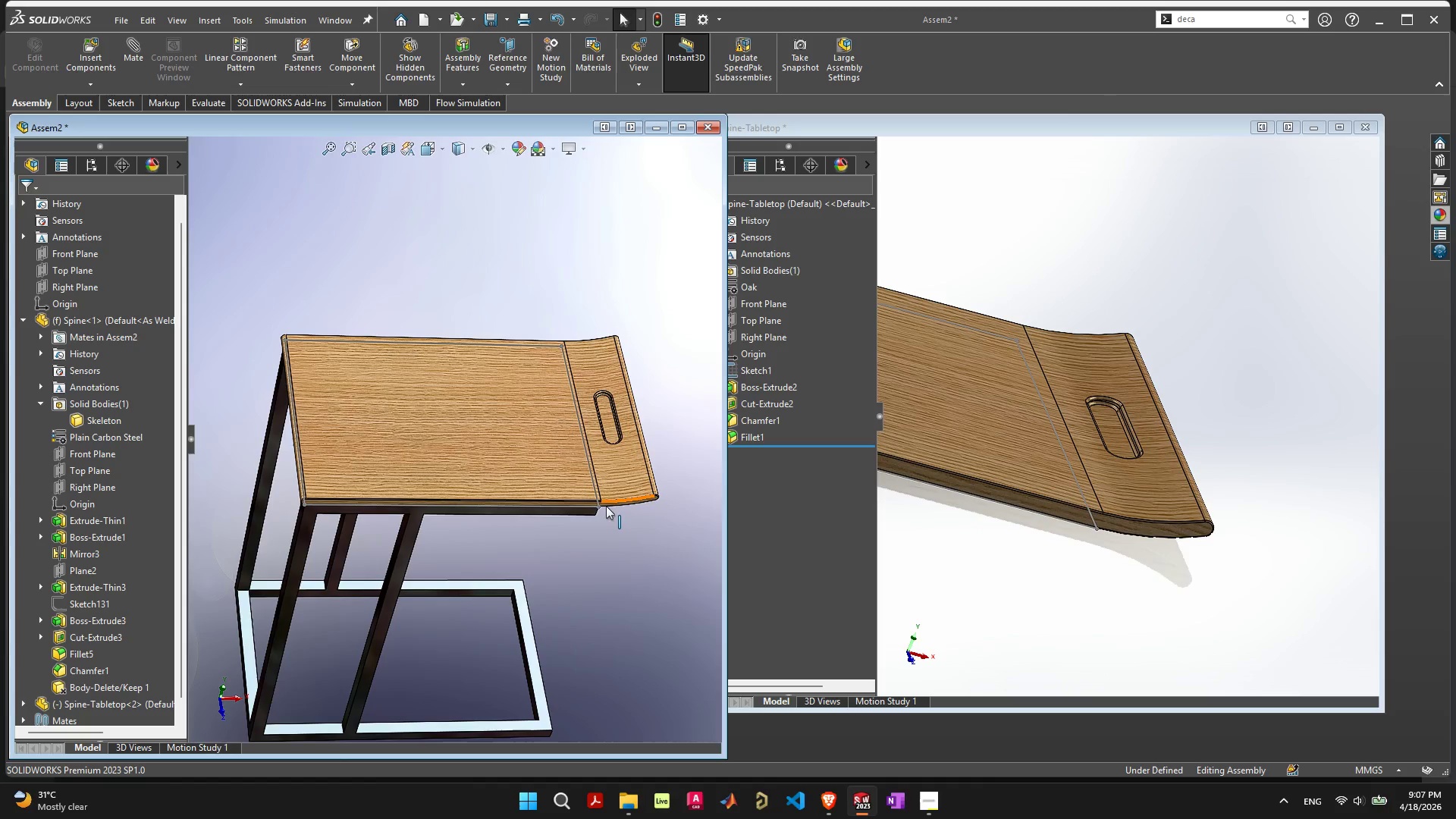 
left_click([617, 538])
 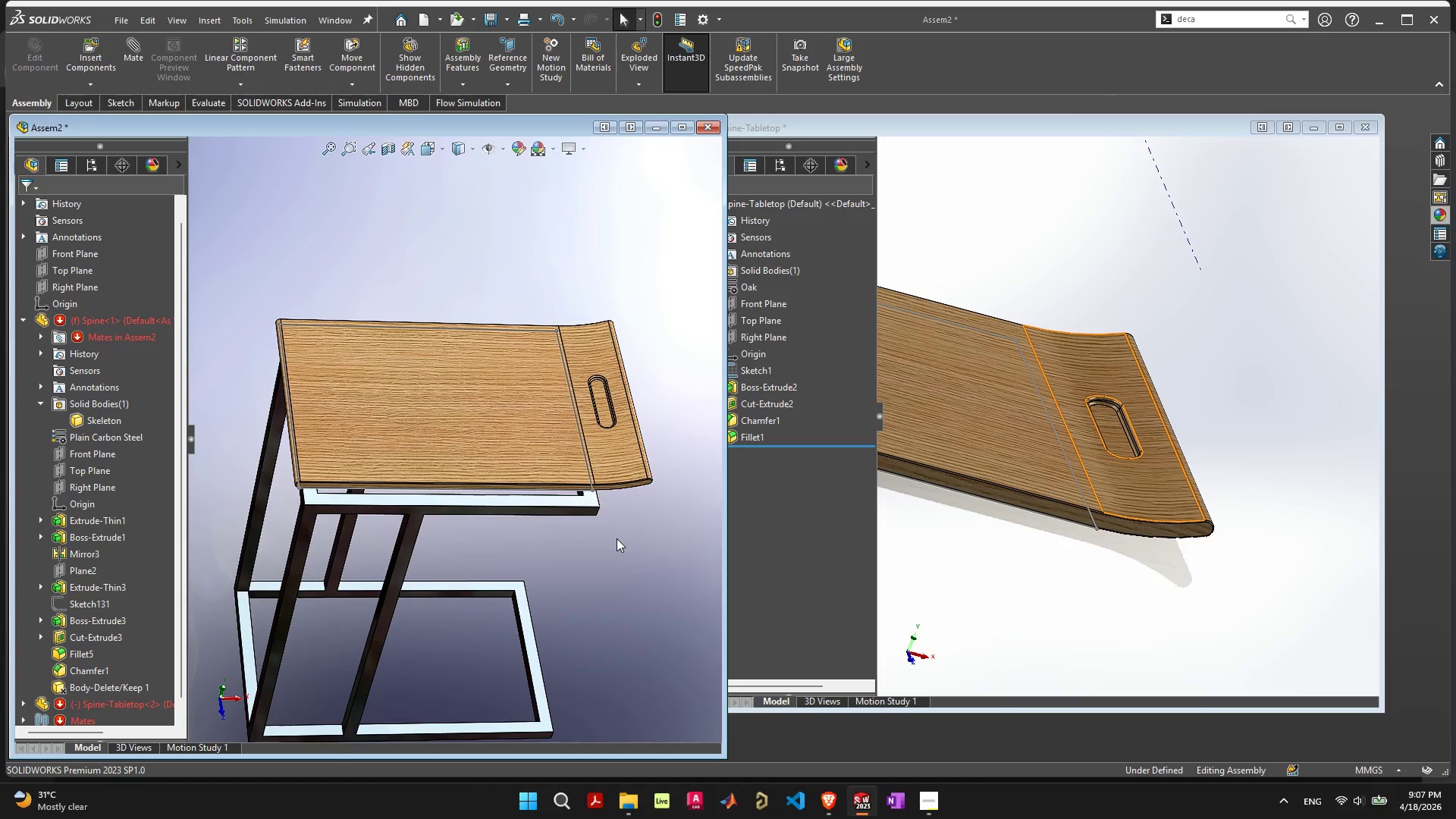 
hold_key(key=ControlLeft, duration=22.78)
left_click_drag(start_coordinate=[614, 480], to_coordinate=[625, 225])
 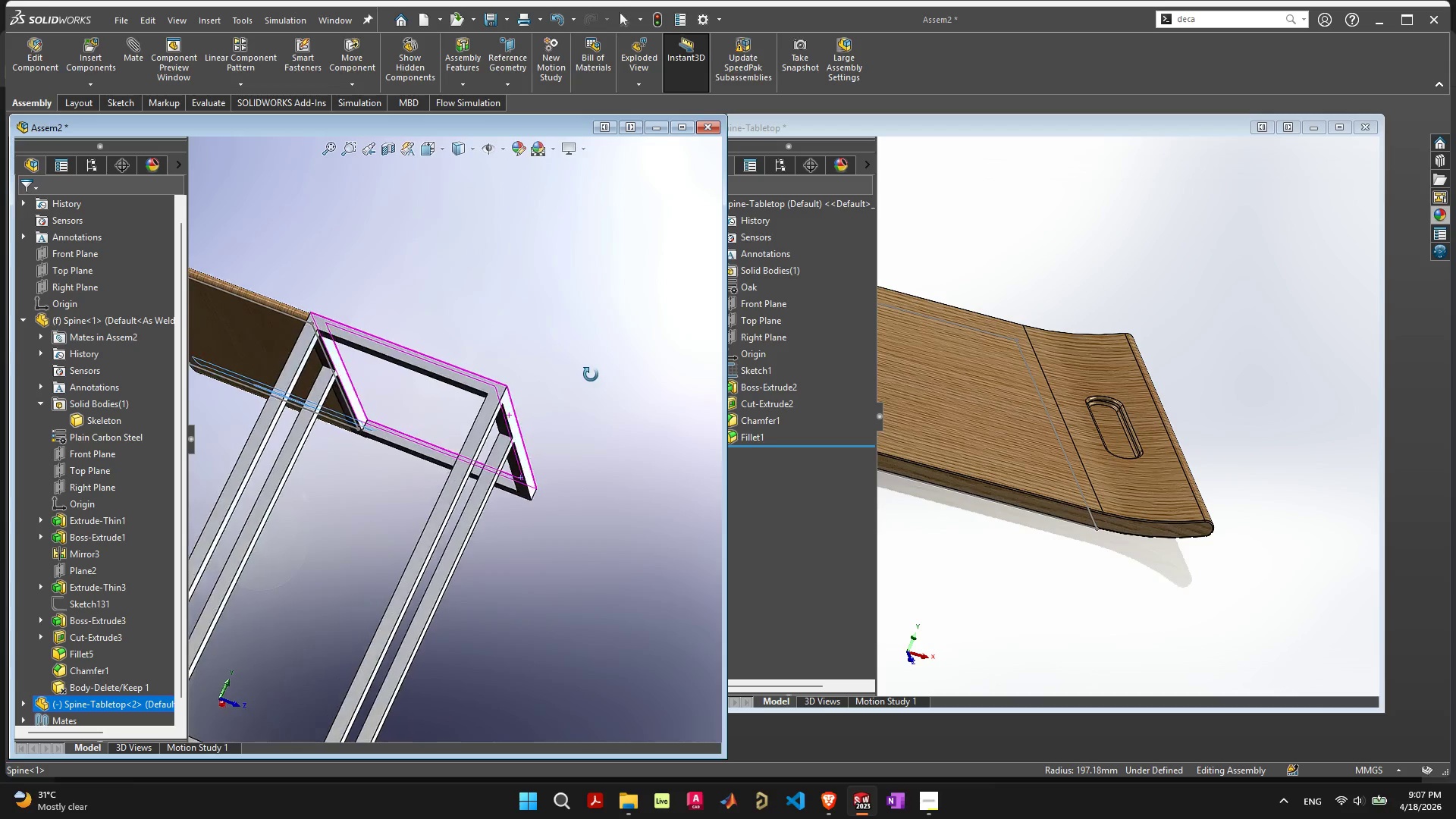 
left_click([263, 337])
 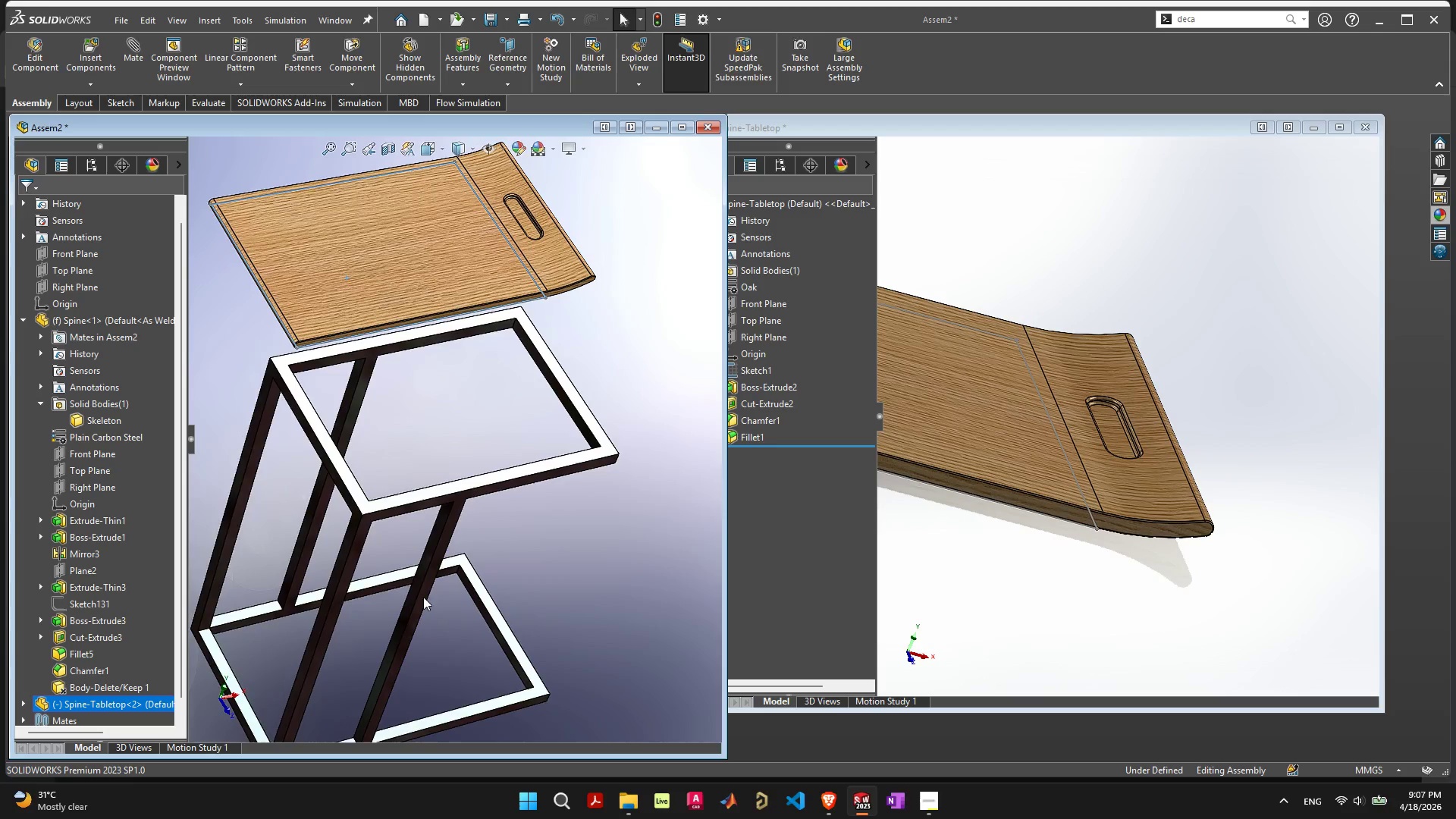 
hold_key(key=ShiftLeft, duration=1.45)
left_click([331, 449])
 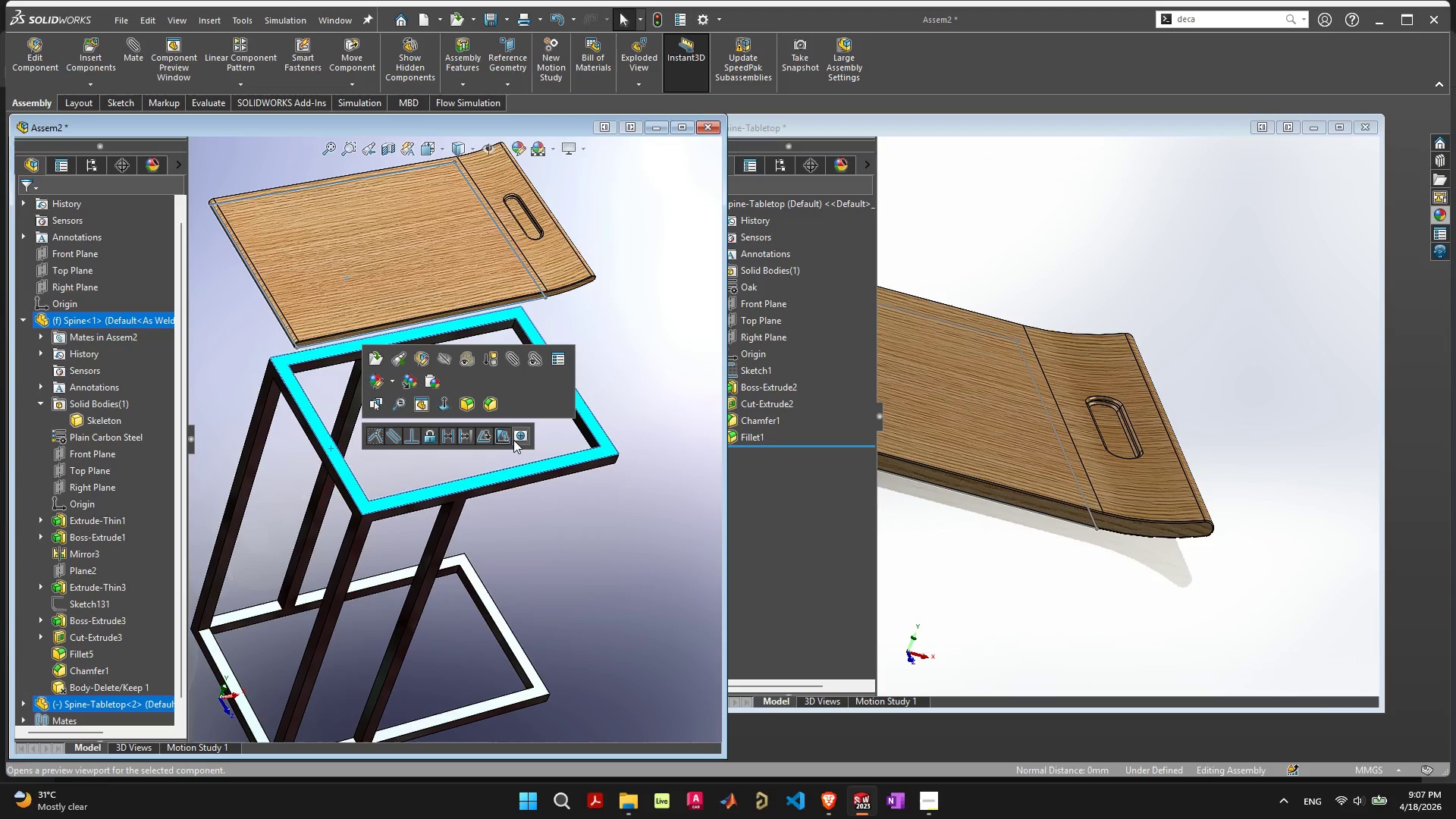 
left_click([518, 440])
 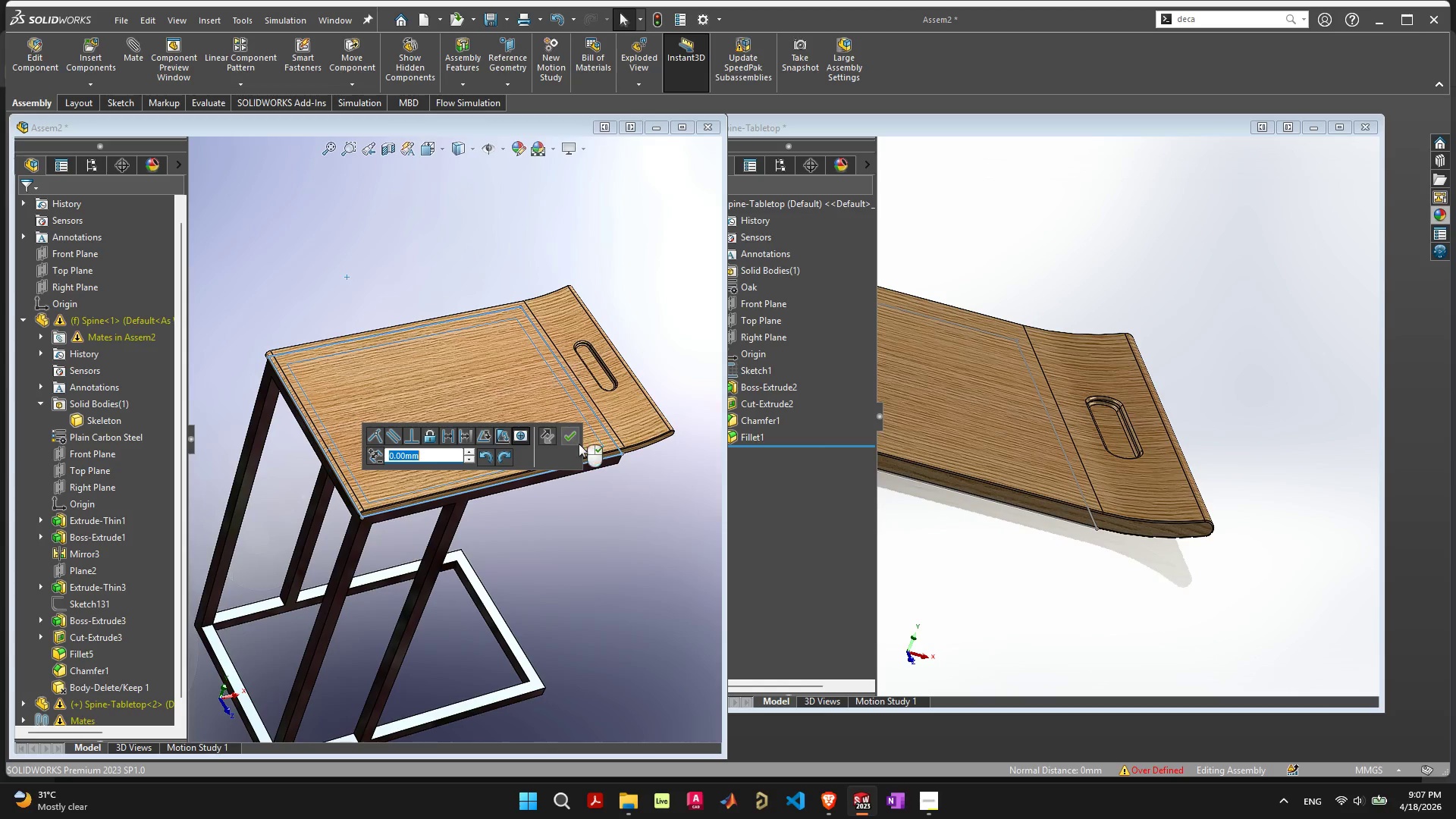 
left_click([574, 444])
 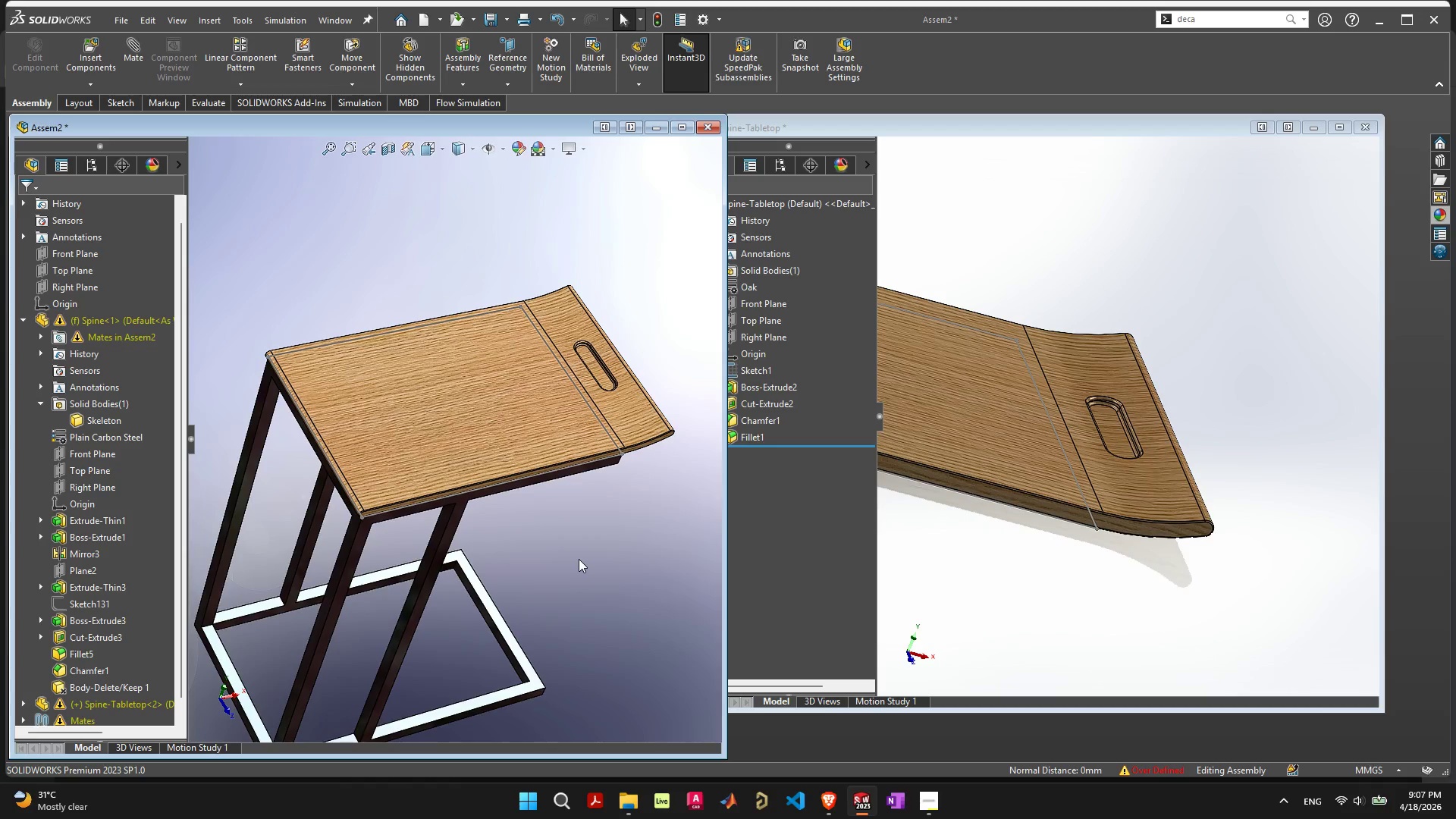 
left_click([579, 559])
 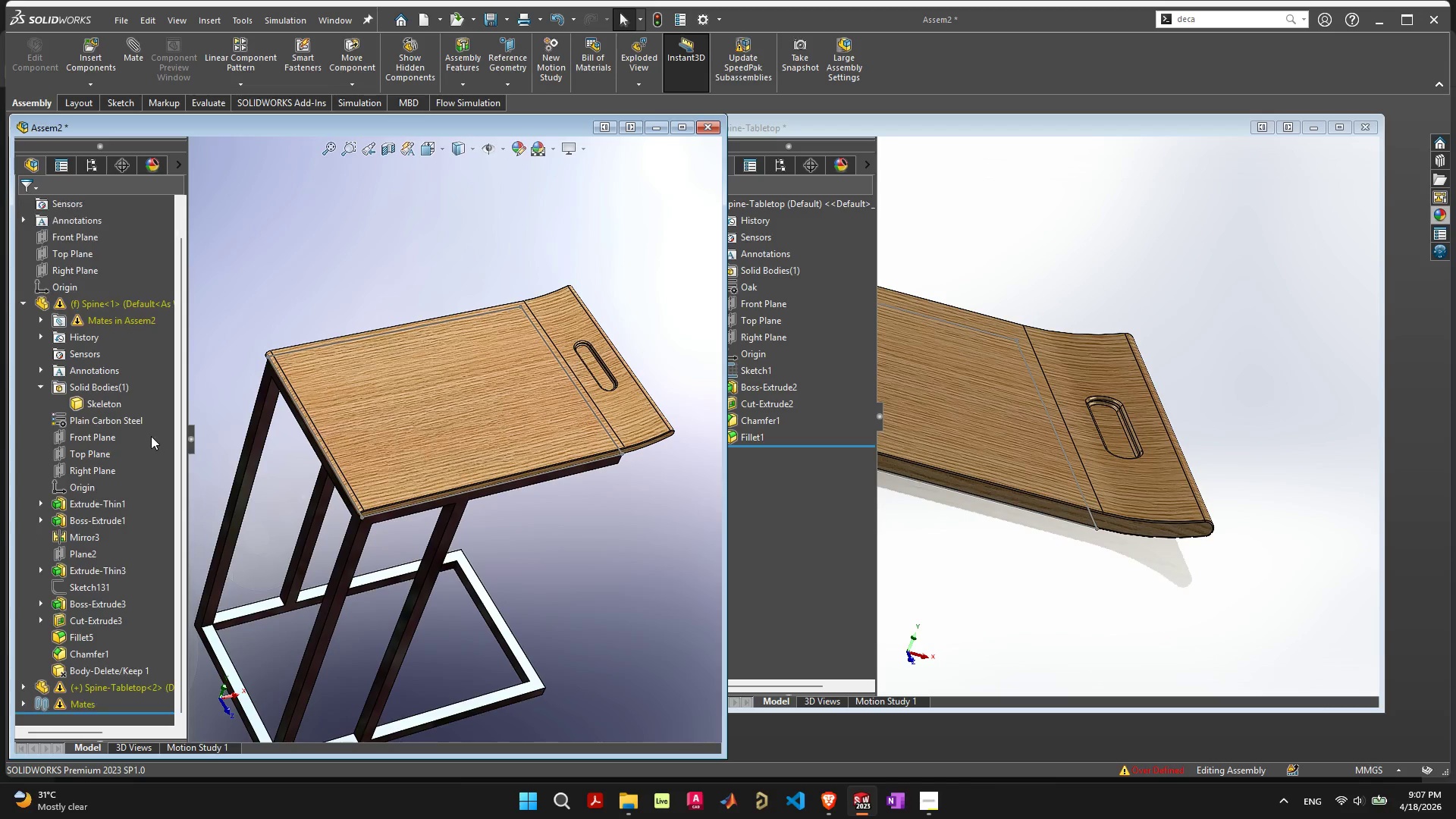 
scroll: coordinate [140, 445], scroll_direction: down, amount: 8.0
 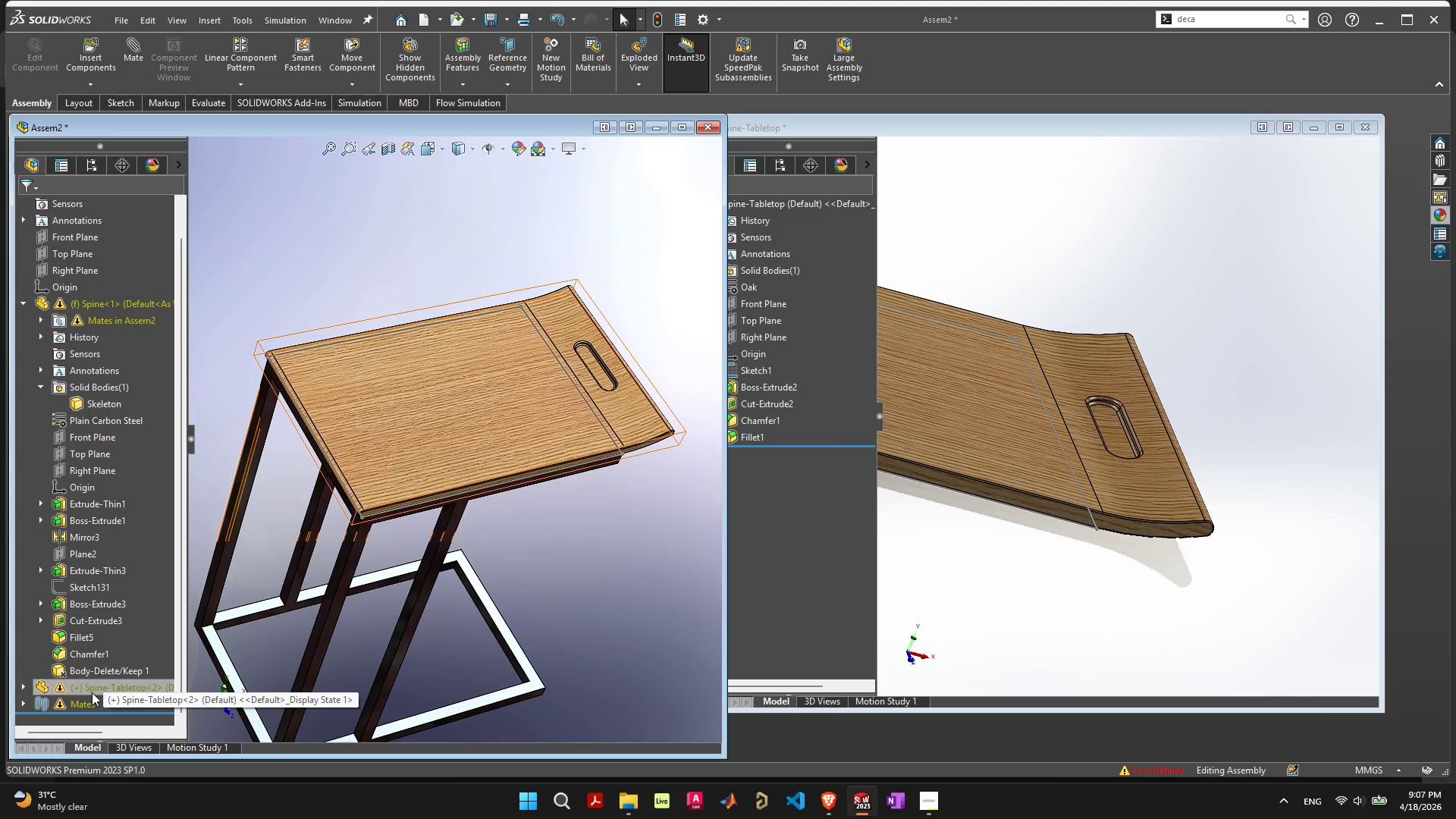 
left_click([92, 692])
 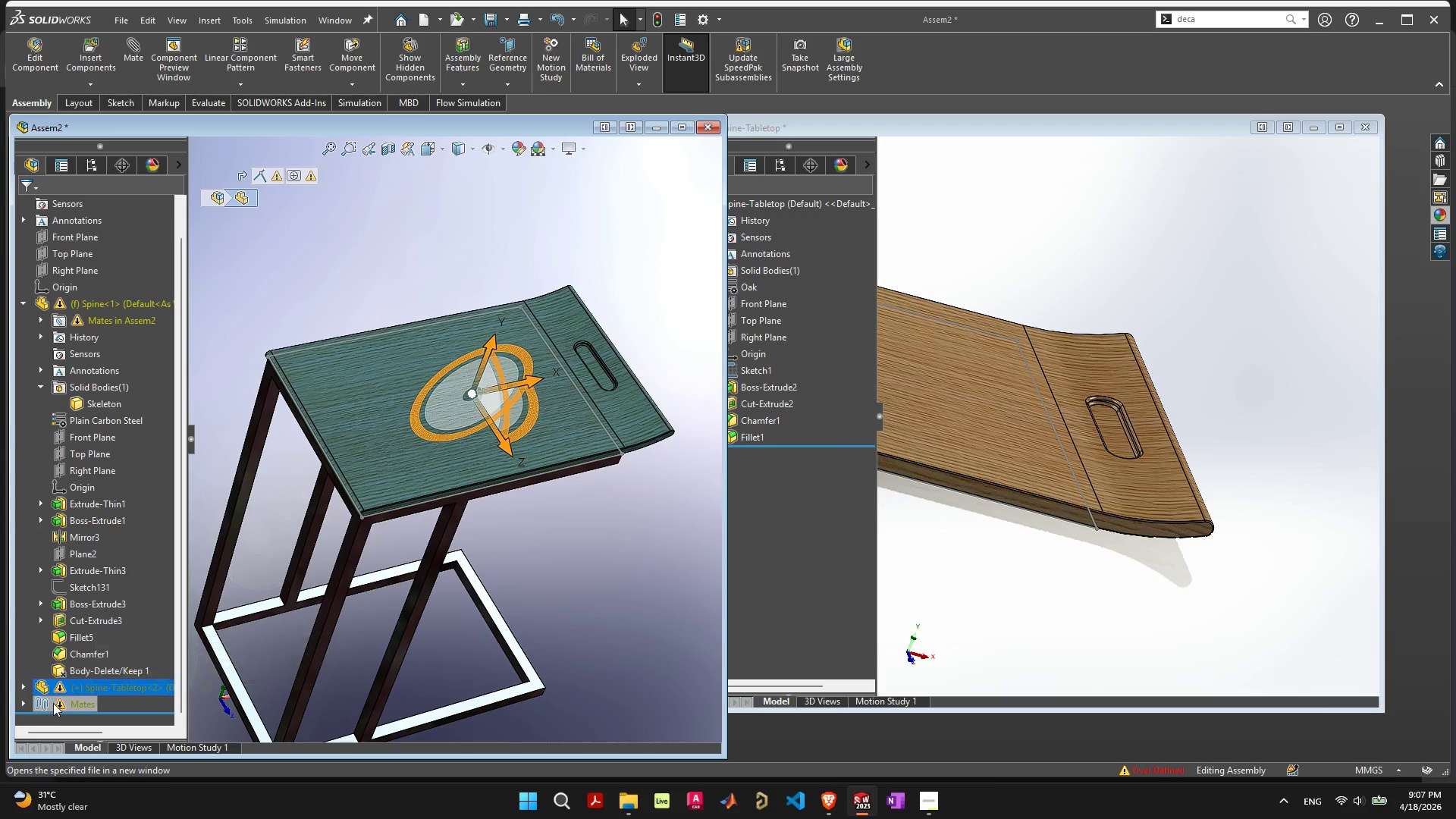 
left_click([58, 703])
 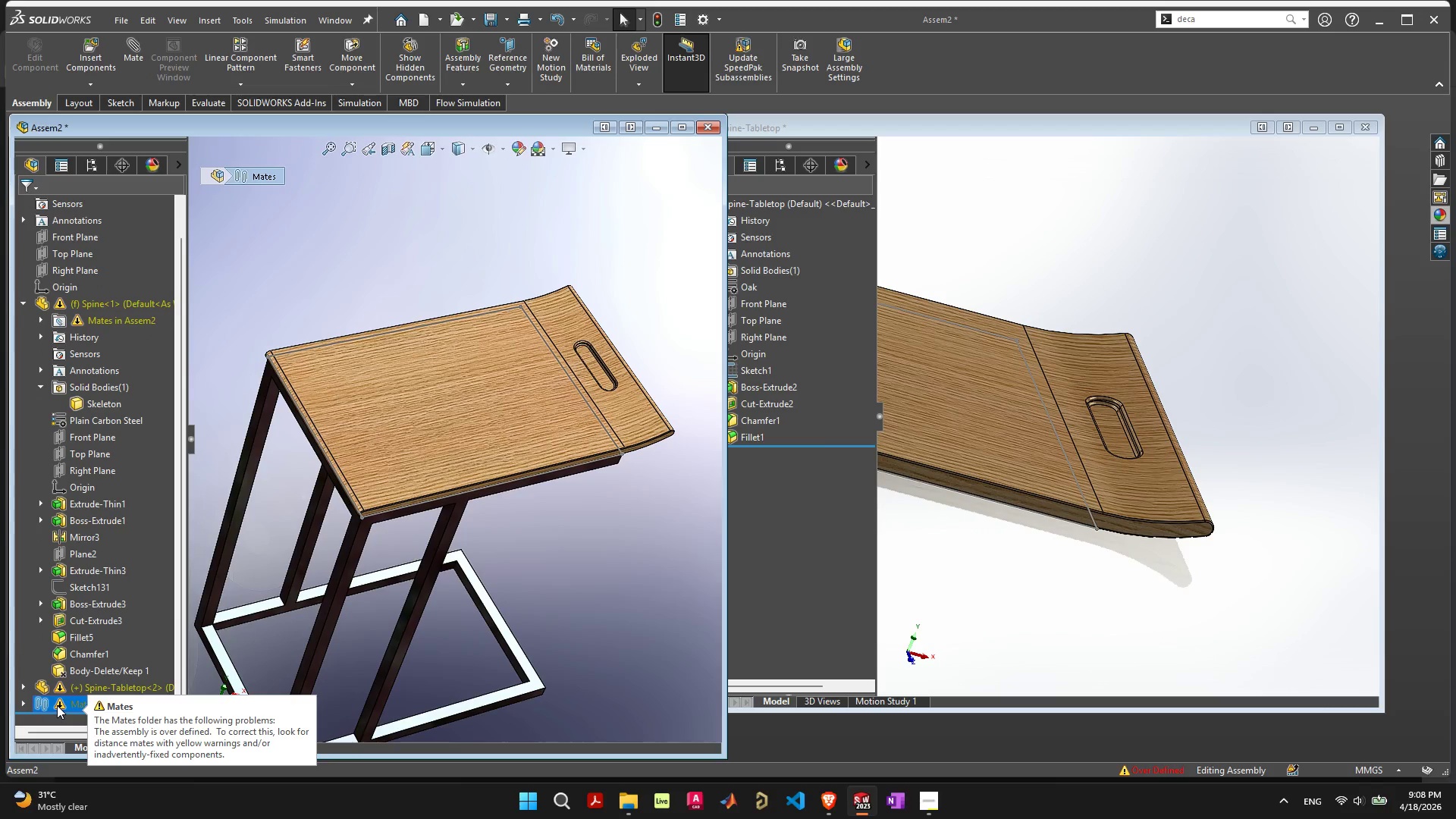 
key(Control+Z)
 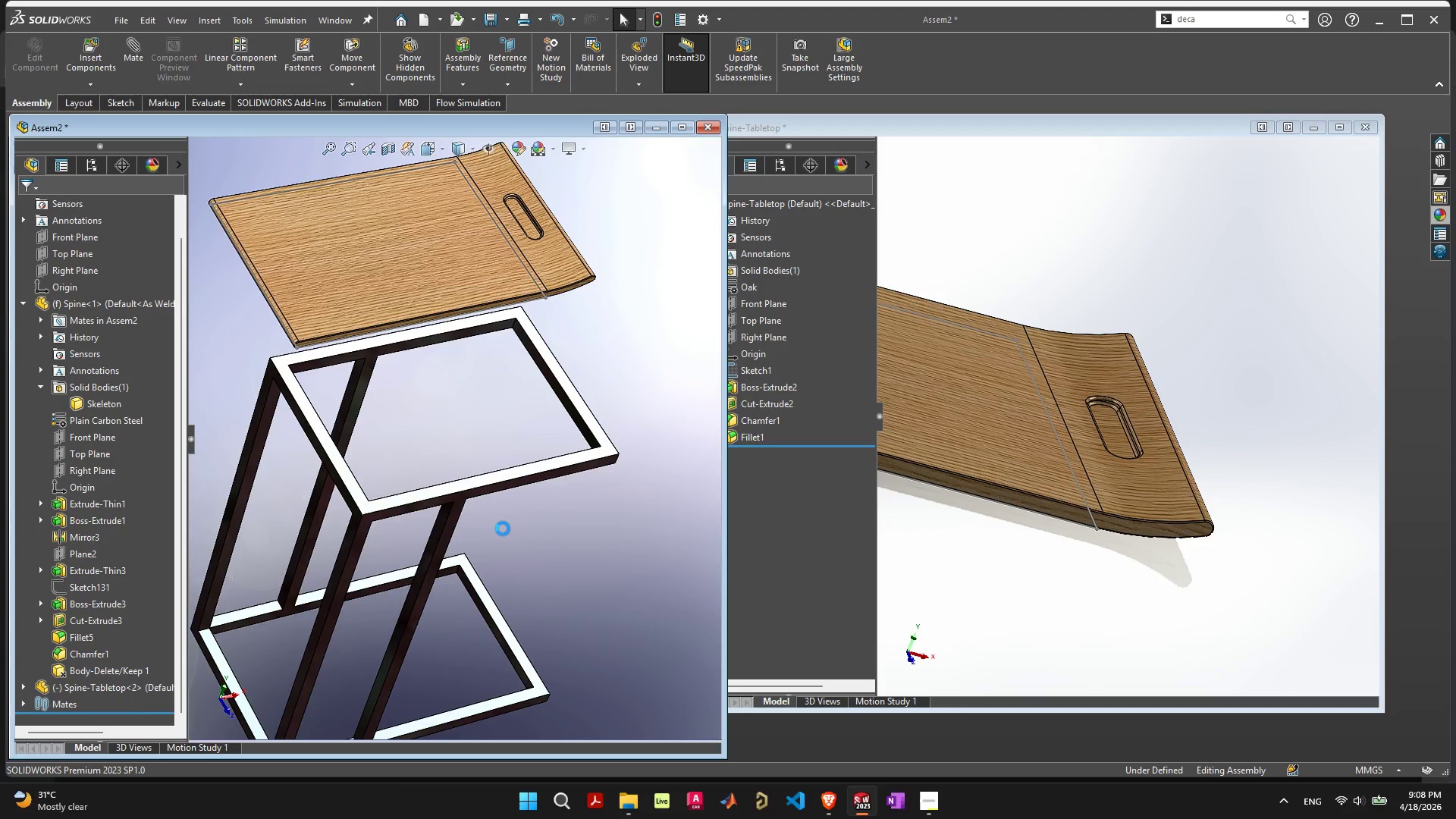 
left_click([538, 548])
 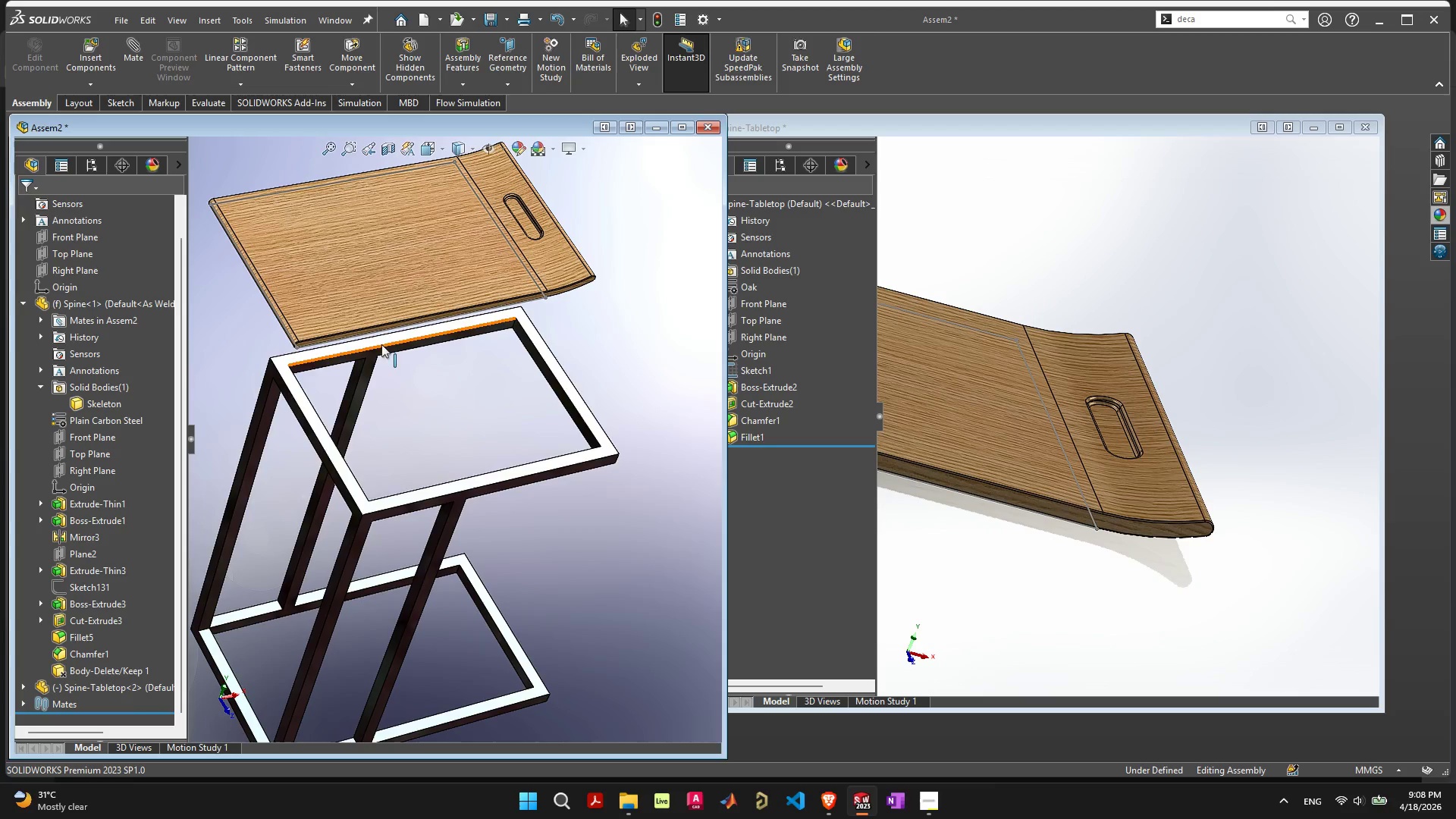 
left_click_drag(start_coordinate=[373, 281], to_coordinate=[425, 439])
 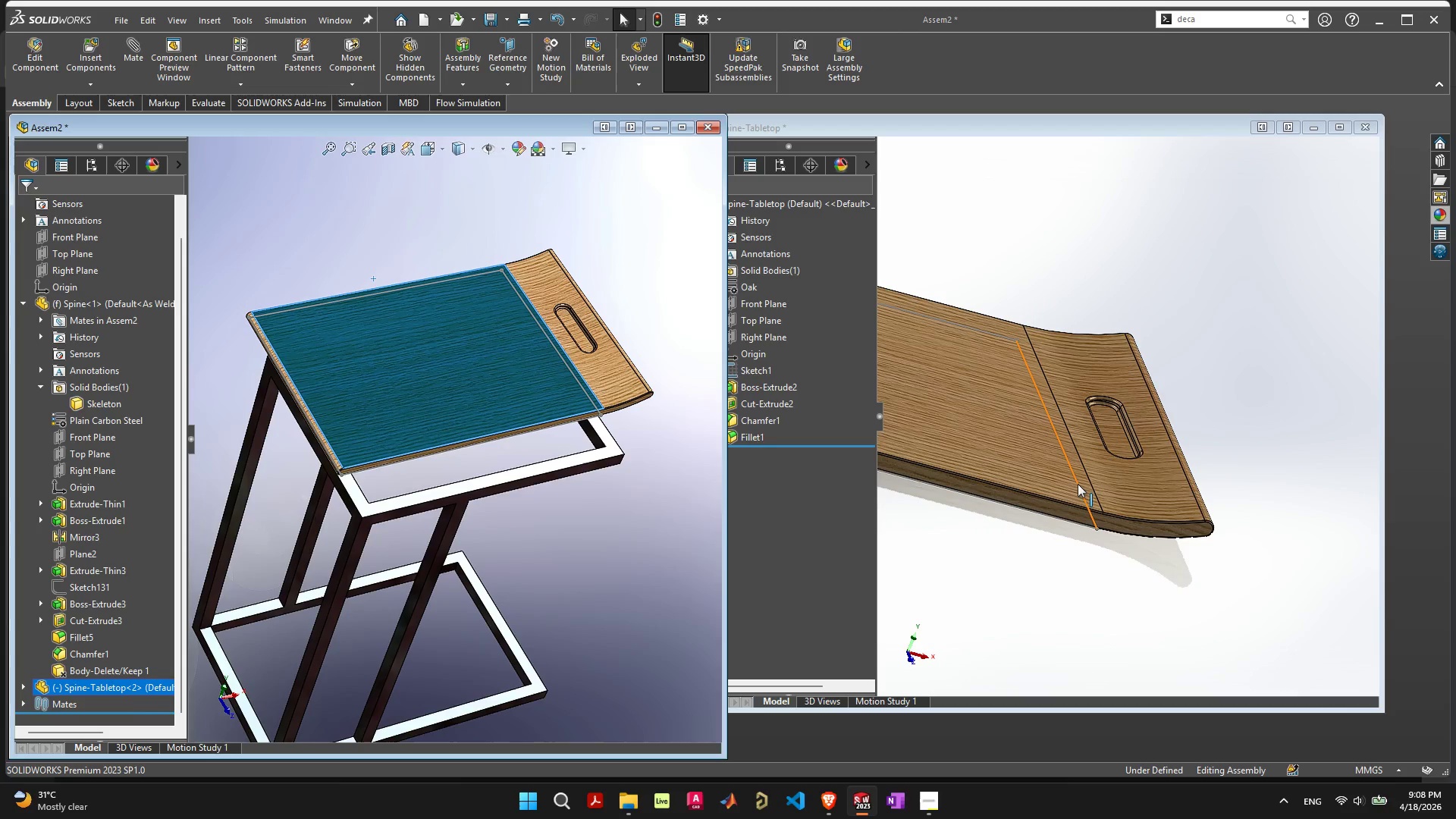 
left_click([1076, 485])
 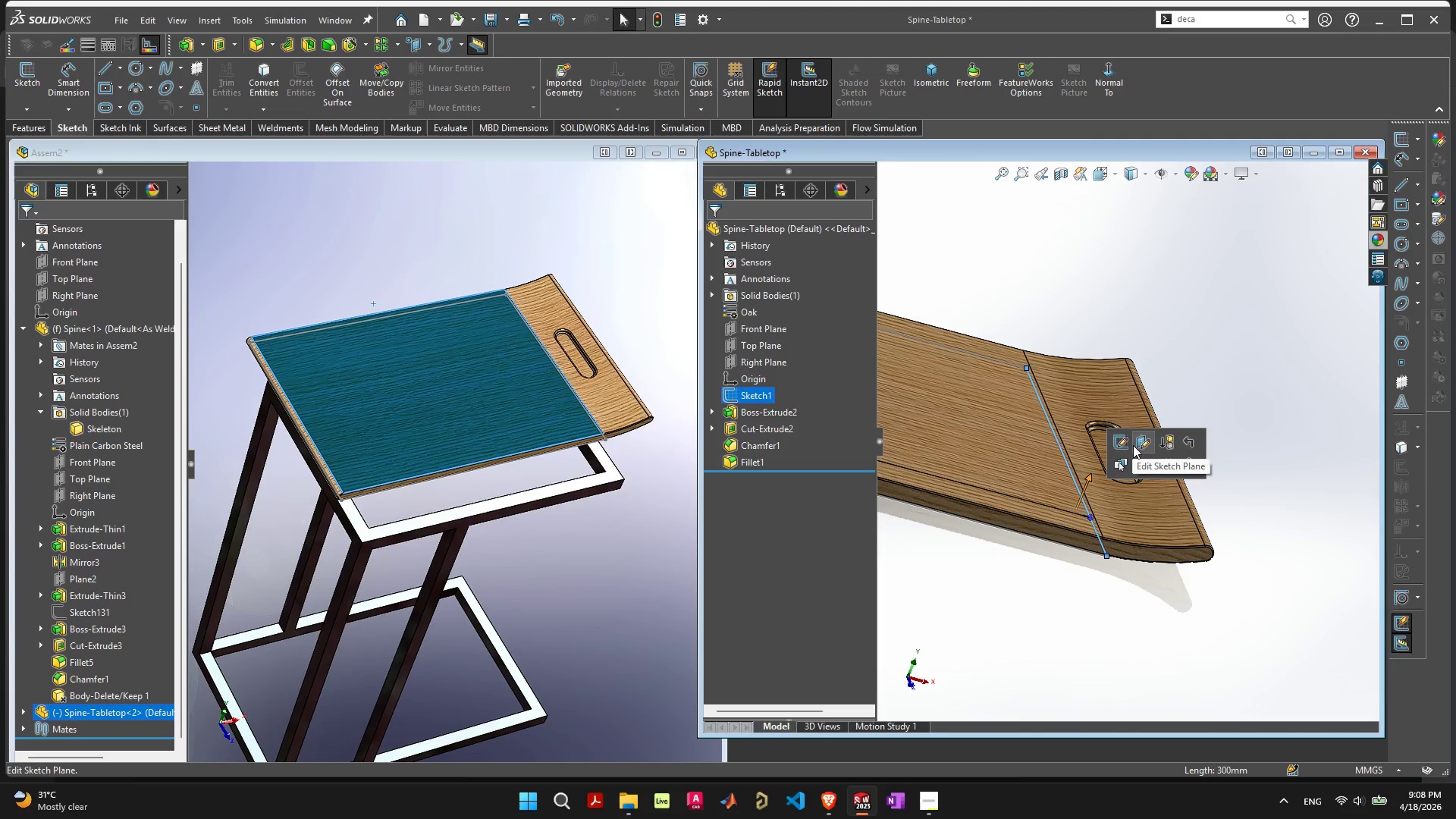 
left_click_drag(start_coordinate=[1147, 660], to_coordinate=[1141, 661])
 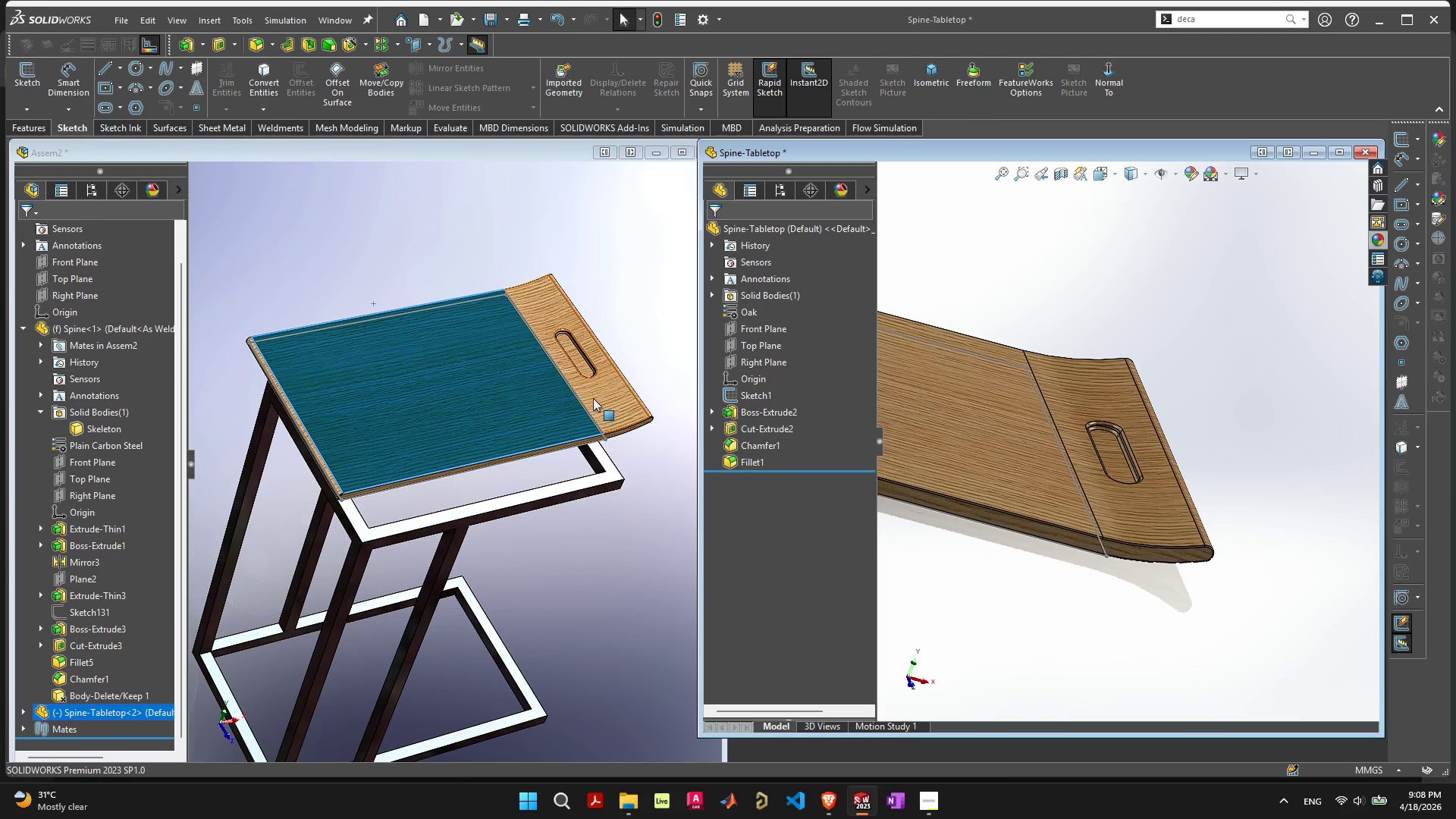 
left_click([595, 392])
 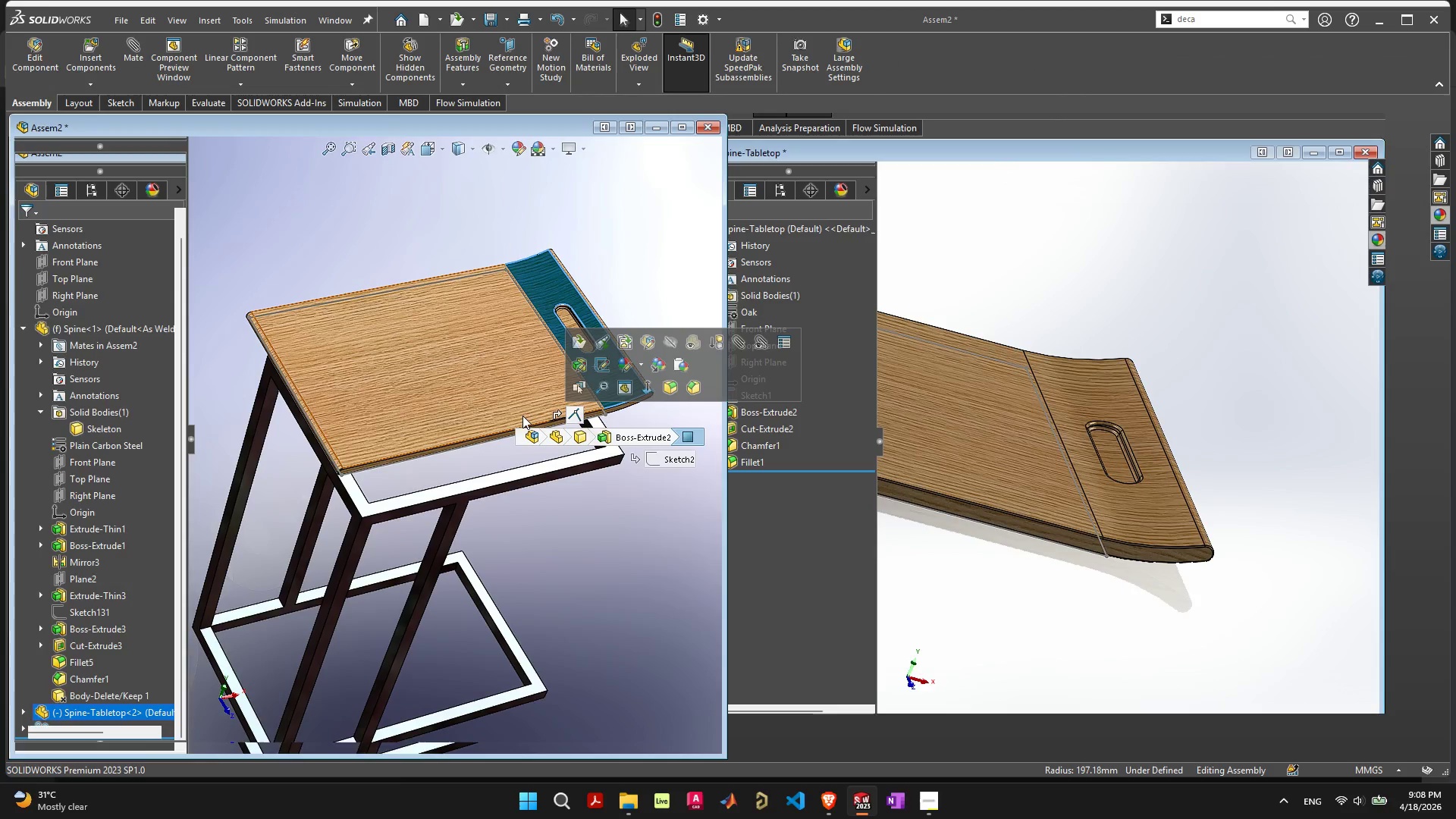 
left_click_drag(start_coordinate=[481, 400], to_coordinate=[504, 456])
 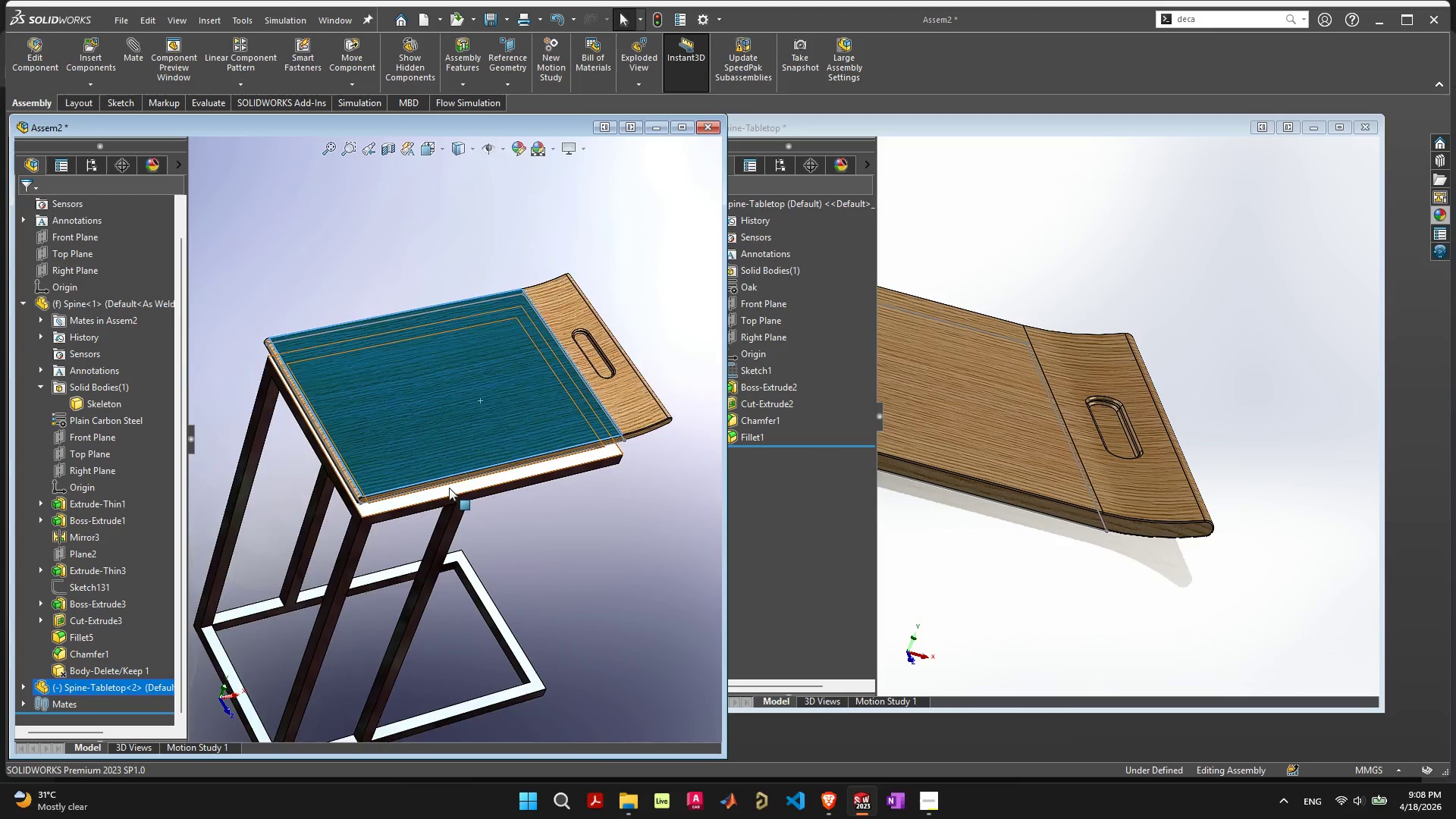 
scroll: coordinate [446, 466], scroll_direction: up, amount: 3.0
 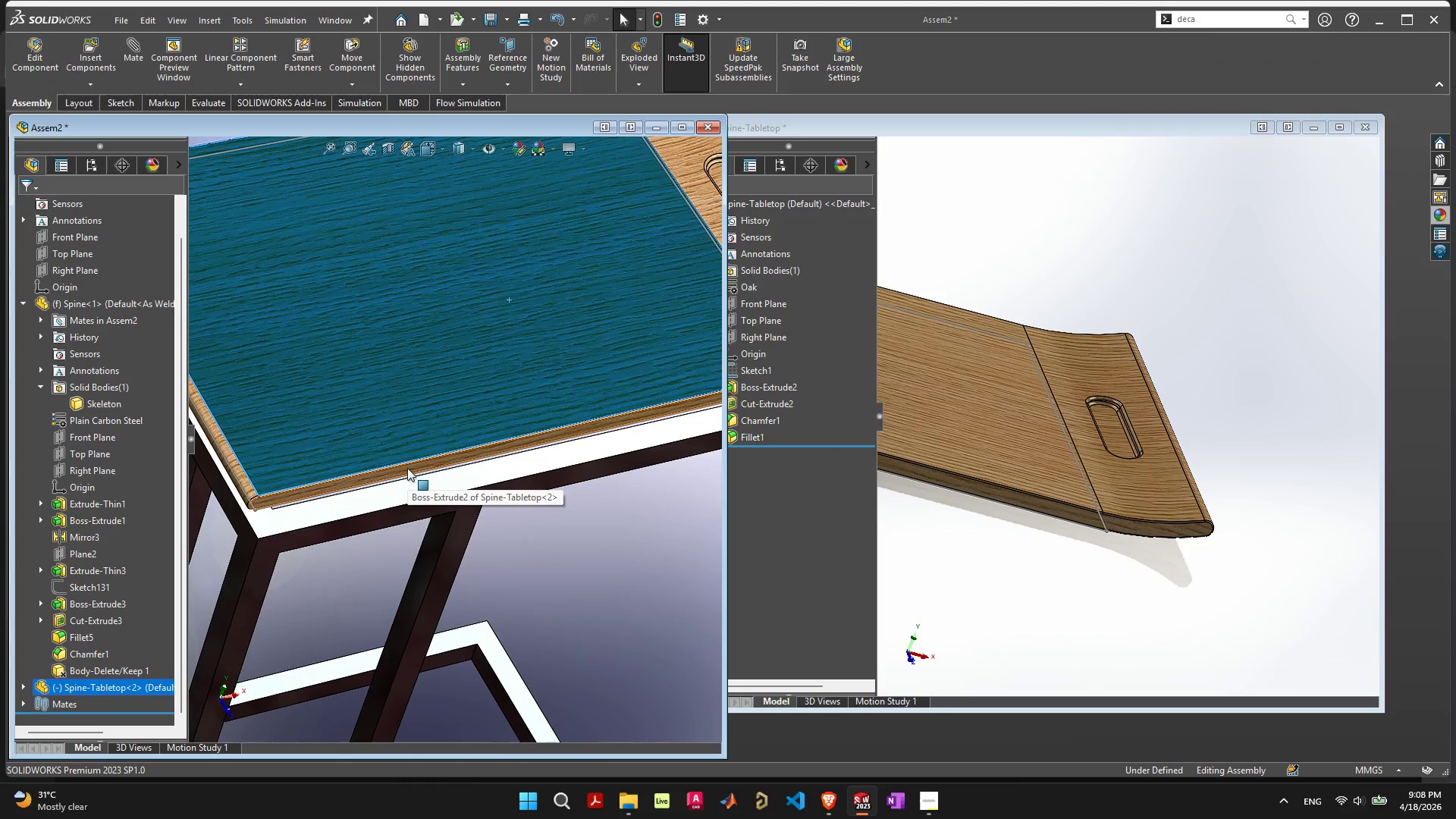 
left_click([407, 470])
 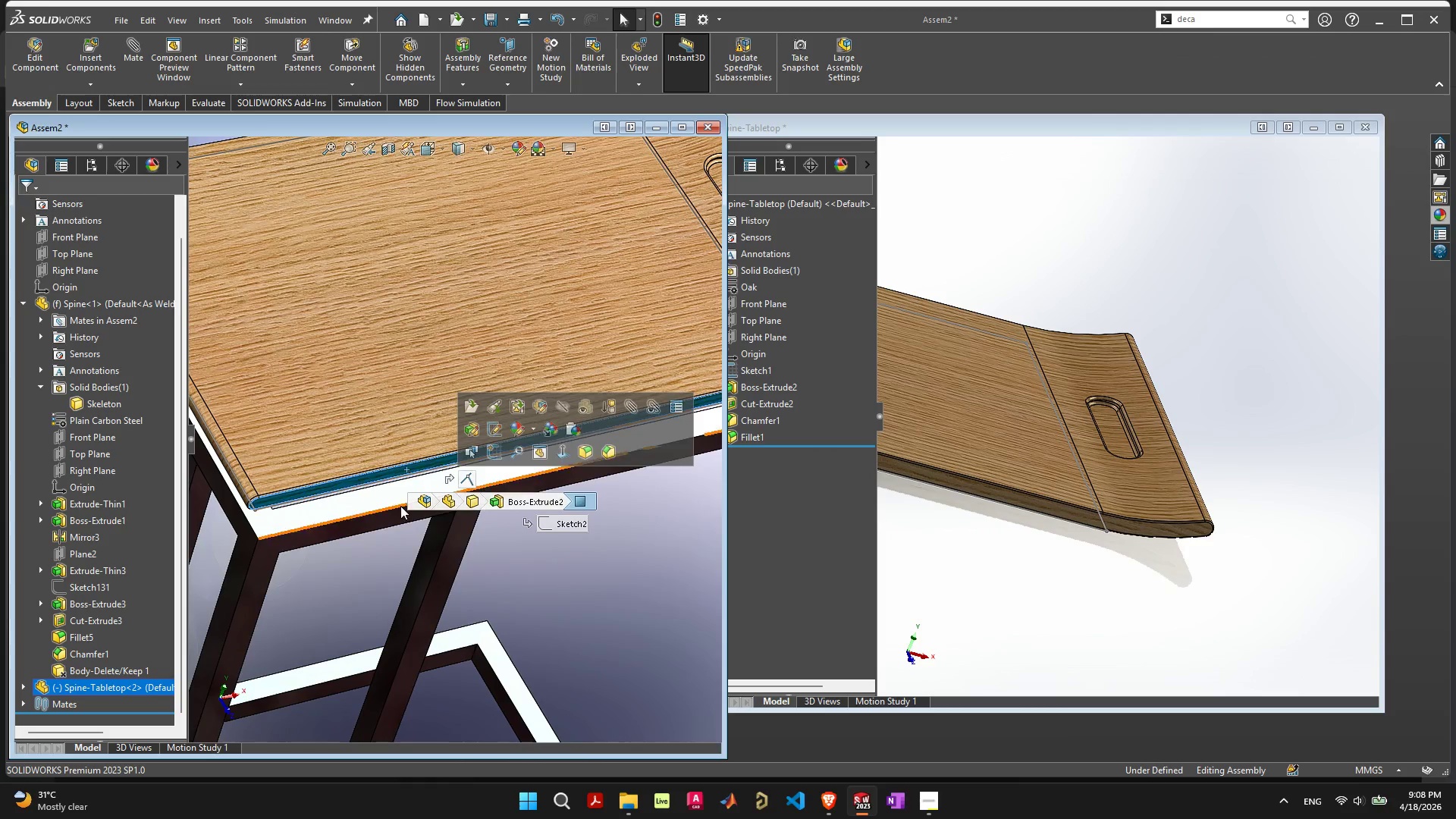 
hold_key(key=ShiftLeft, duration=0.64)
left_click([378, 519])
 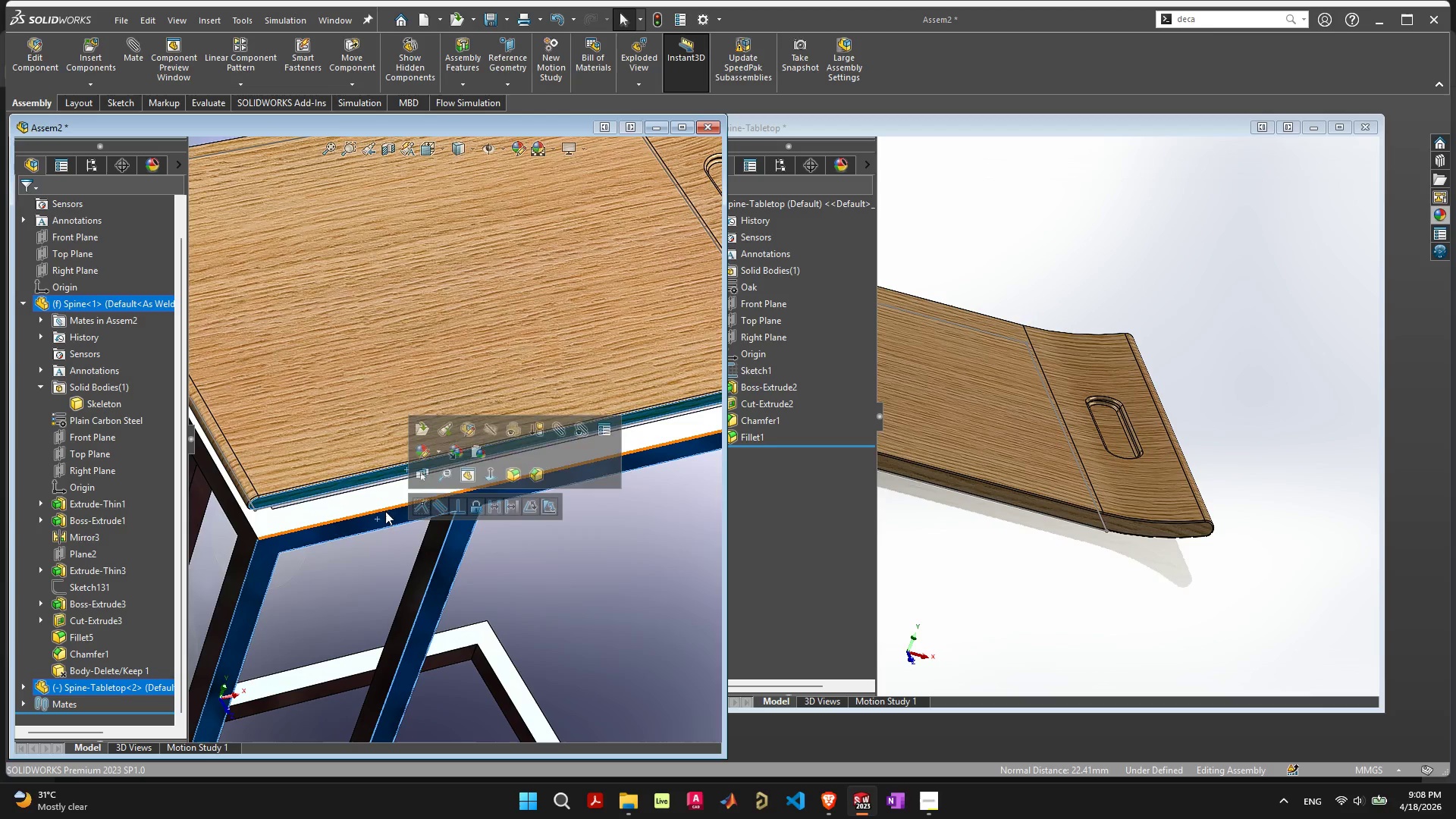 
left_click([427, 510])
 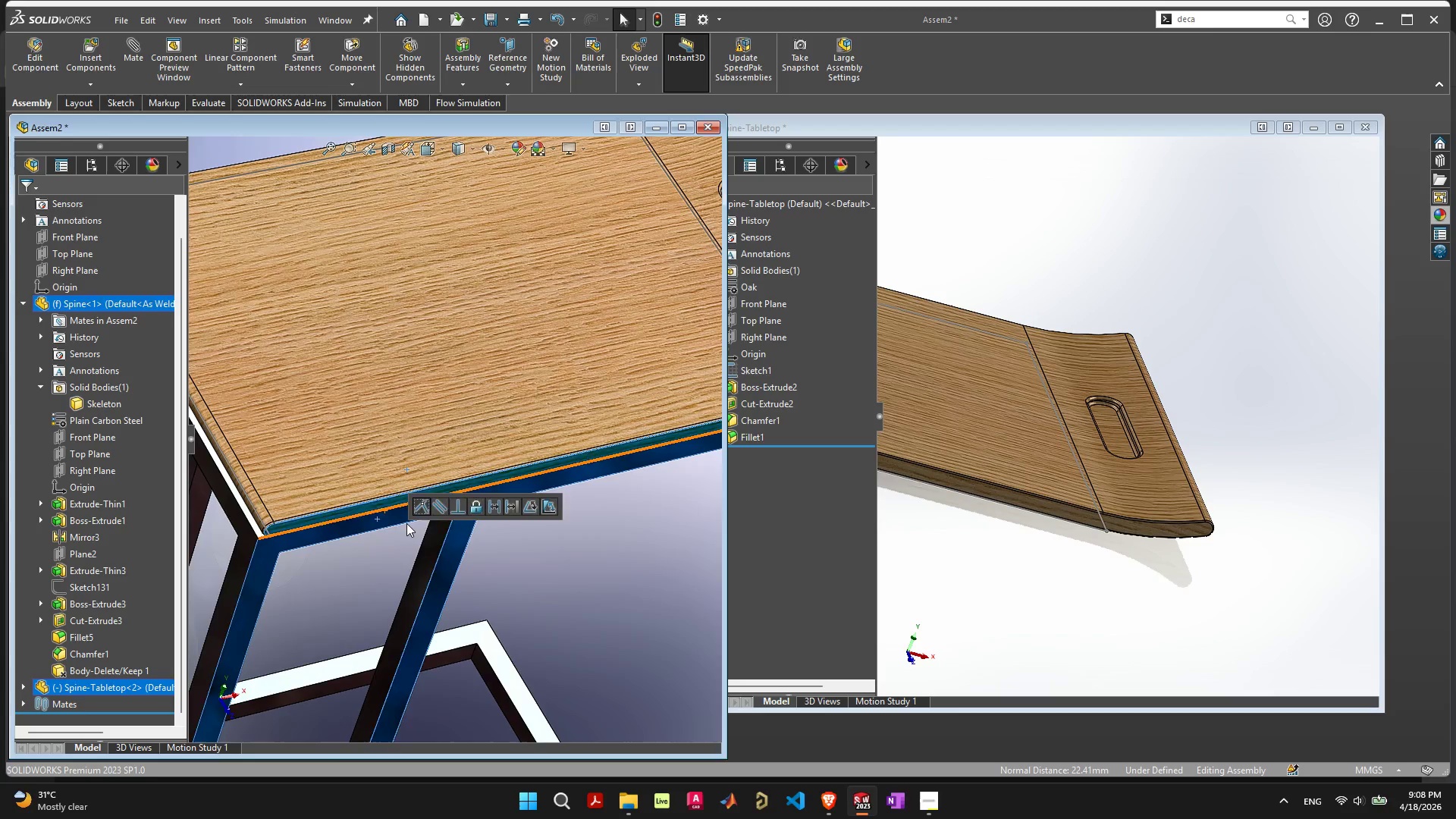 
scroll: coordinate [361, 534], scroll_direction: down, amount: 3.0
 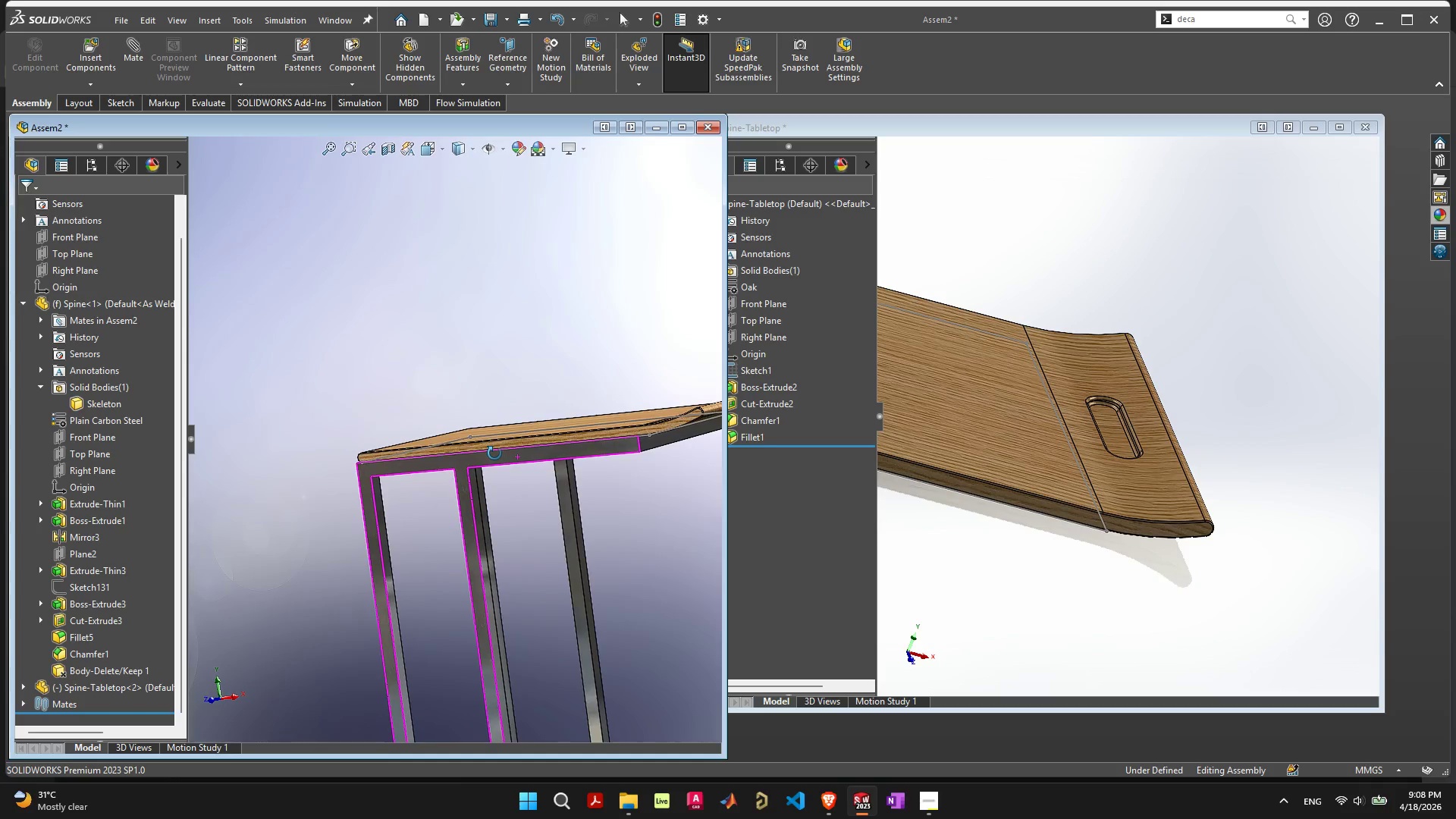 
scroll: coordinate [582, 422], scroll_direction: up, amount: 7.0
 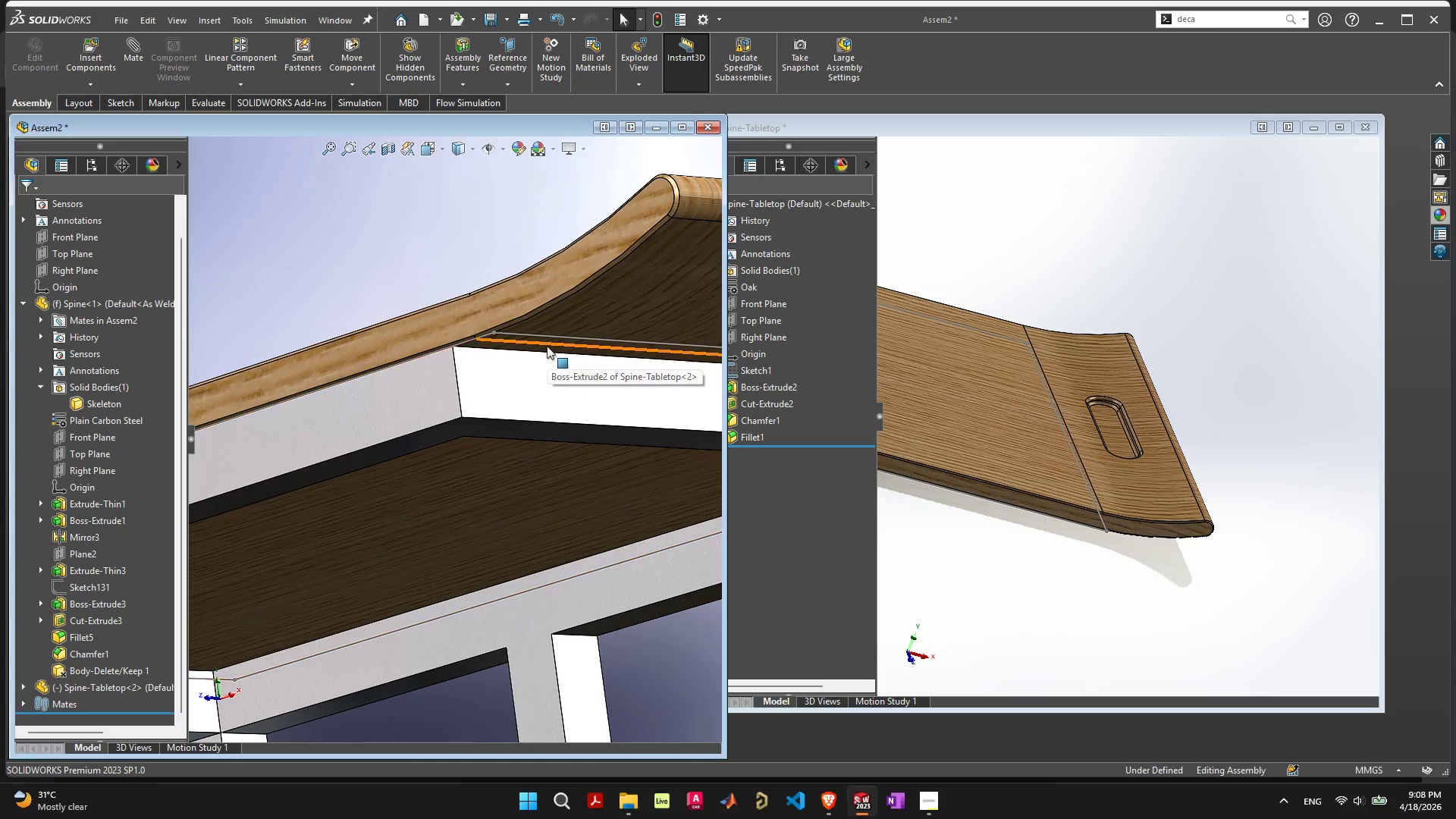 
left_click([548, 344])
 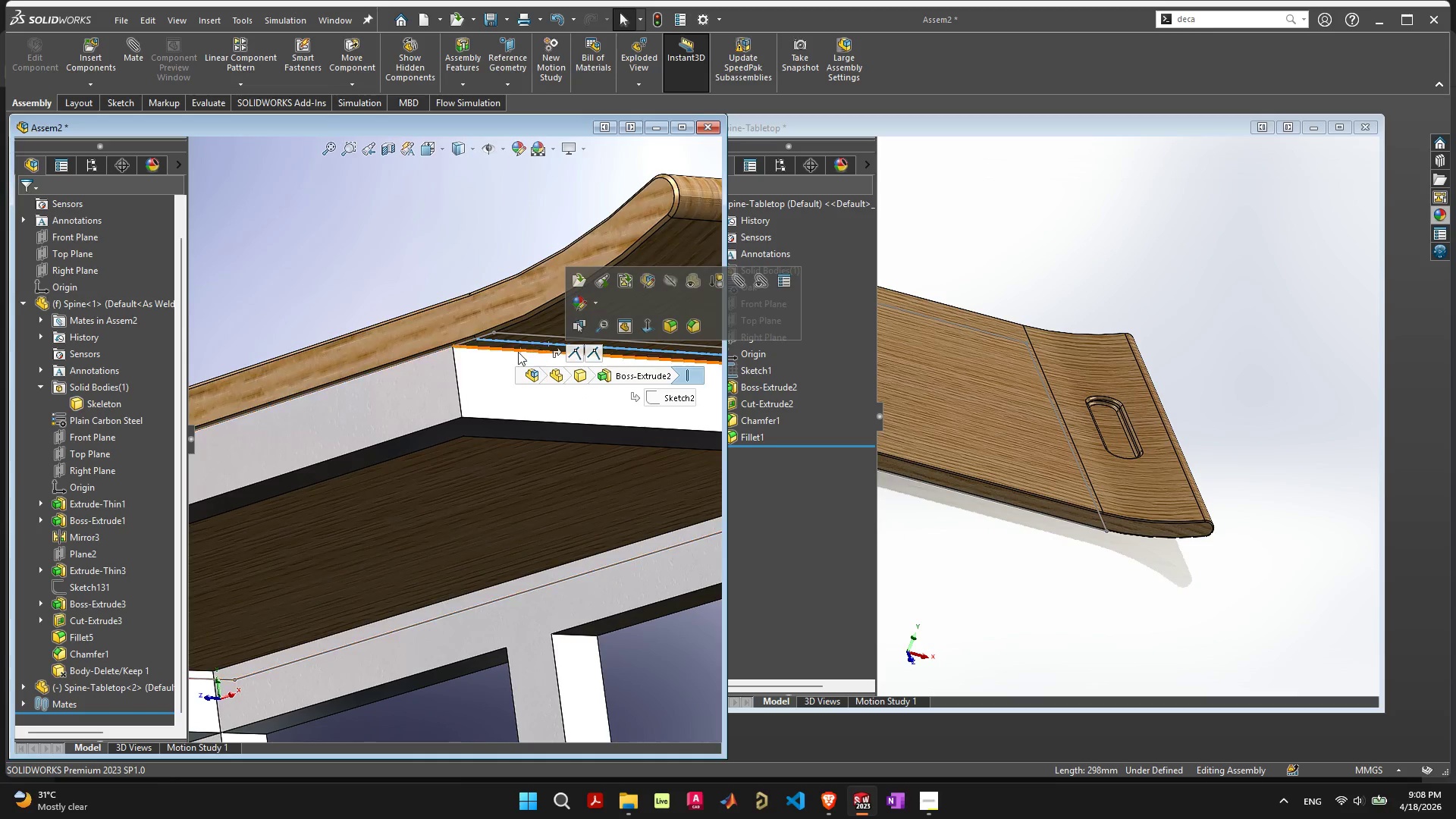 
hold_key(key=ShiftLeft, duration=1.05)
left_click([488, 352])
 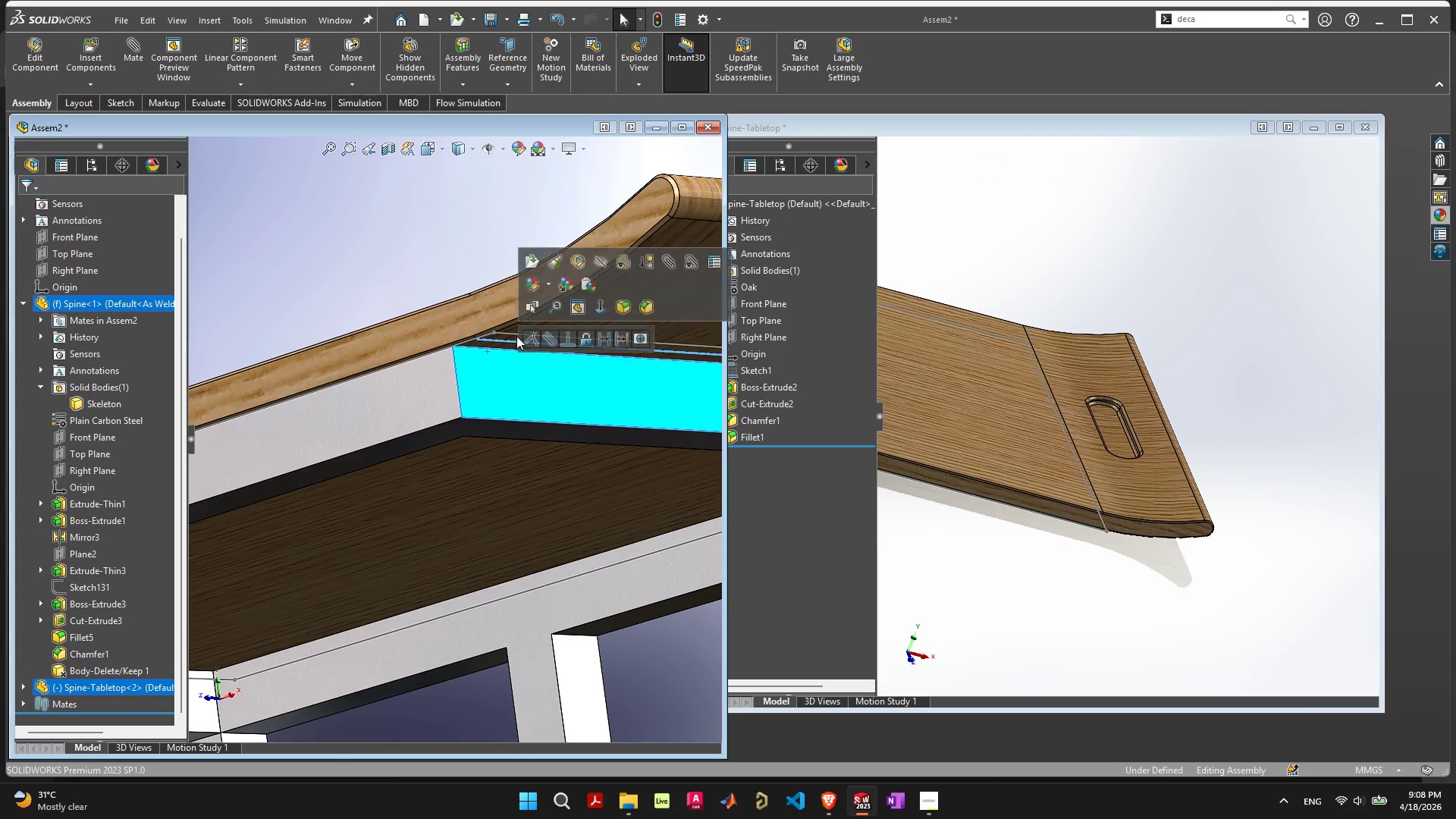 
left_click([529, 336])
 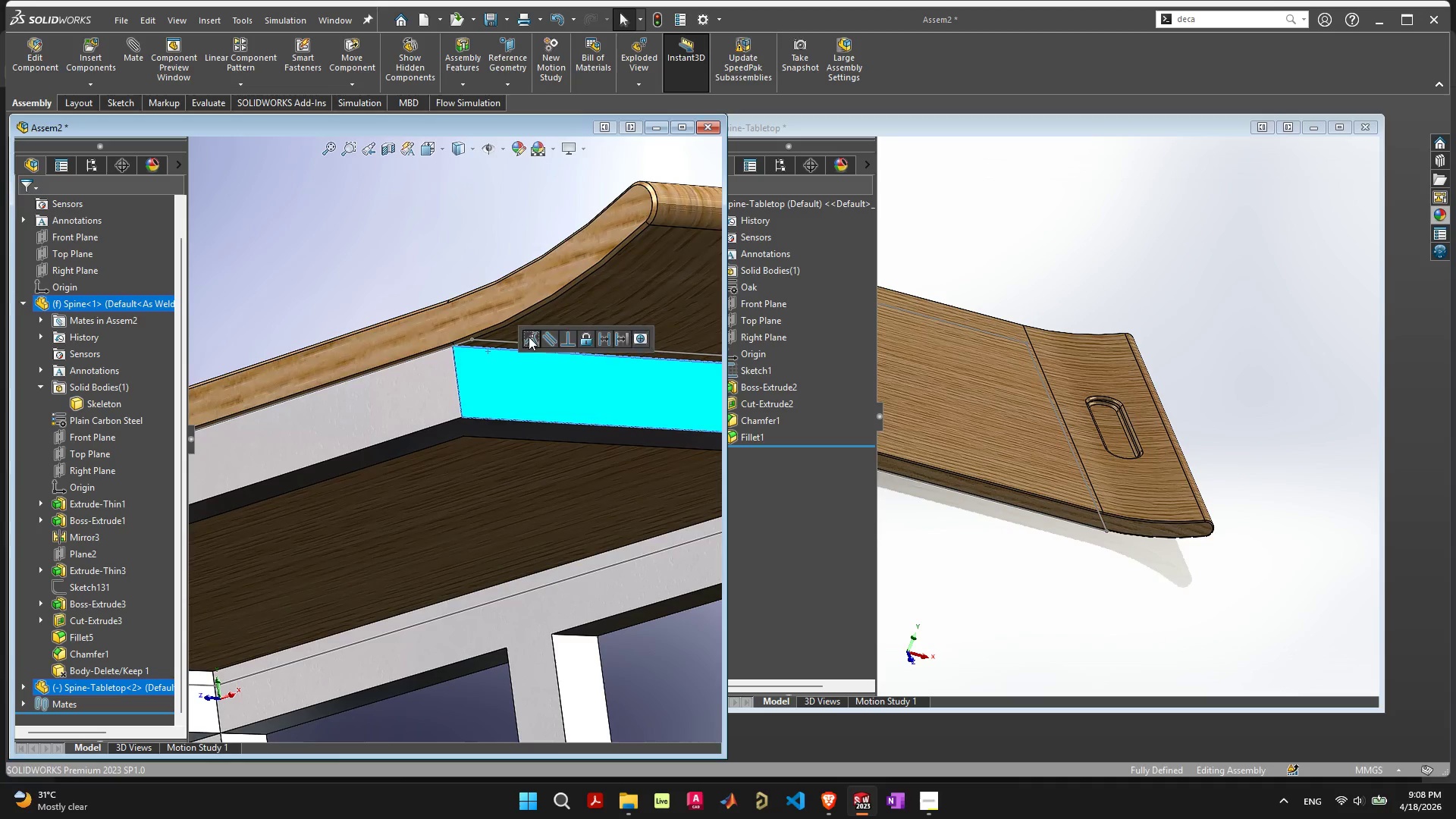 
scroll: coordinate [497, 376], scroll_direction: down, amount: 7.0
 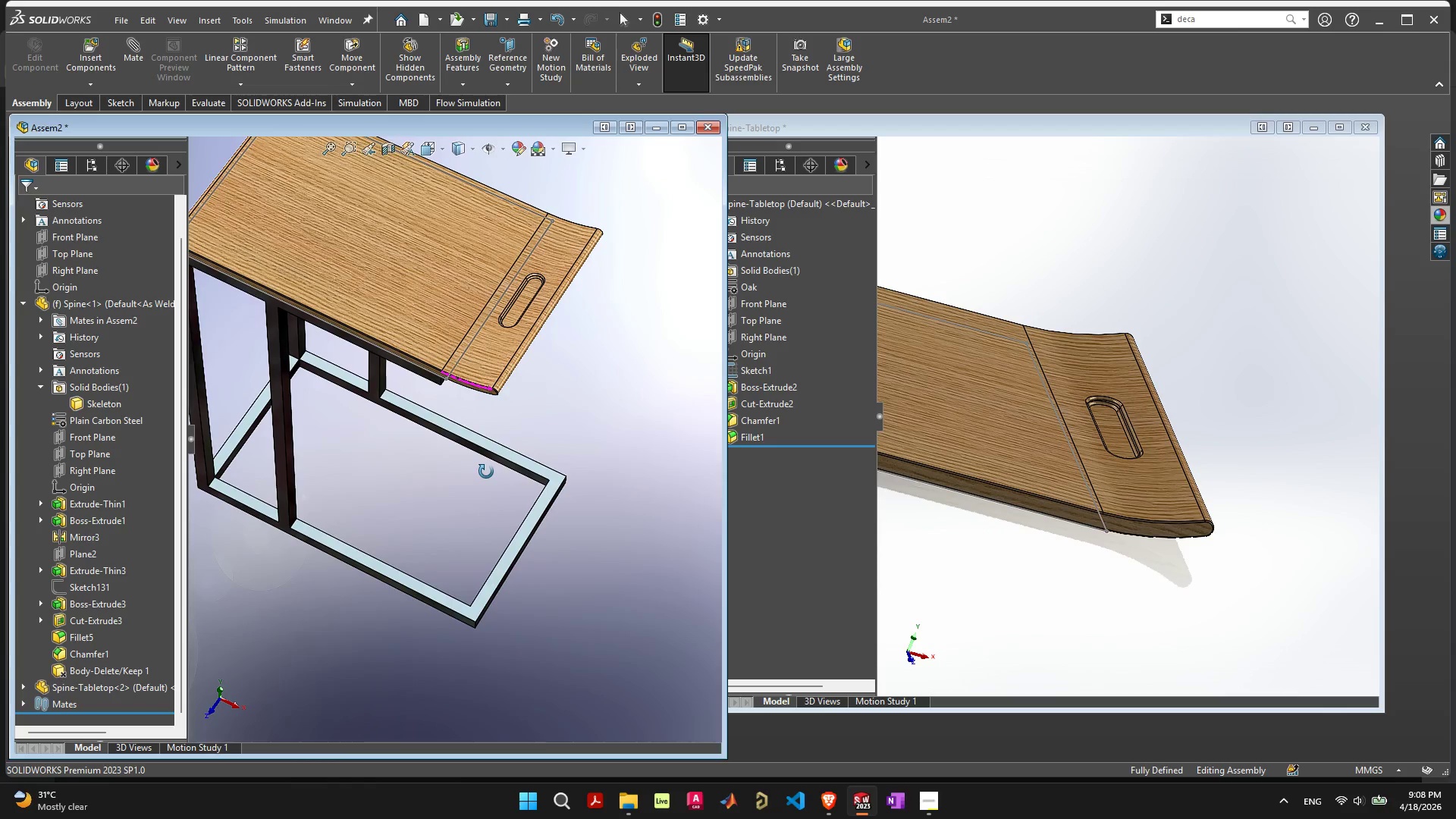 
scroll: coordinate [447, 360], scroll_direction: up, amount: 6.0
 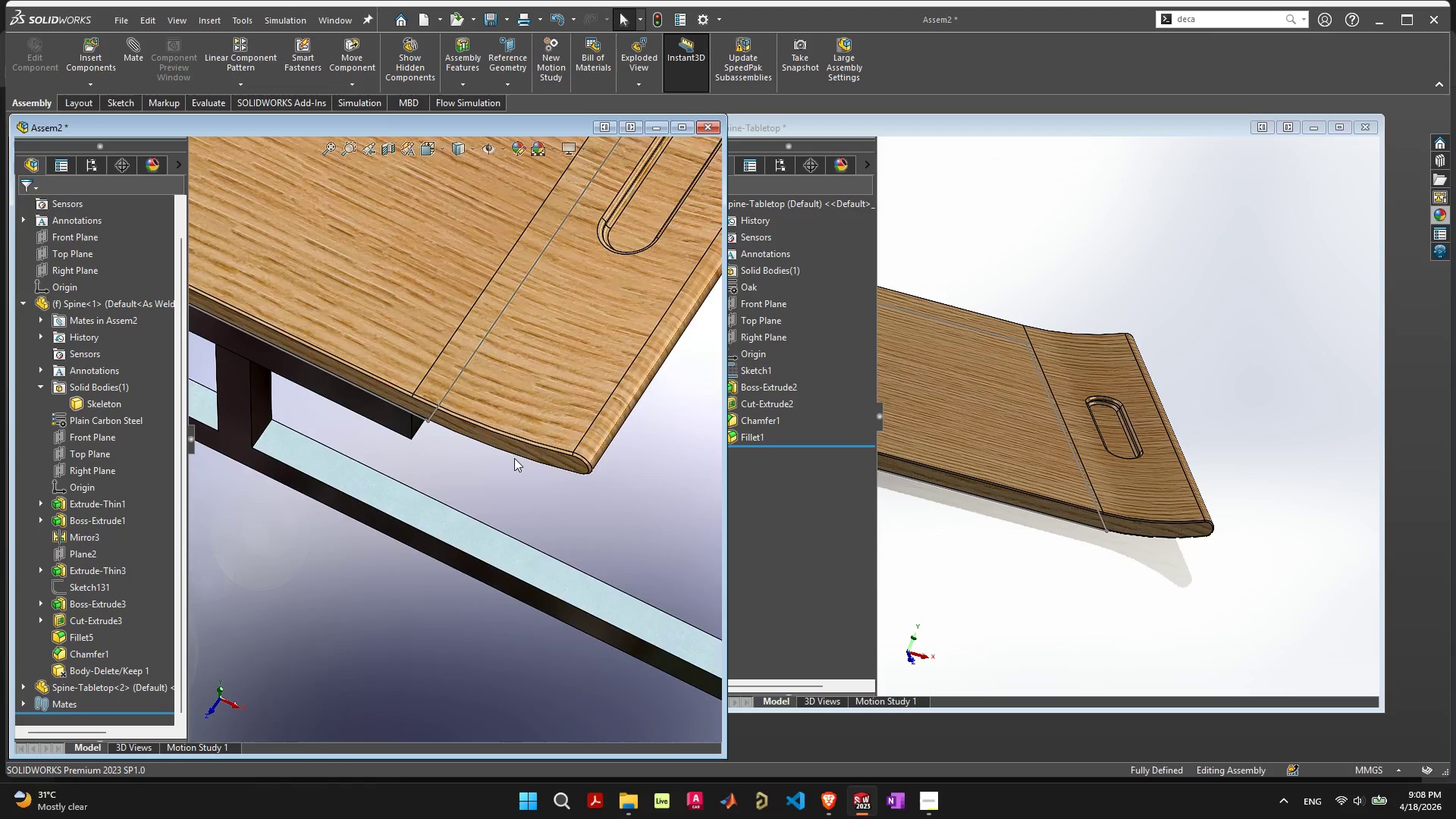 
scroll: coordinate [514, 456], scroll_direction: down, amount: 5.0
 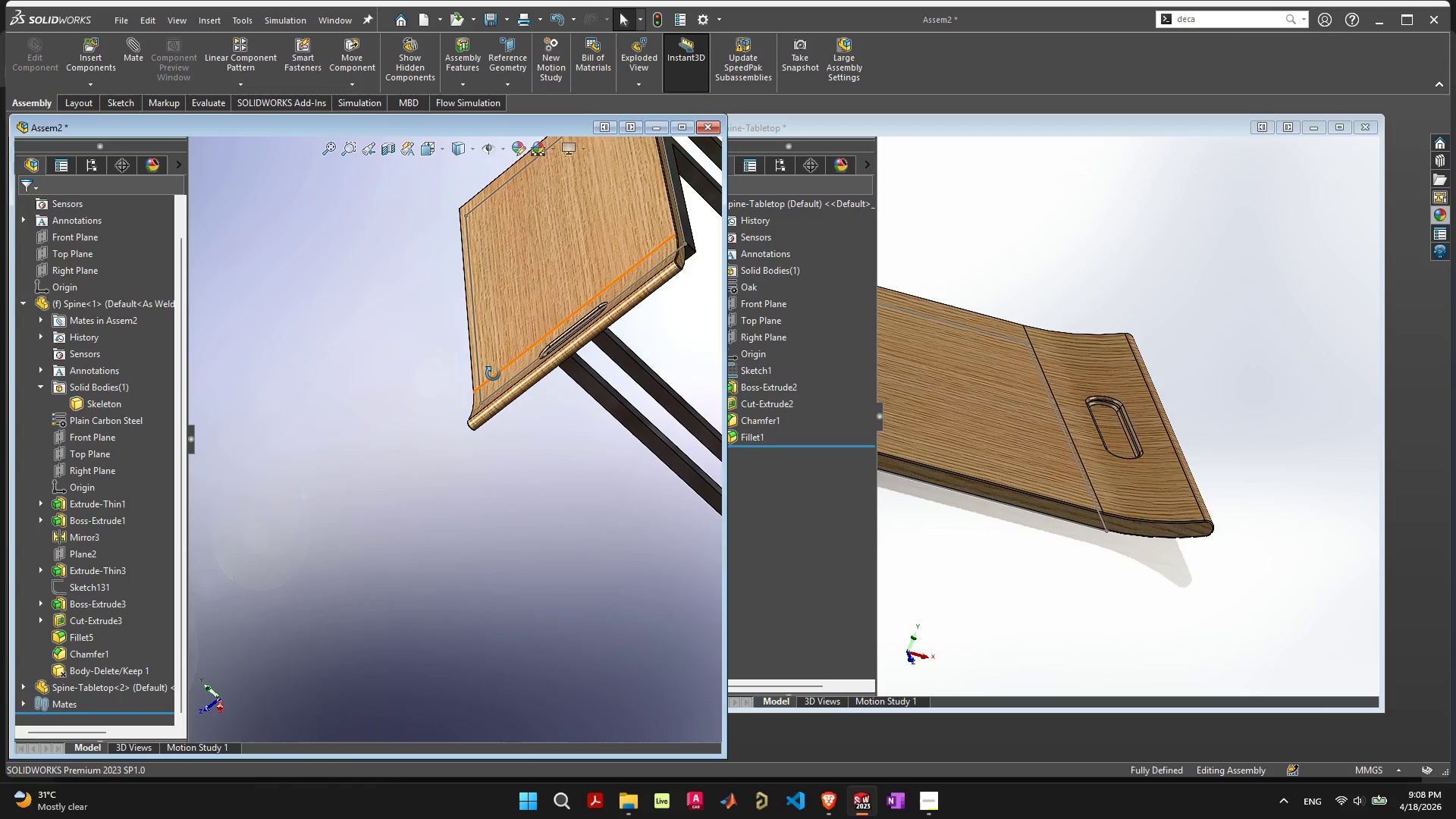 
scroll: coordinate [615, 288], scroll_direction: up, amount: 14.0
 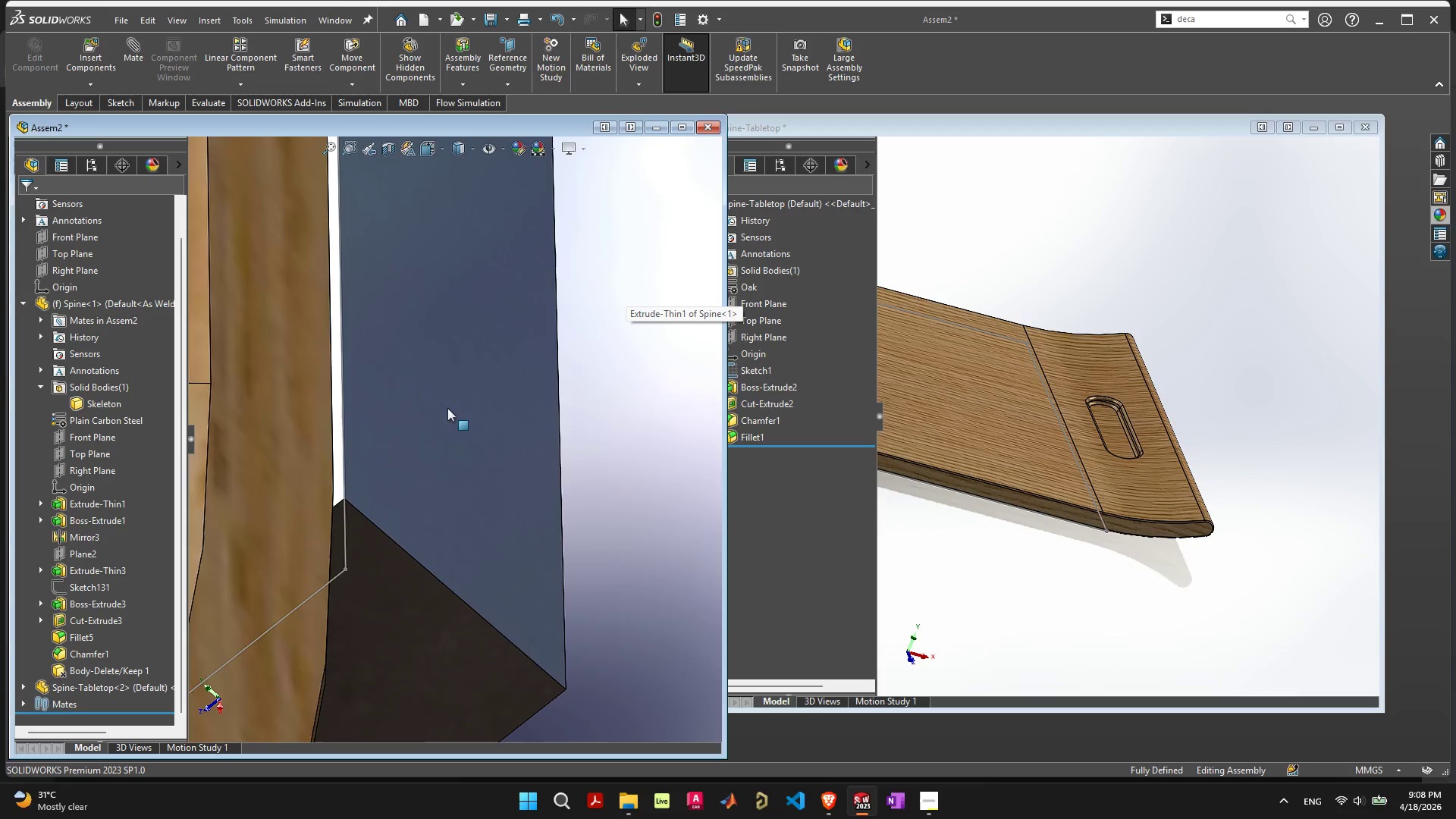 
scroll: coordinate [445, 400], scroll_direction: down, amount: 4.0
 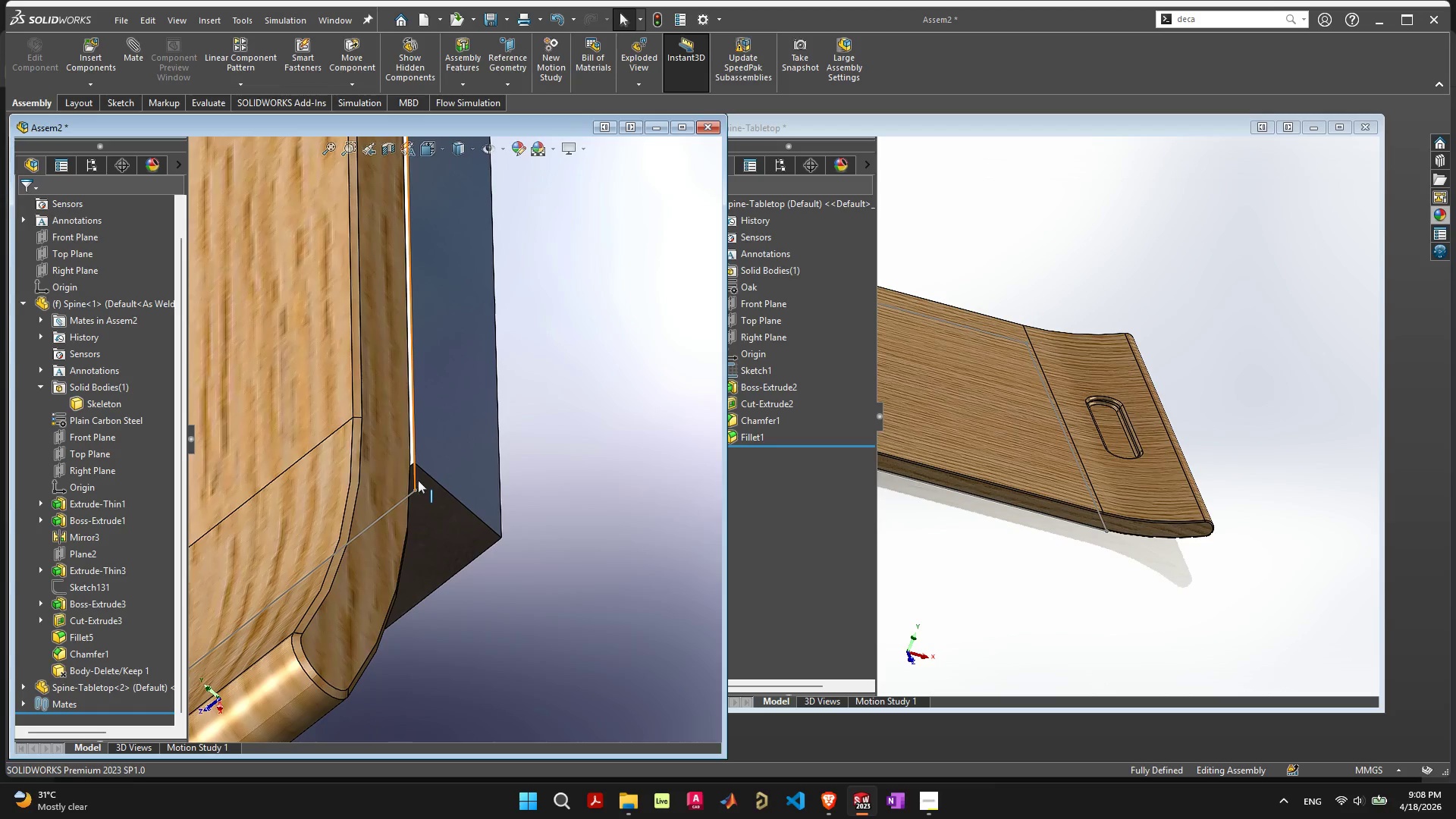 
left_click([450, 516])
 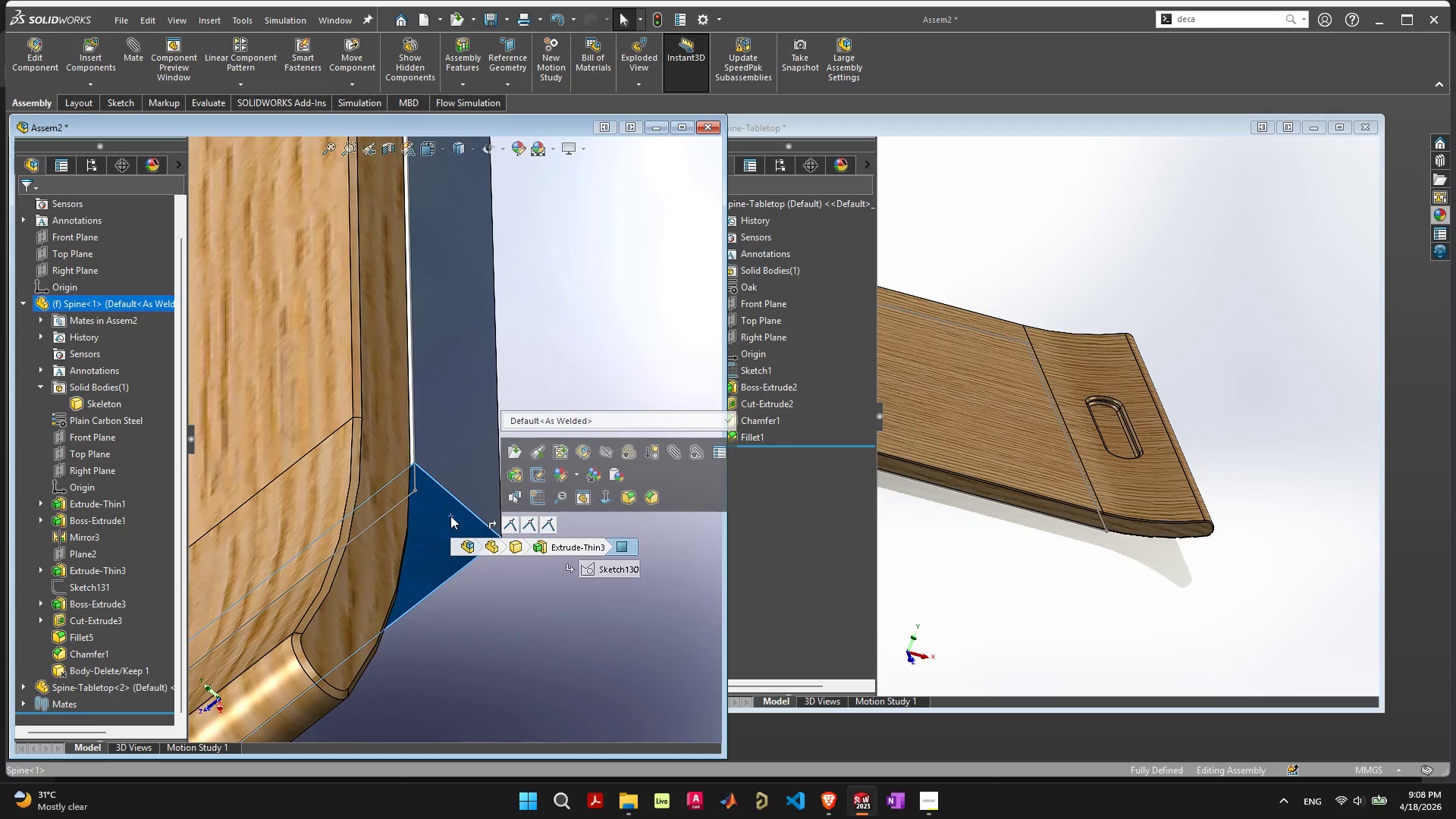 
left_click([450, 516])
 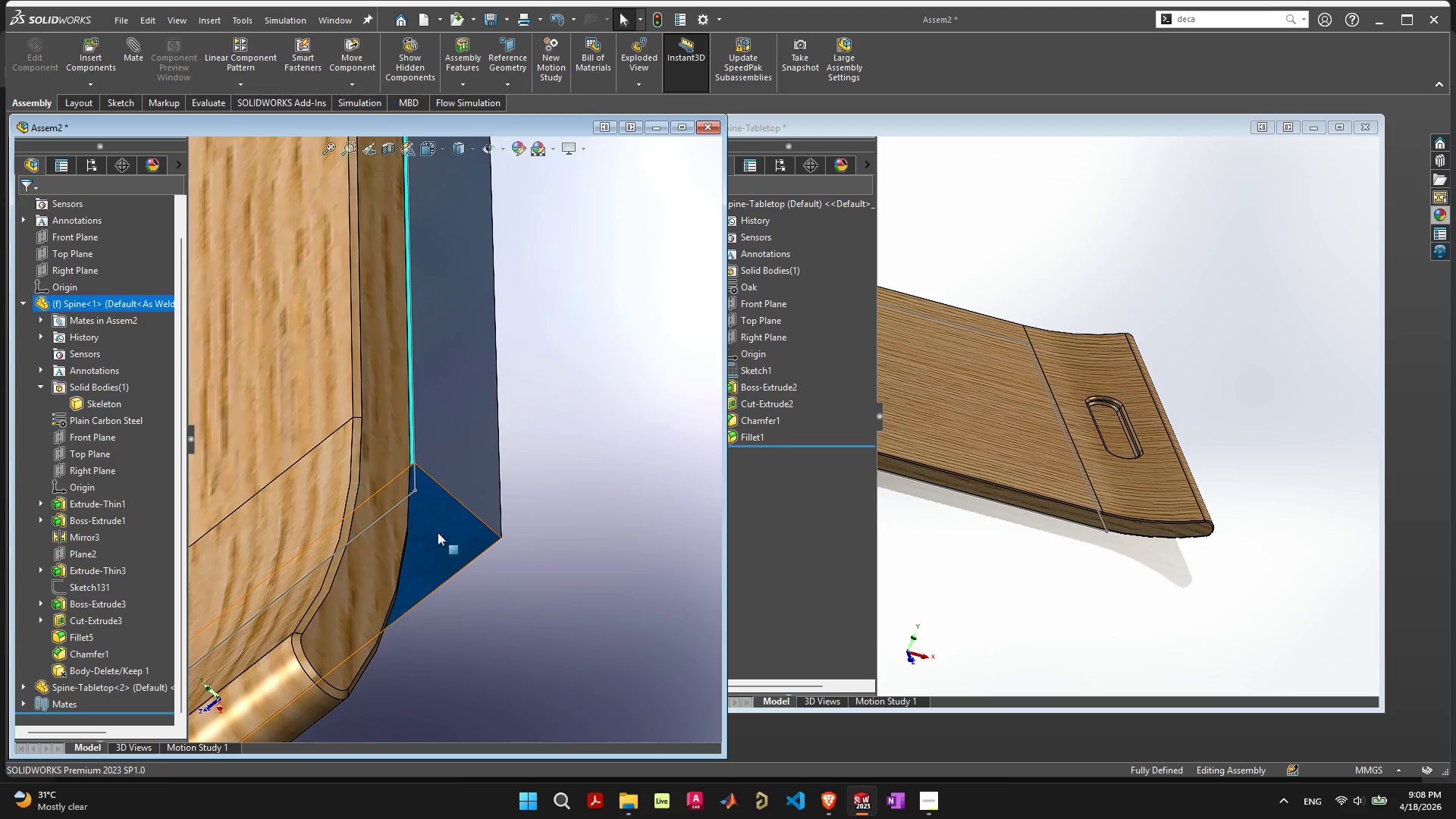 
scroll: coordinate [357, 560], scroll_direction: down, amount: 13.0
 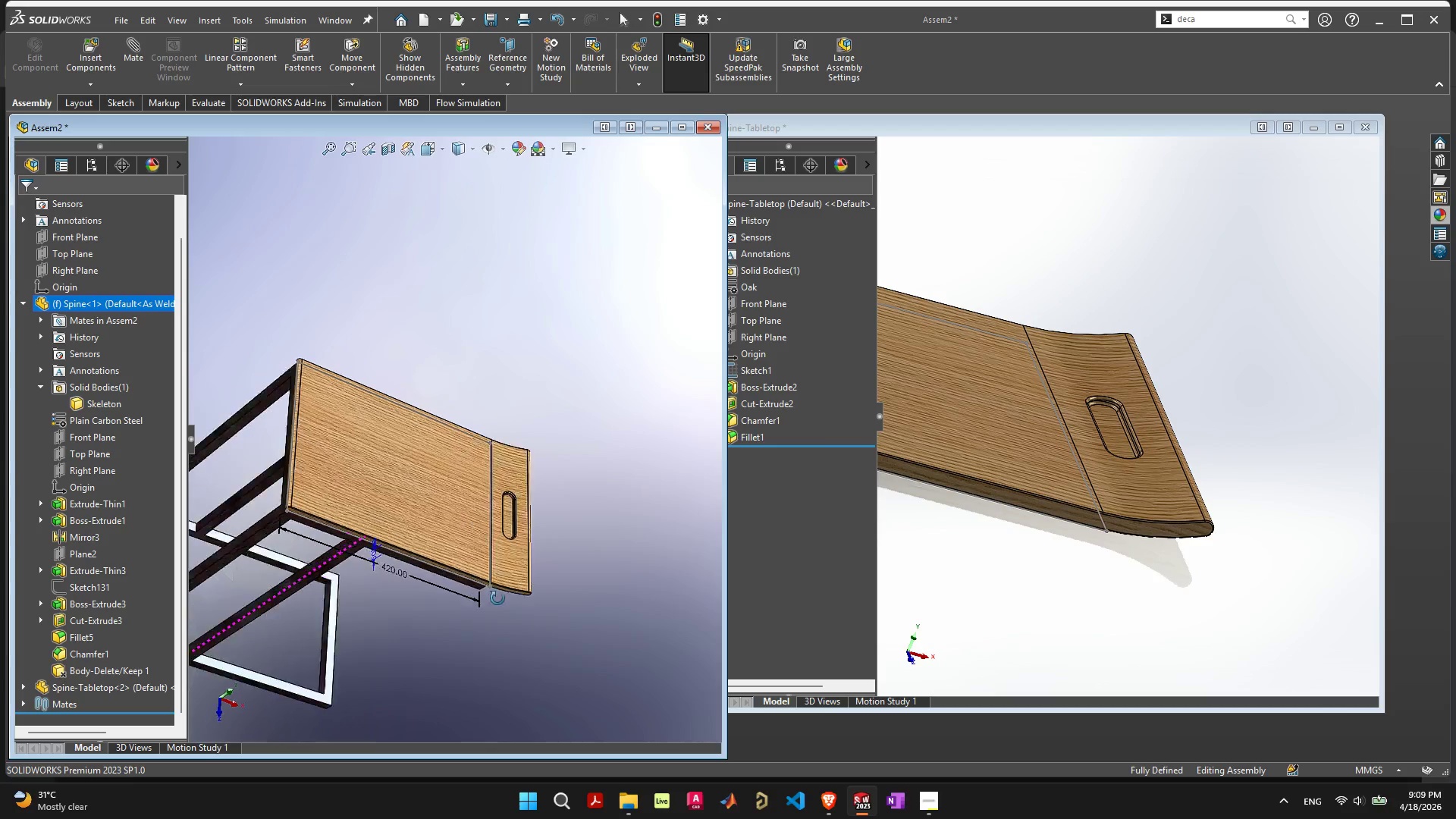 
wait(7.5)
 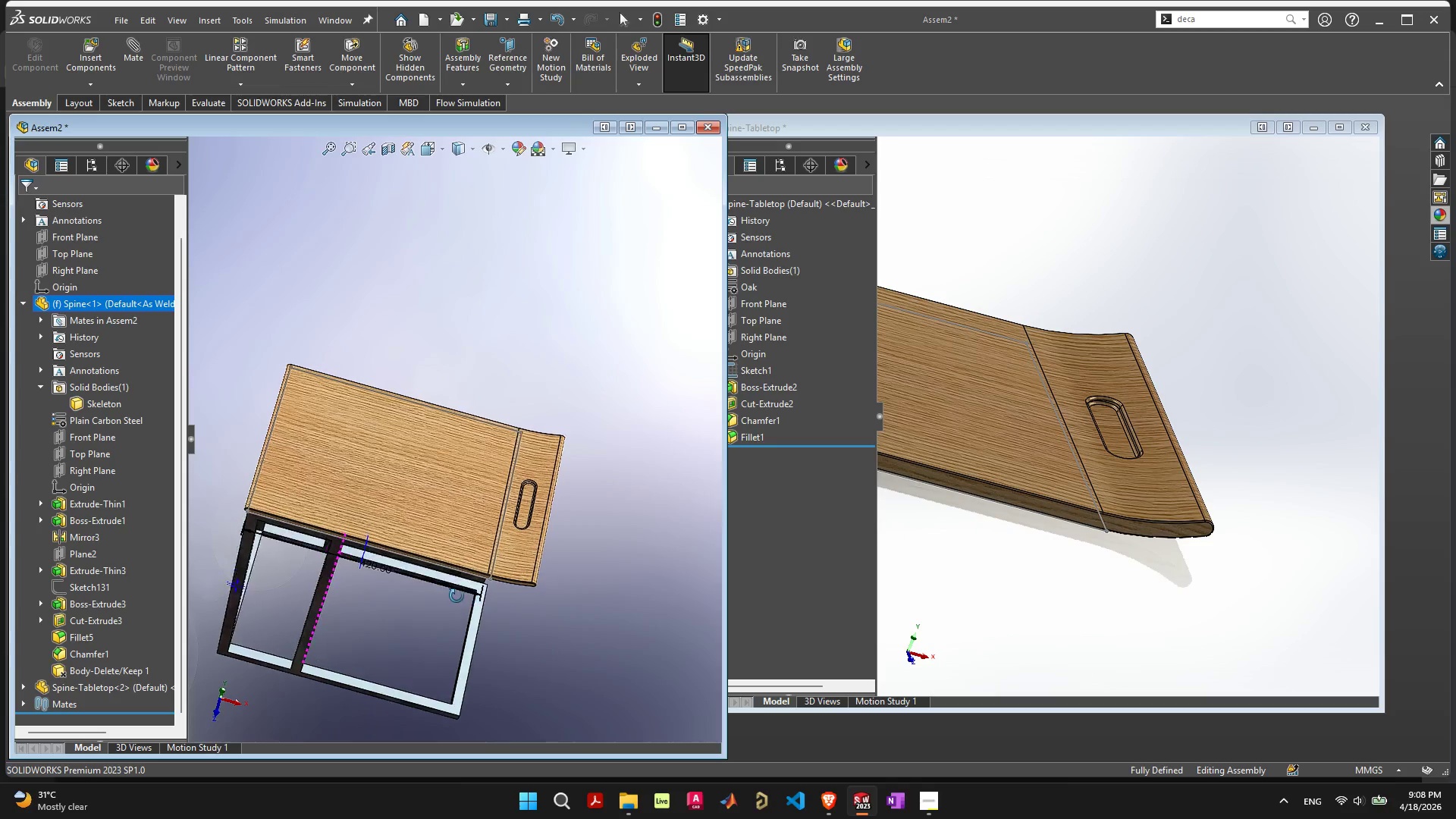 
double_click([428, 439])
 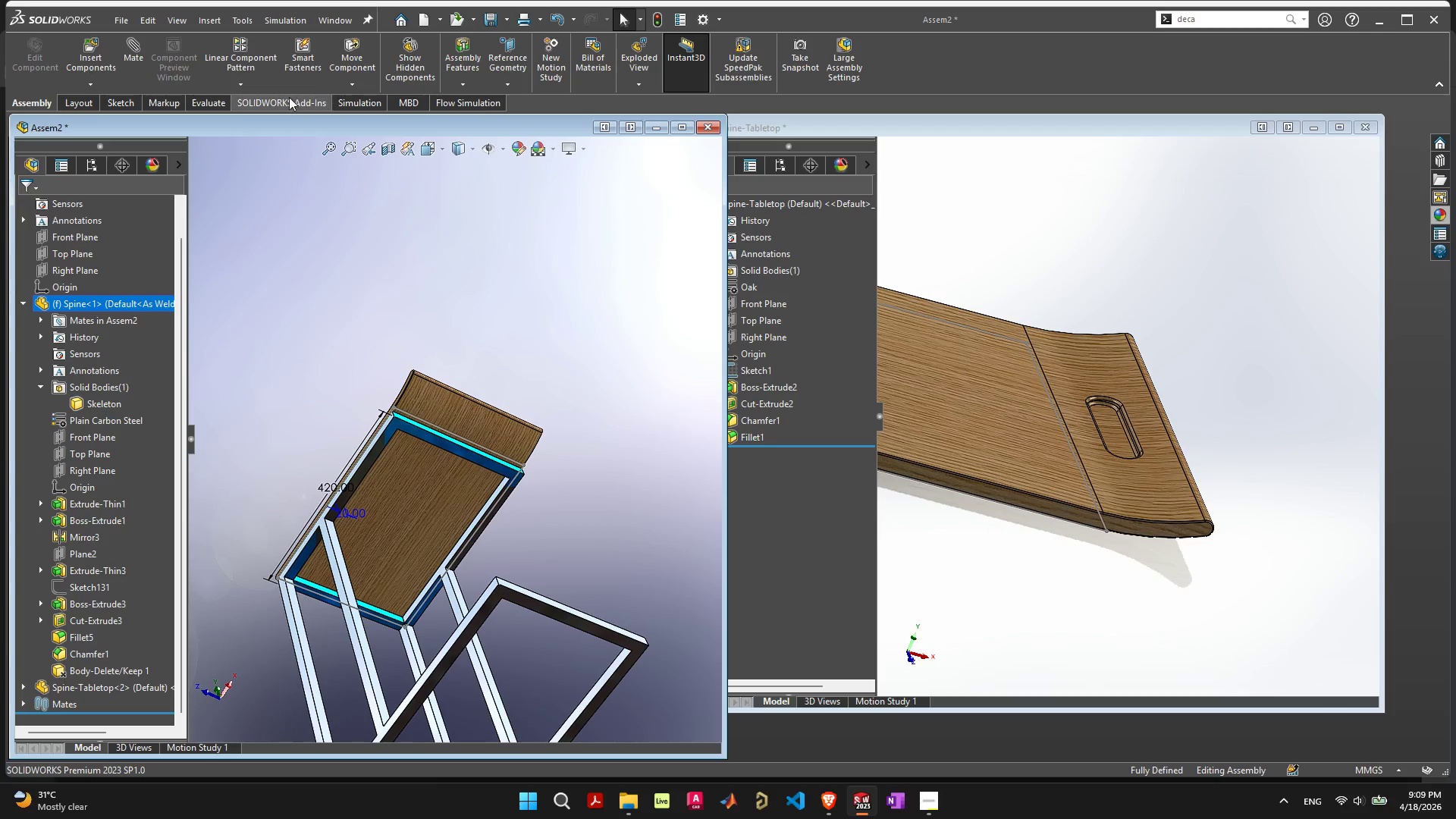 
left_click([176, 102])
 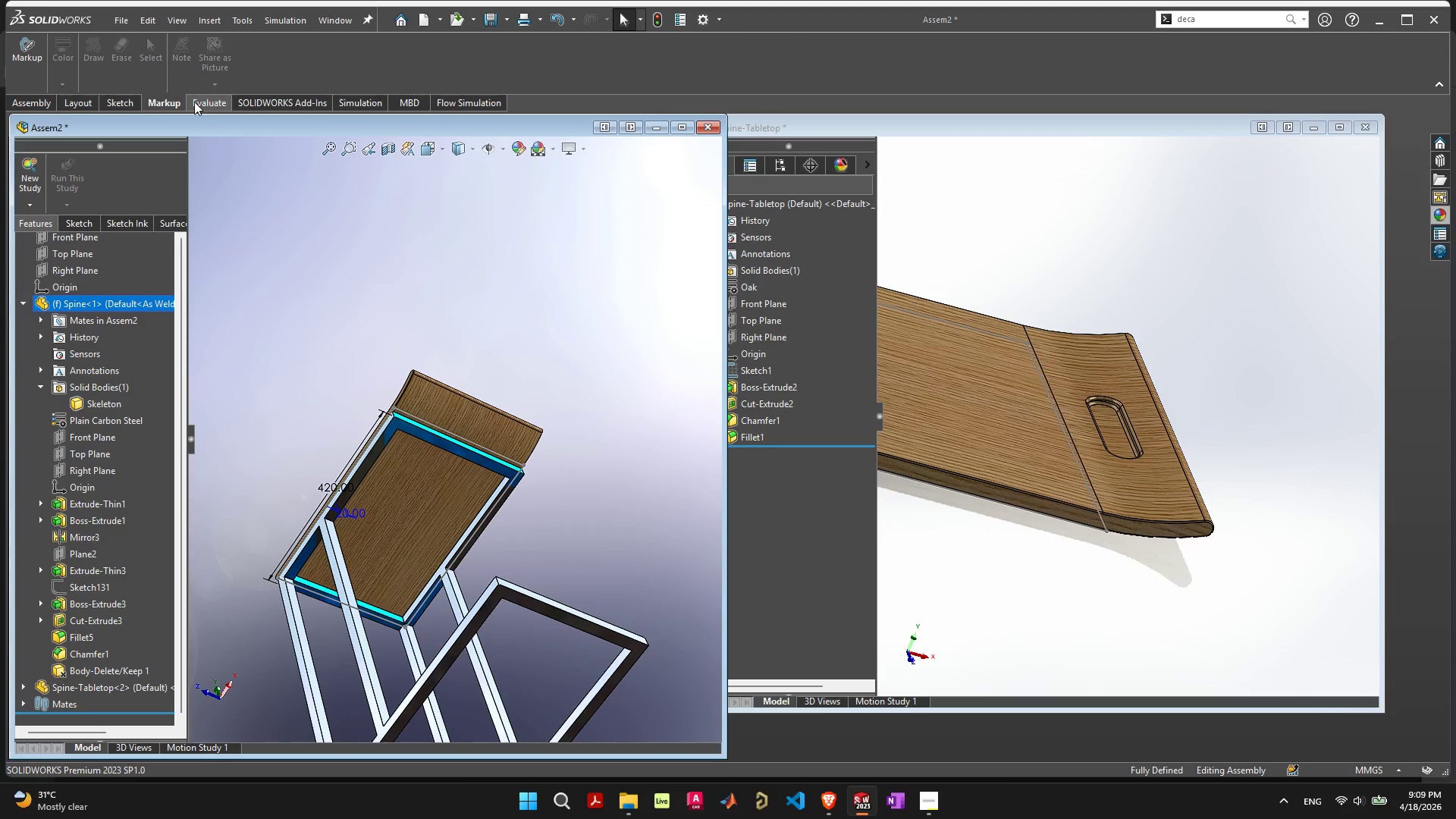 
left_click([205, 102])
 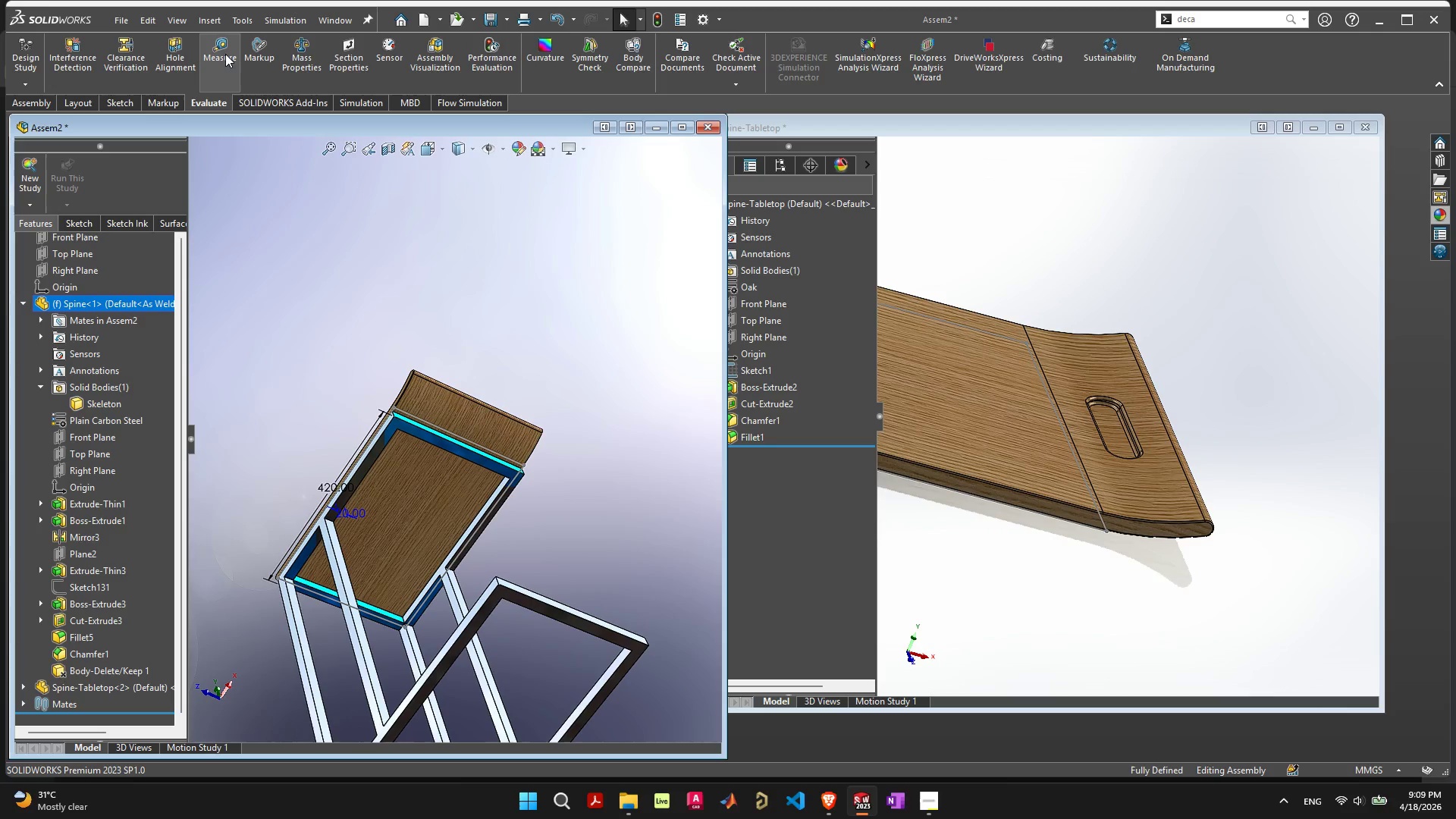 
left_click([225, 54])
 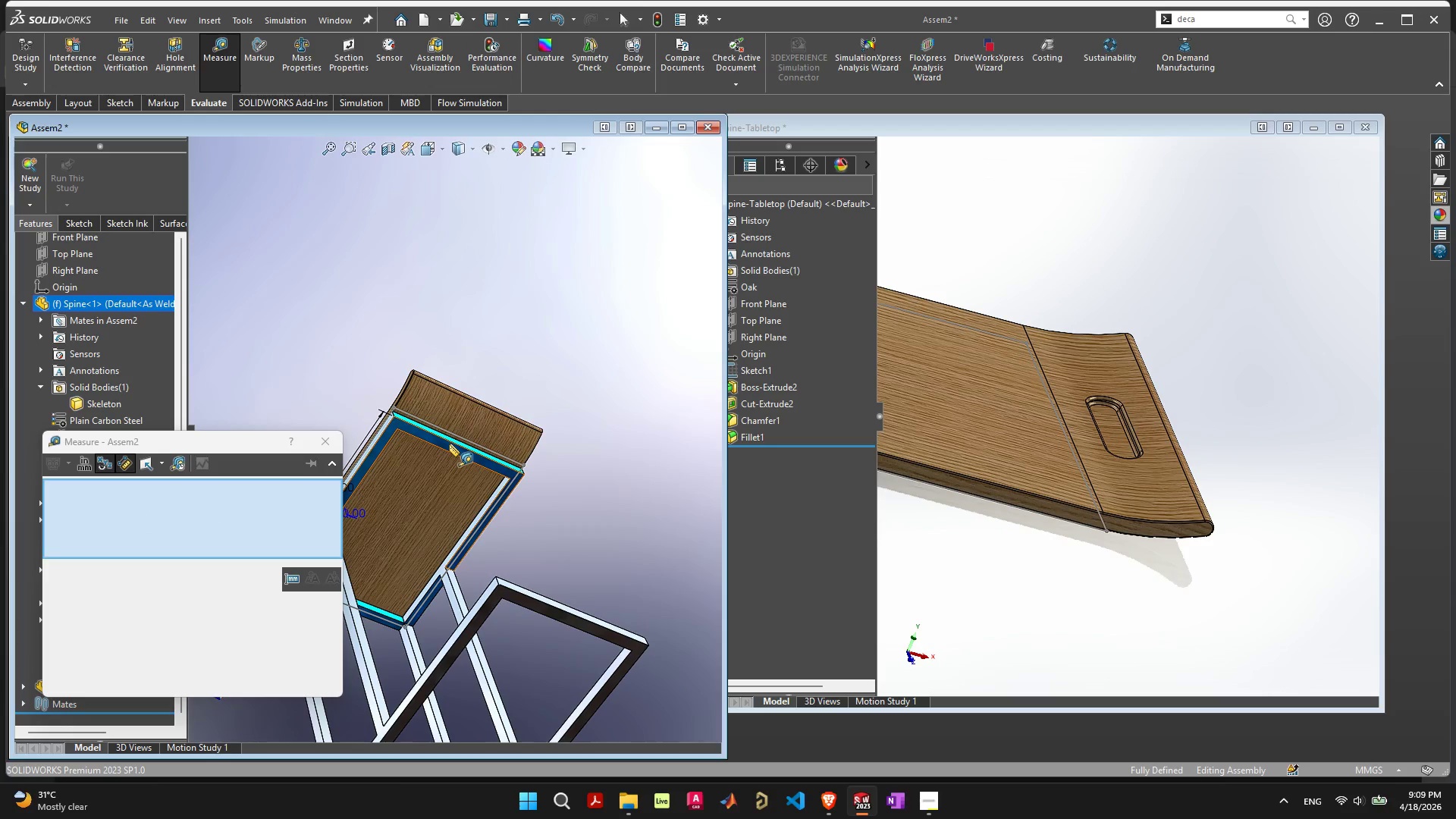 
left_click([449, 444])
 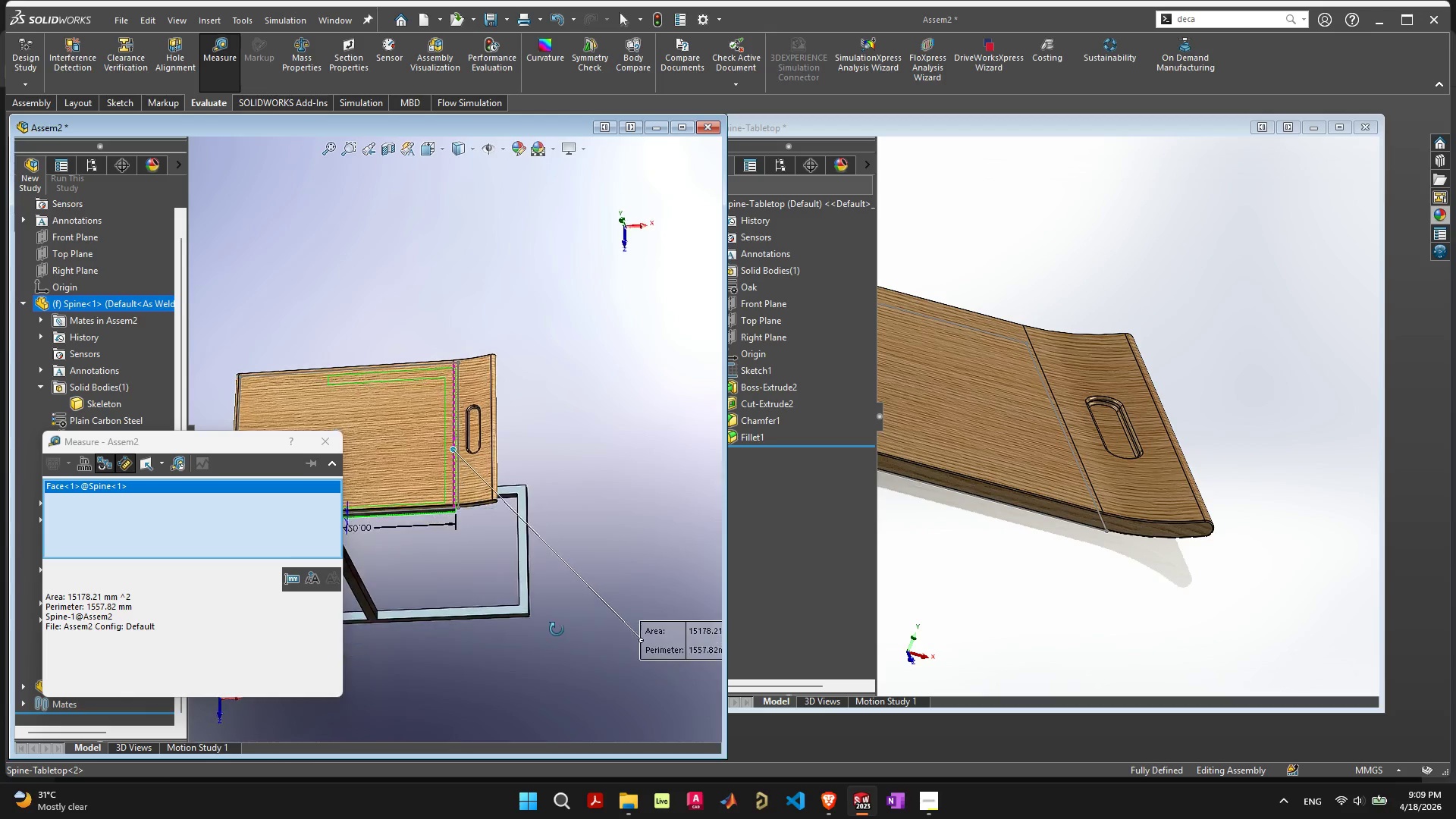 
scroll: coordinate [459, 388], scroll_direction: up, amount: 3.0
 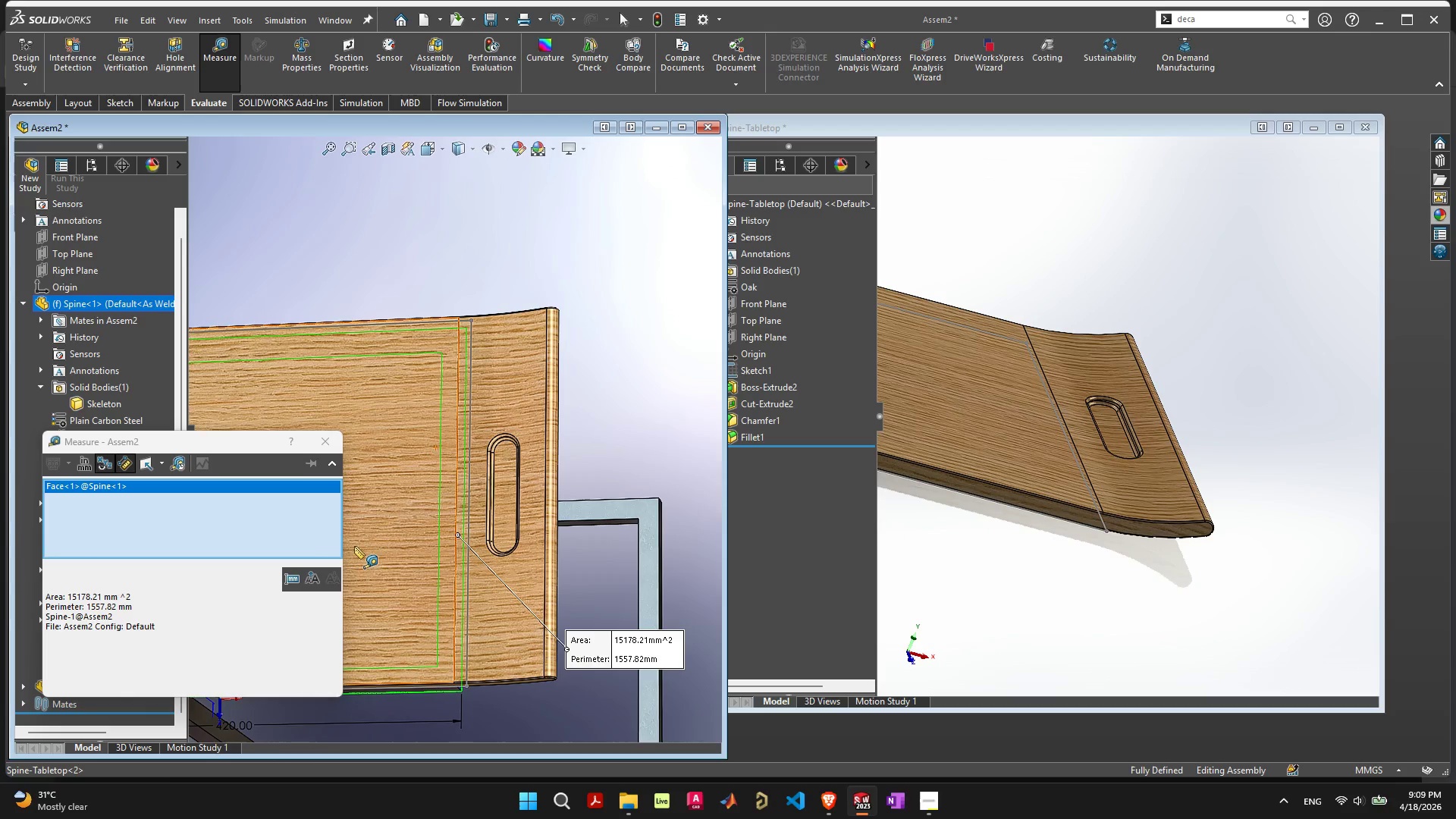 
wait(5.3)
 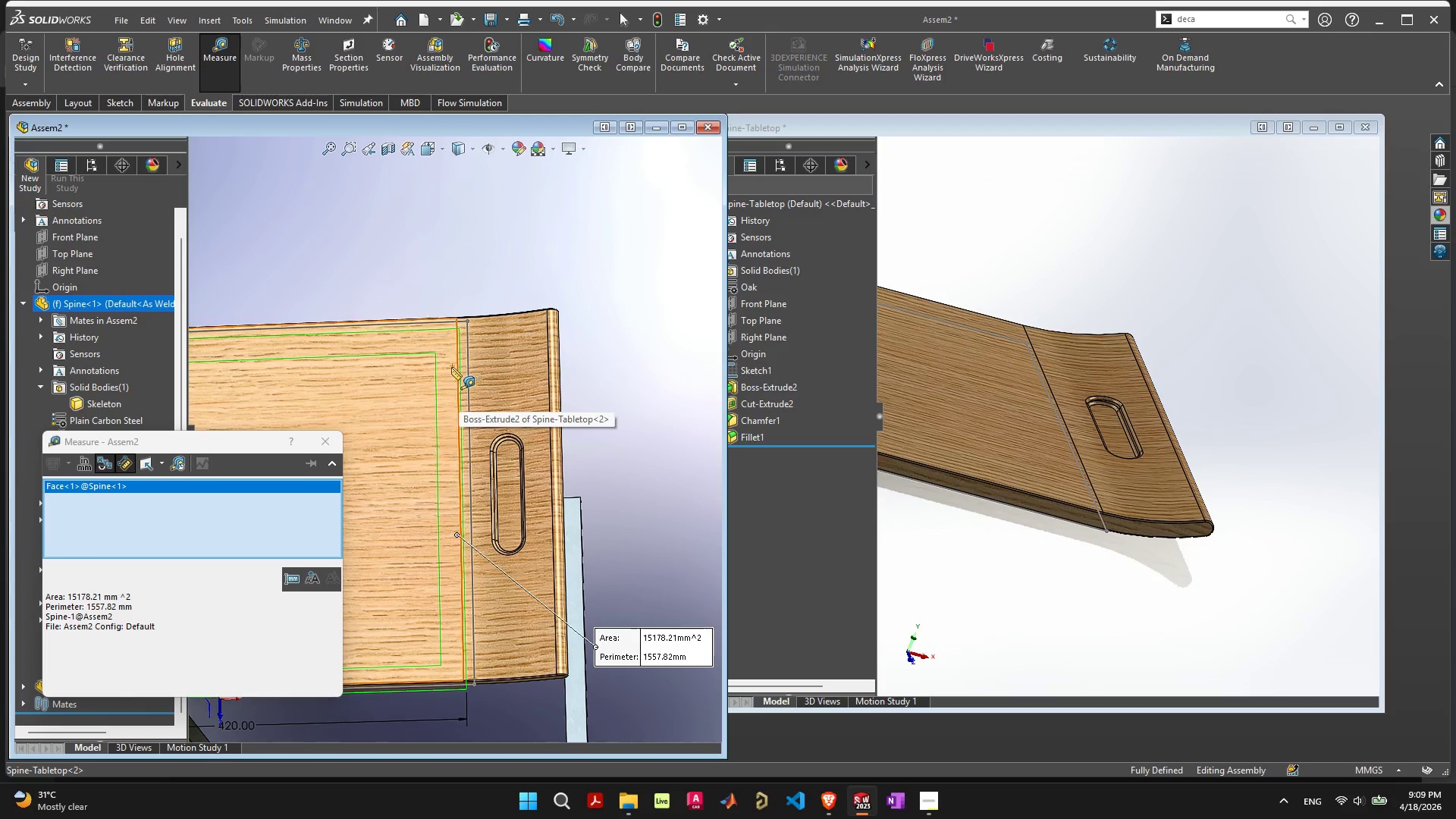 
left_click([162, 487])
 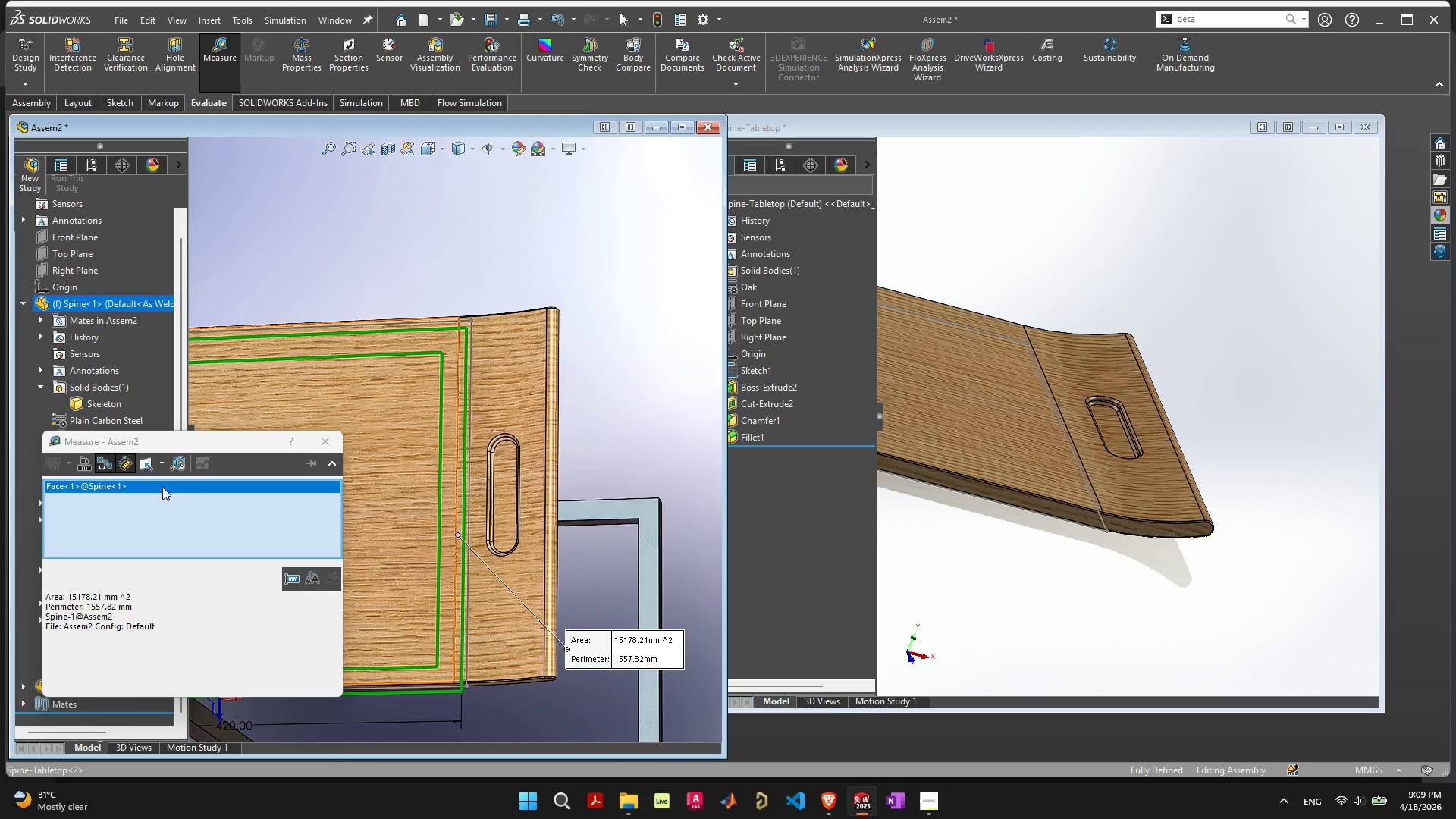 
key(Delete)
 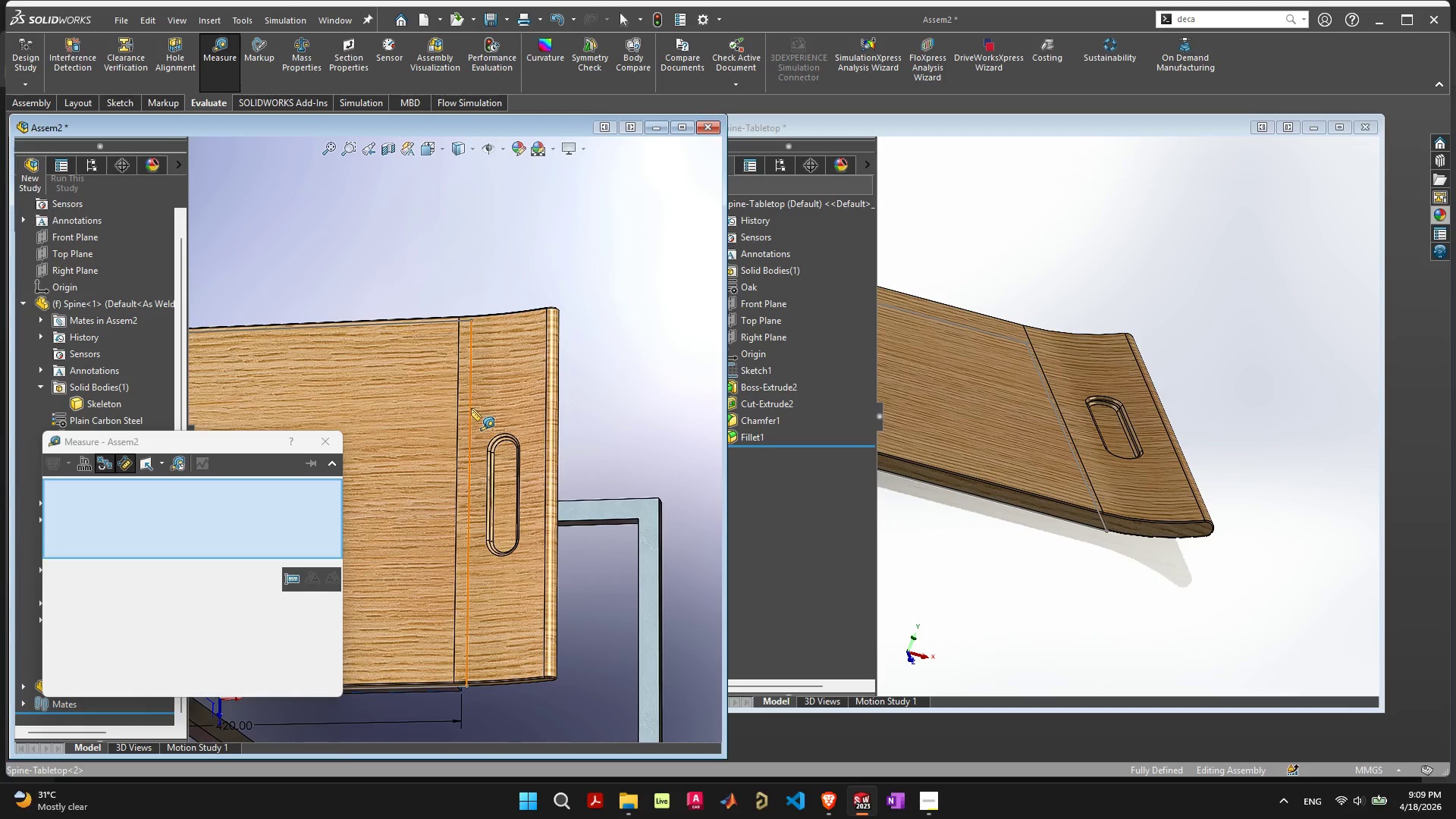 
left_click([471, 408])
 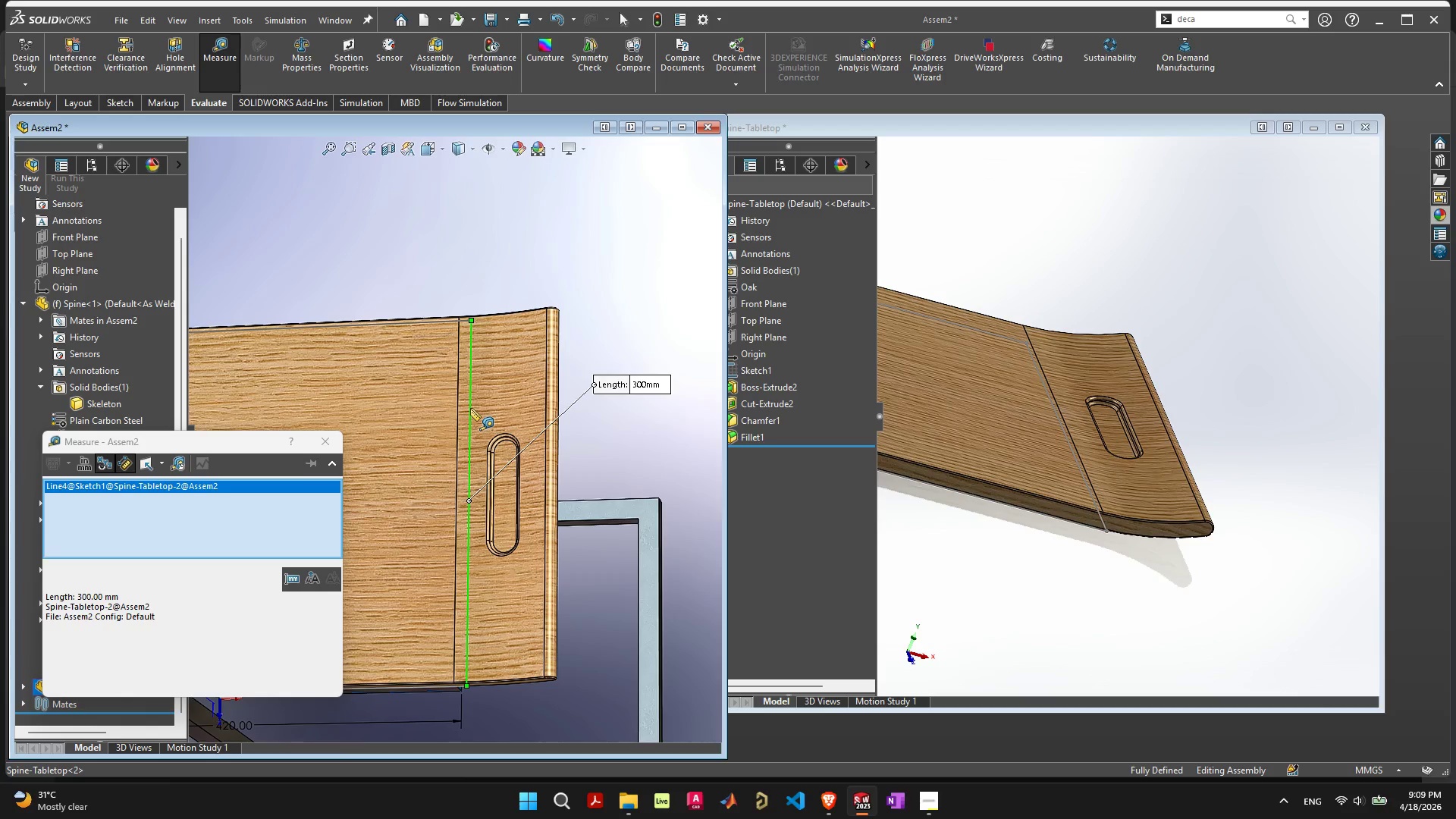 
key(Delete)
 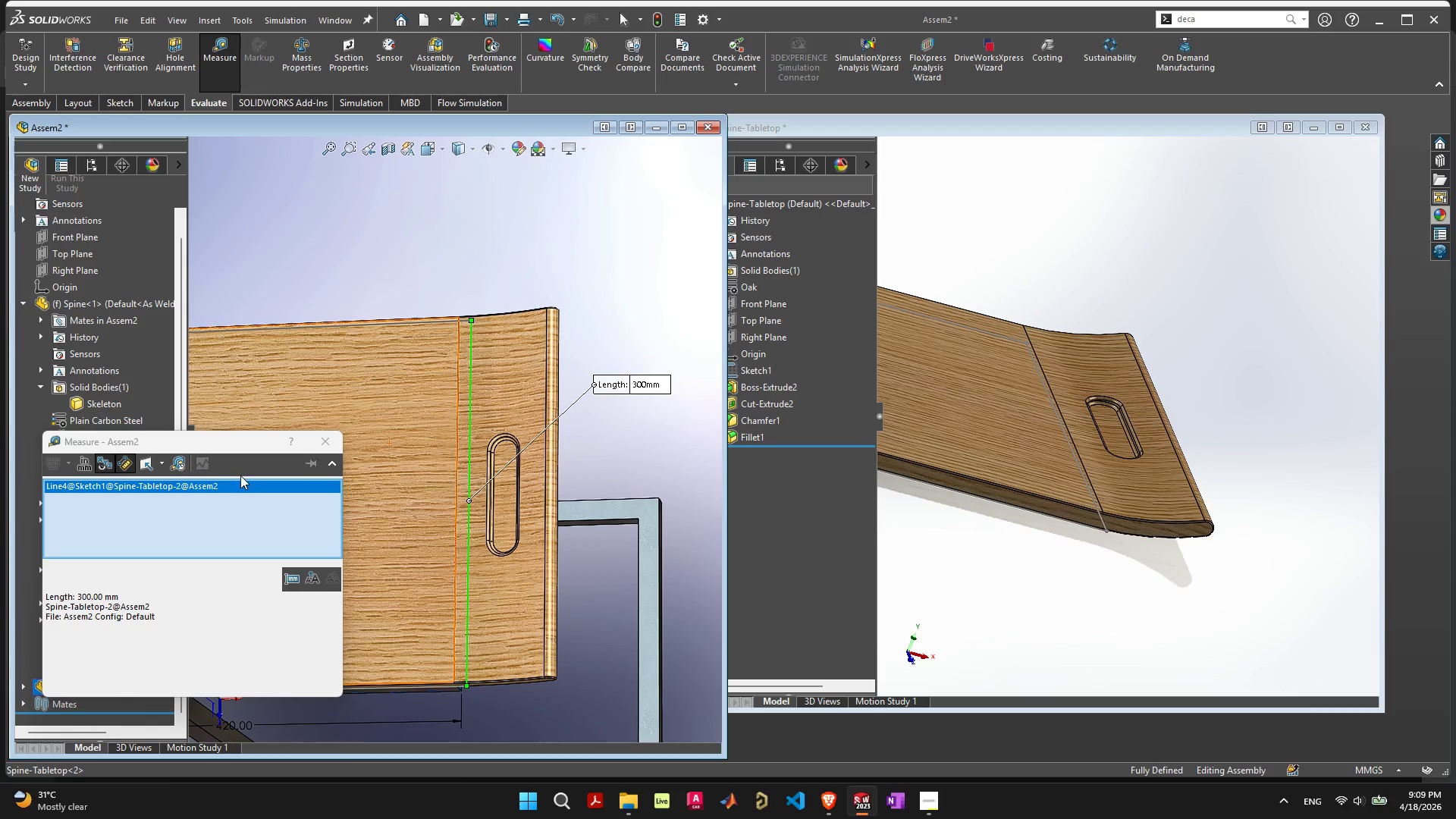 
left_click([240, 485])
 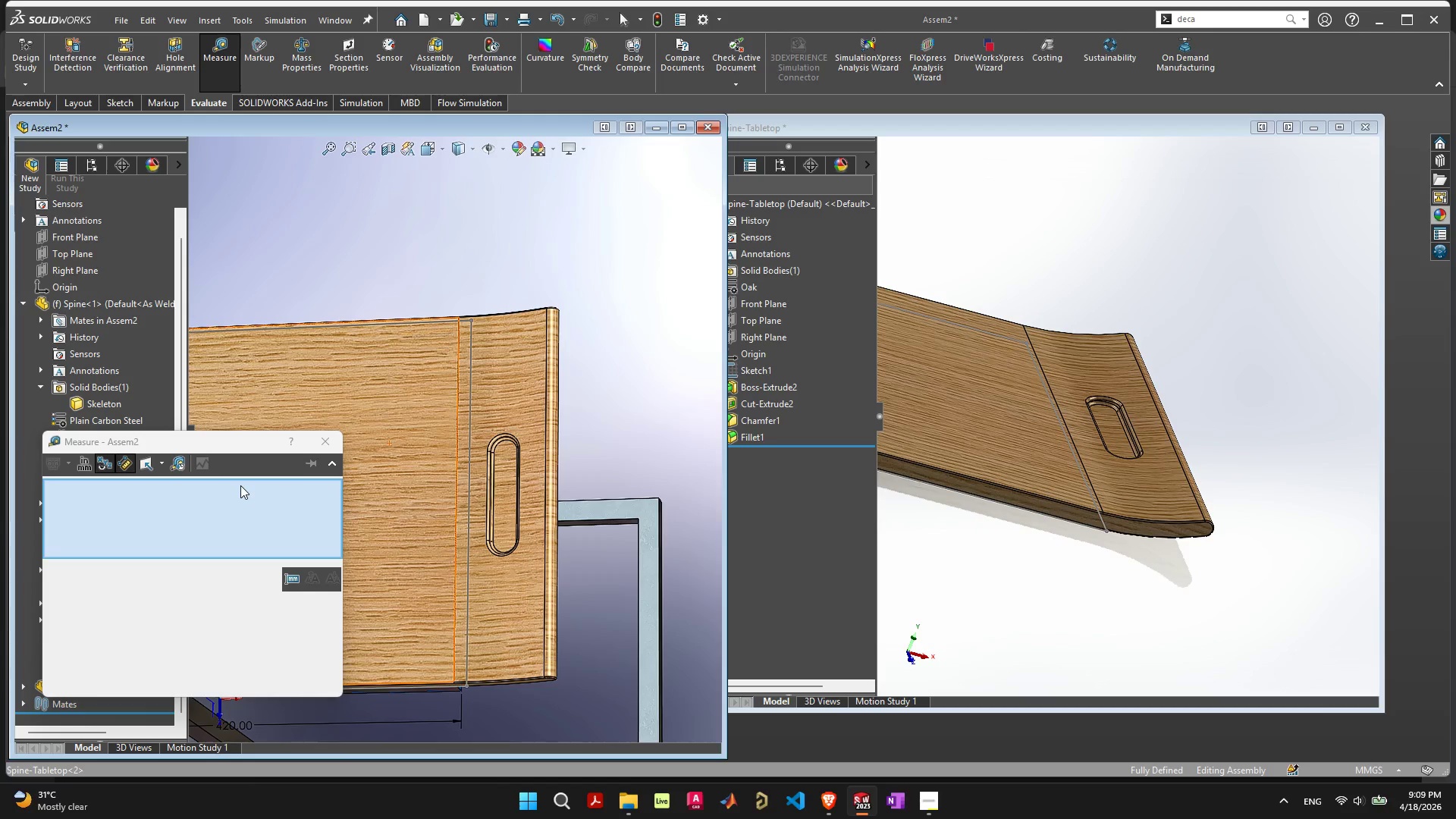 
key(Delete)
 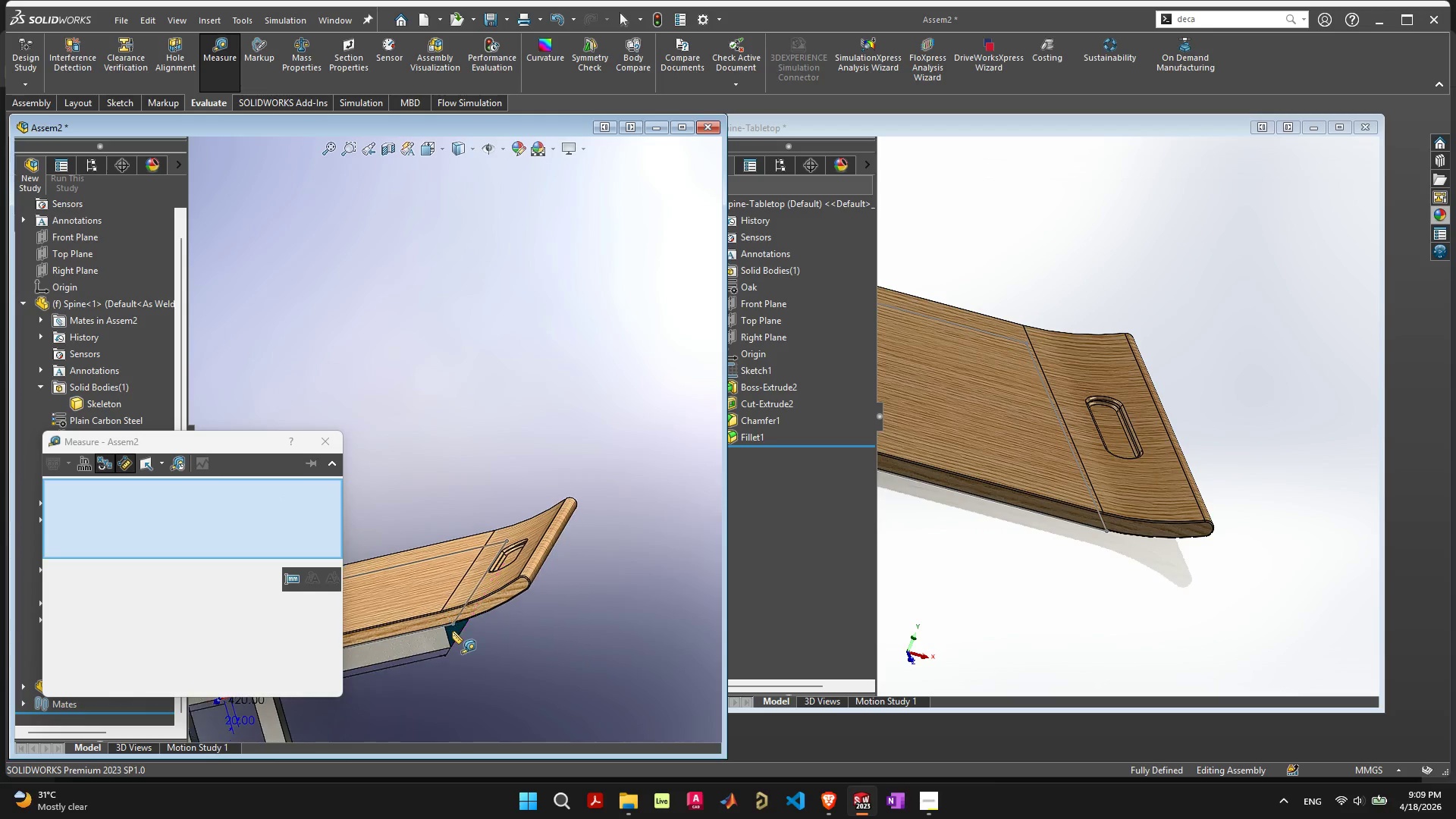 
left_click([460, 636])
 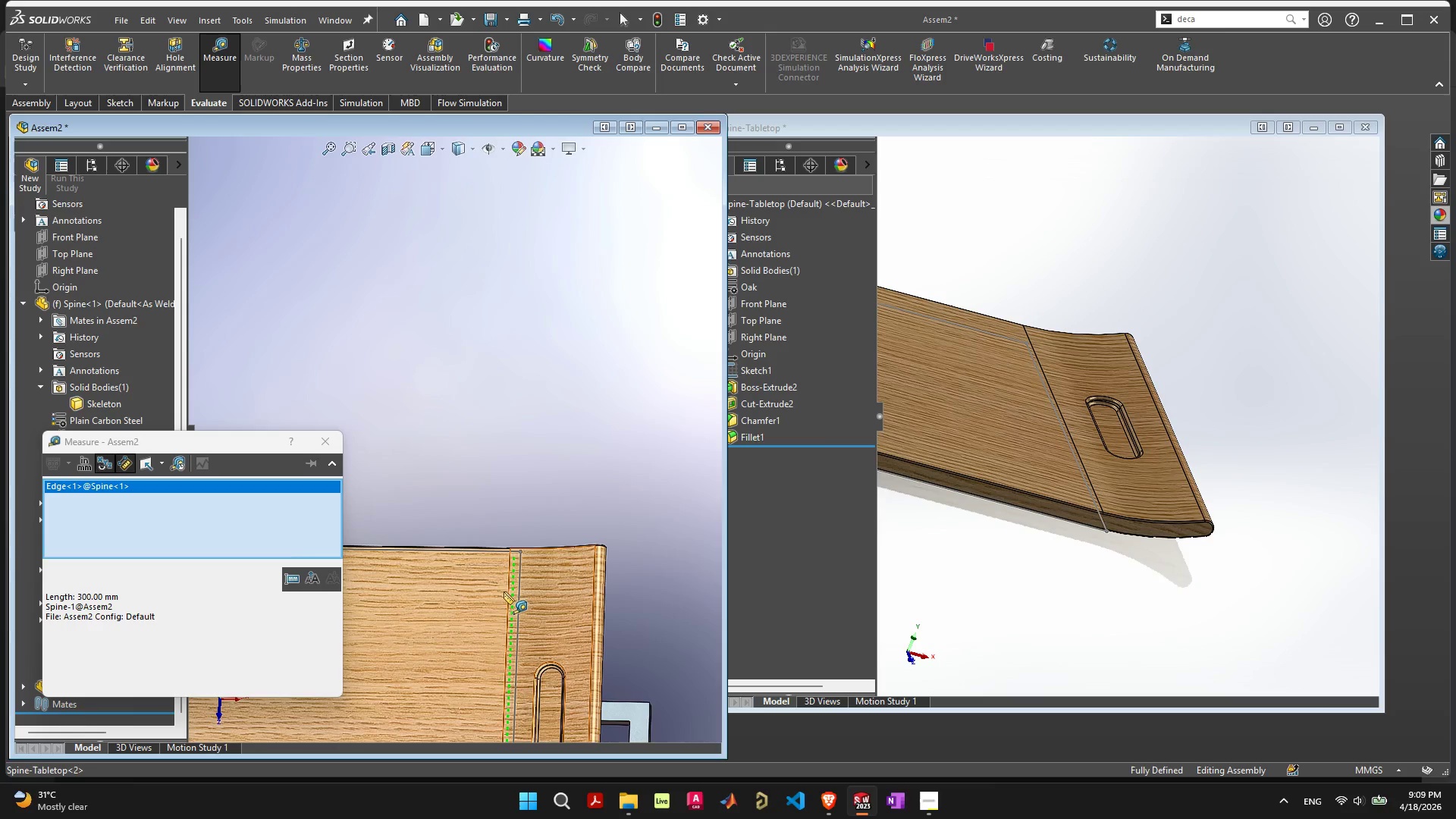 
left_click([521, 577])
 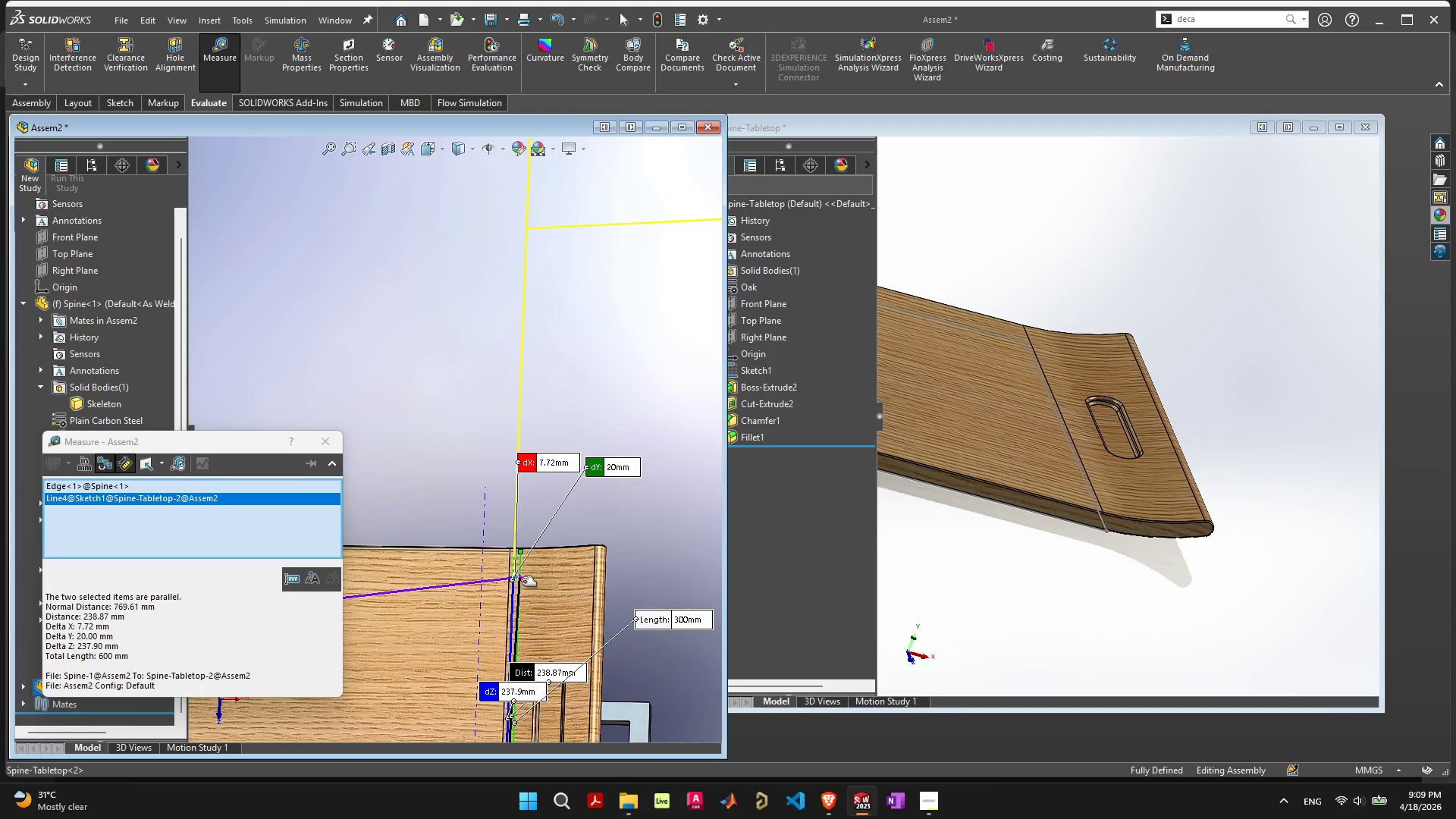 
key(Escape)
 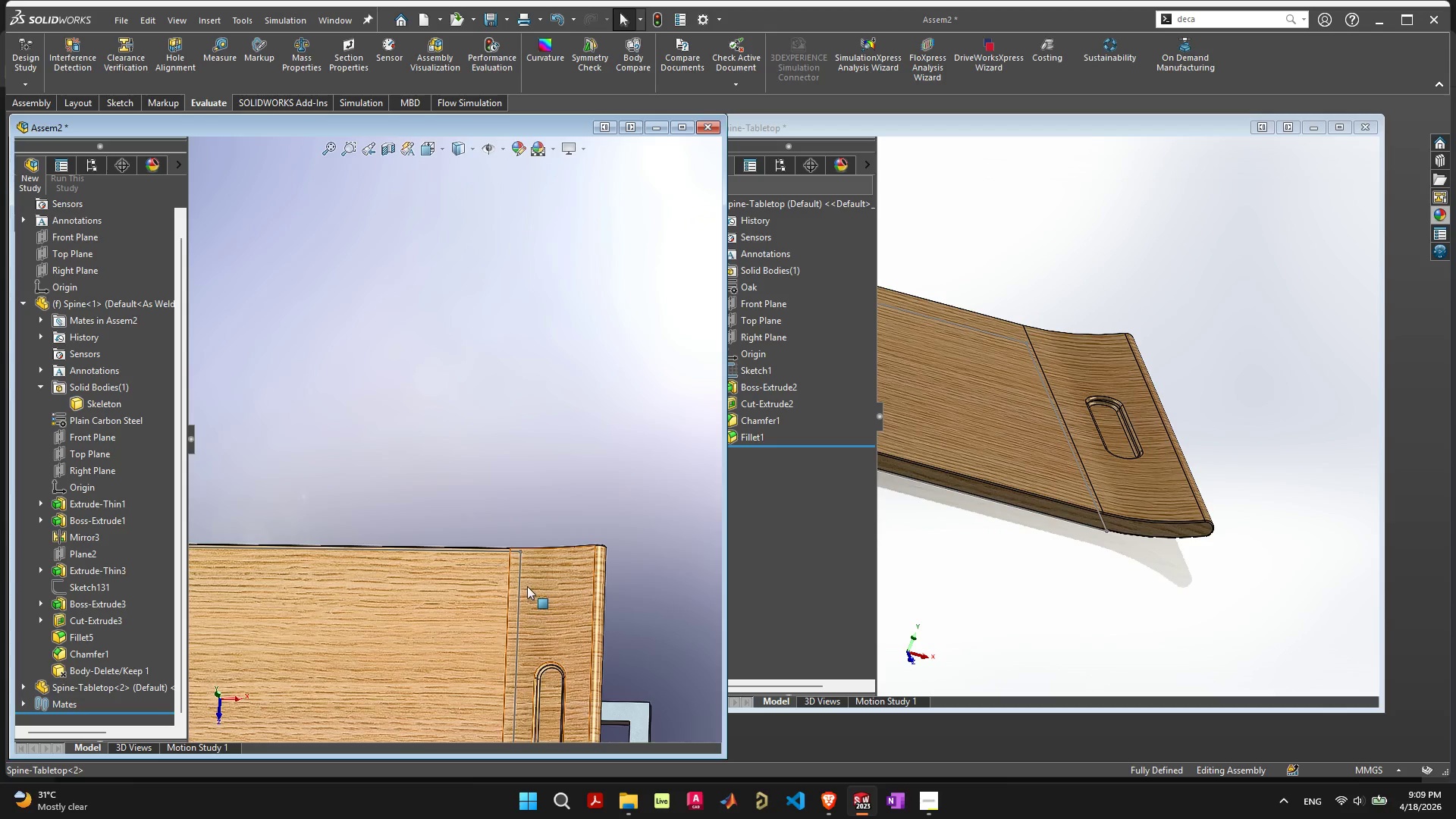 
key(Escape)
 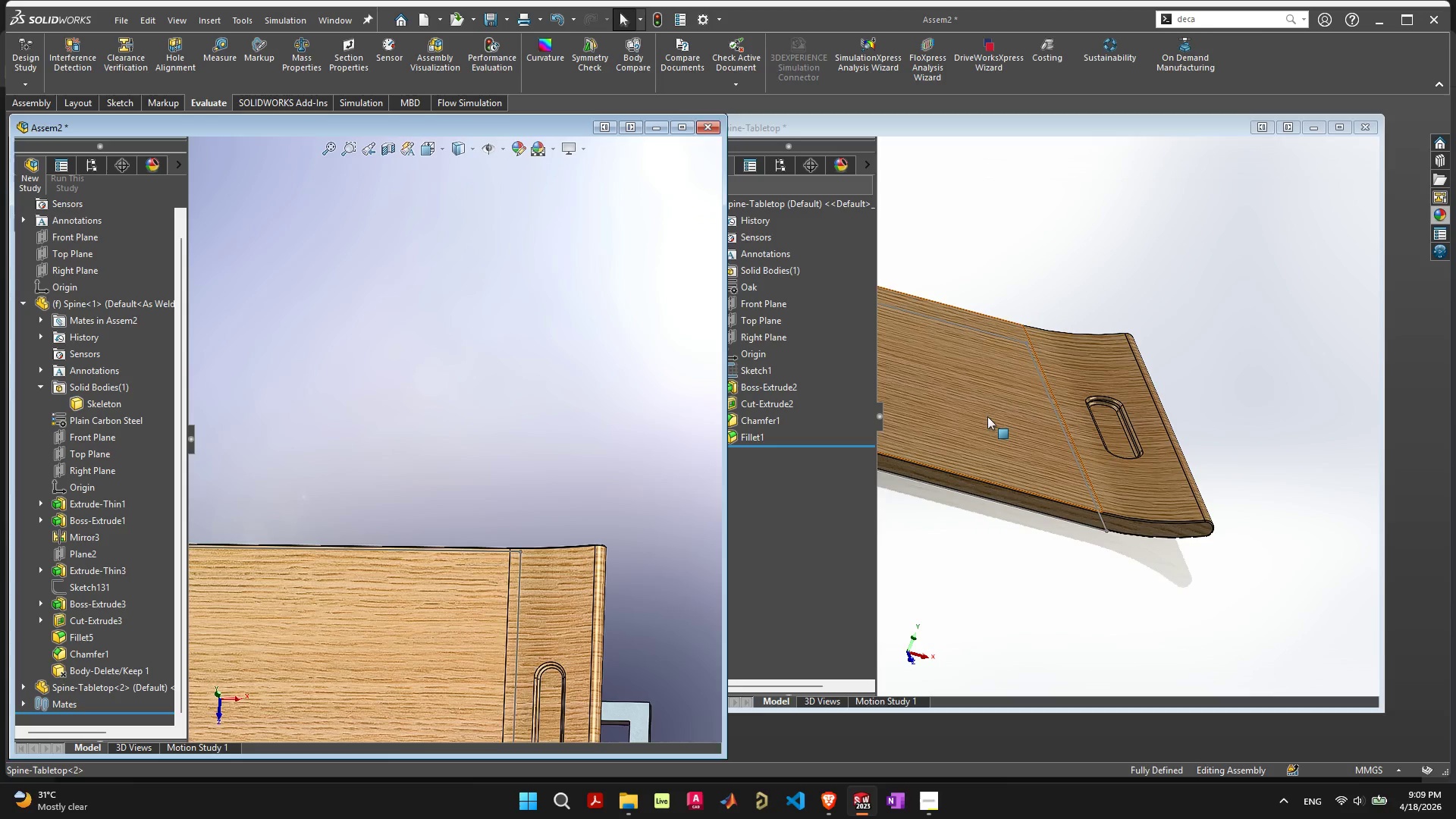 
left_click([987, 416])
 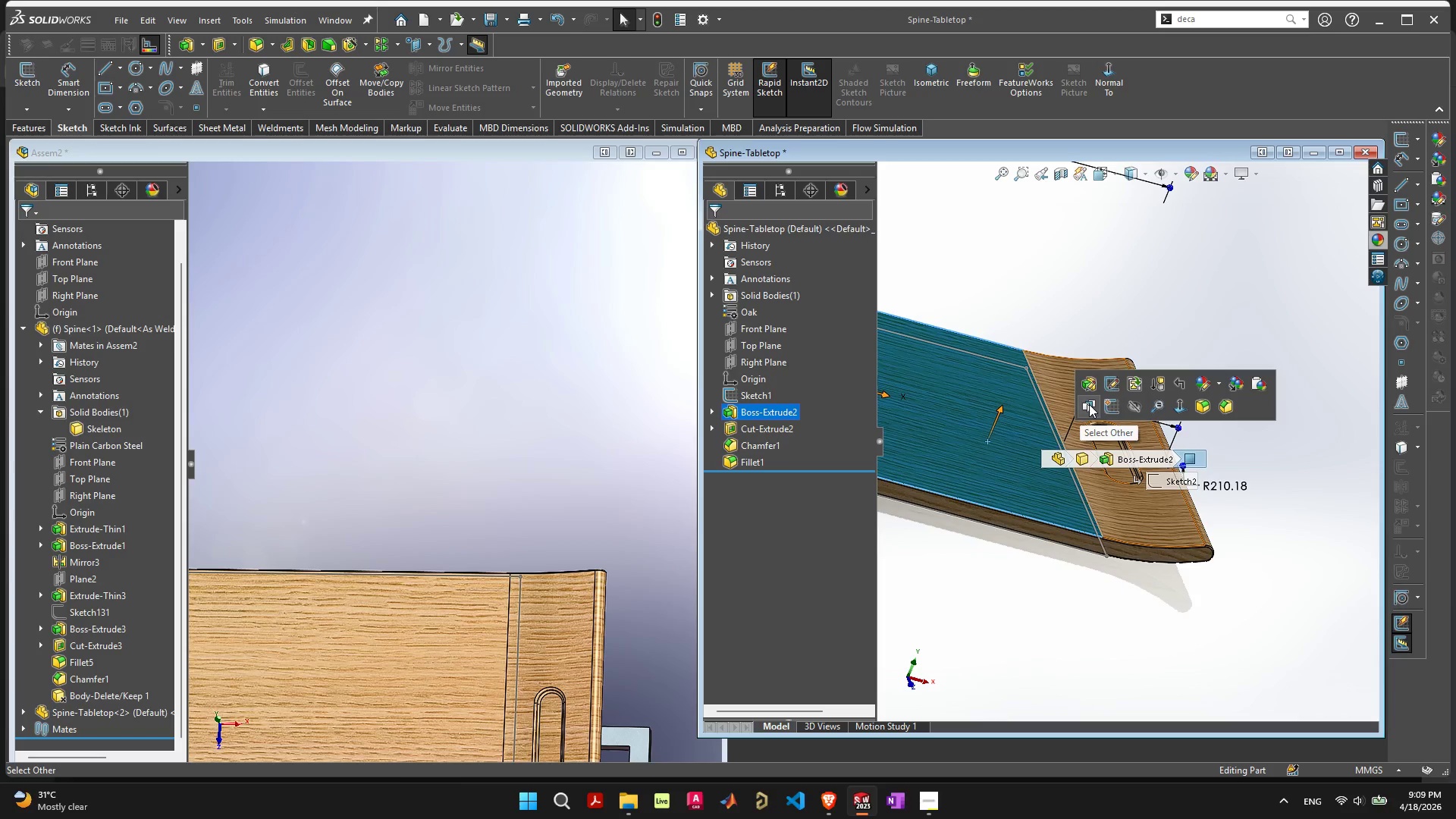 
left_click([1109, 382])
 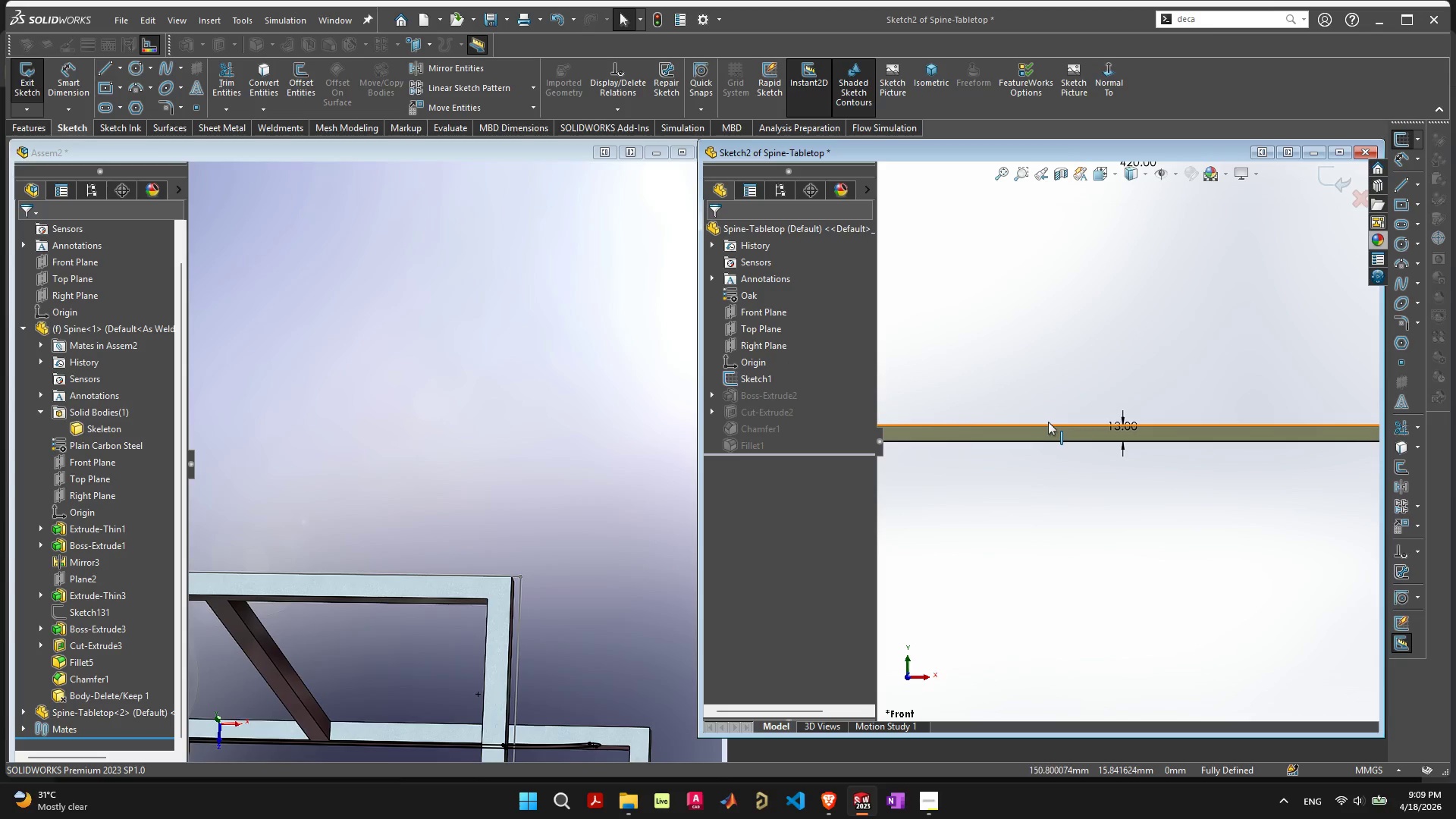 
scroll: coordinate [1101, 450], scroll_direction: down, amount: 4.0
 